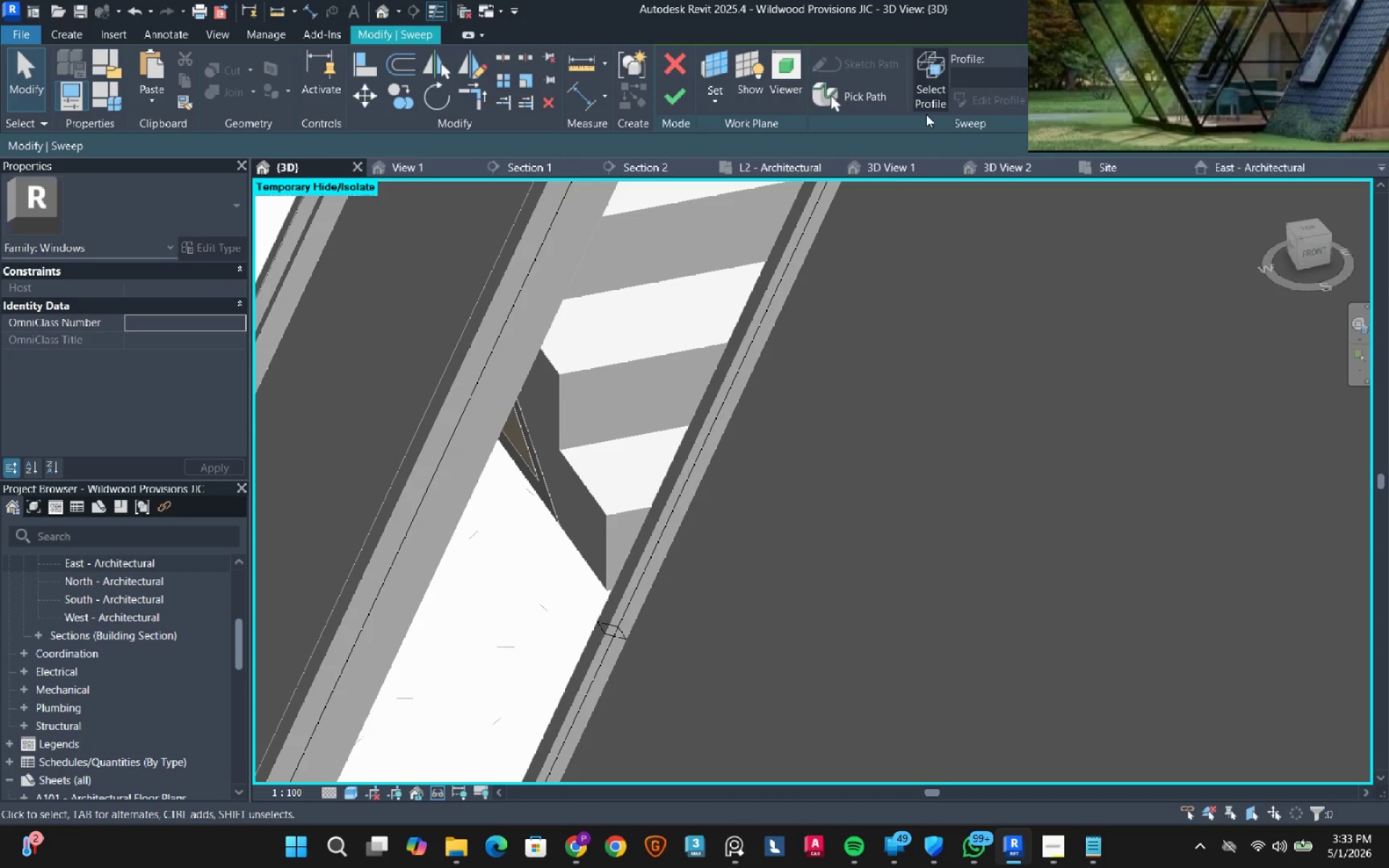 
left_click([929, 98])
 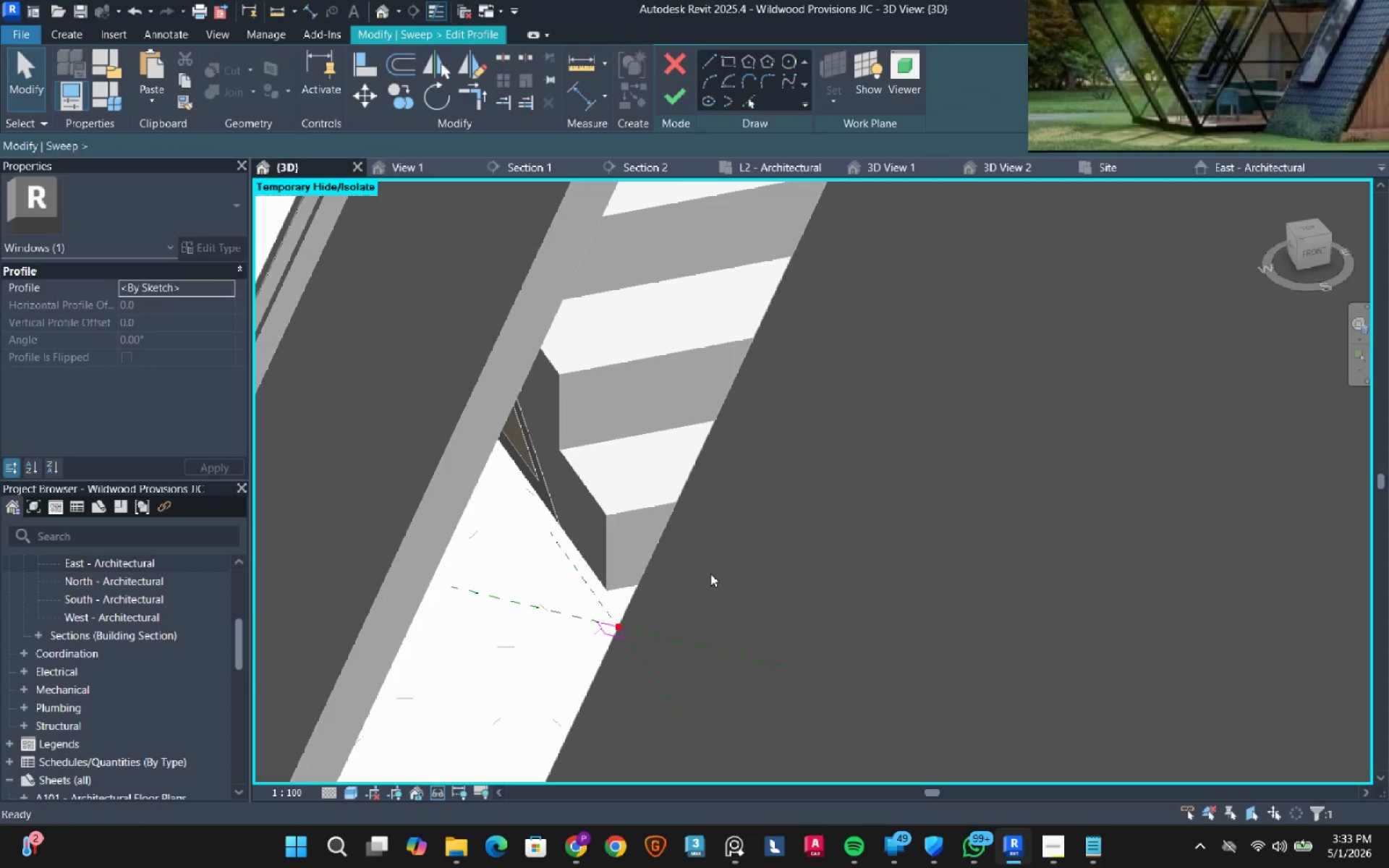 
scroll: coordinate [608, 641], scroll_direction: up, amount: 5.0
 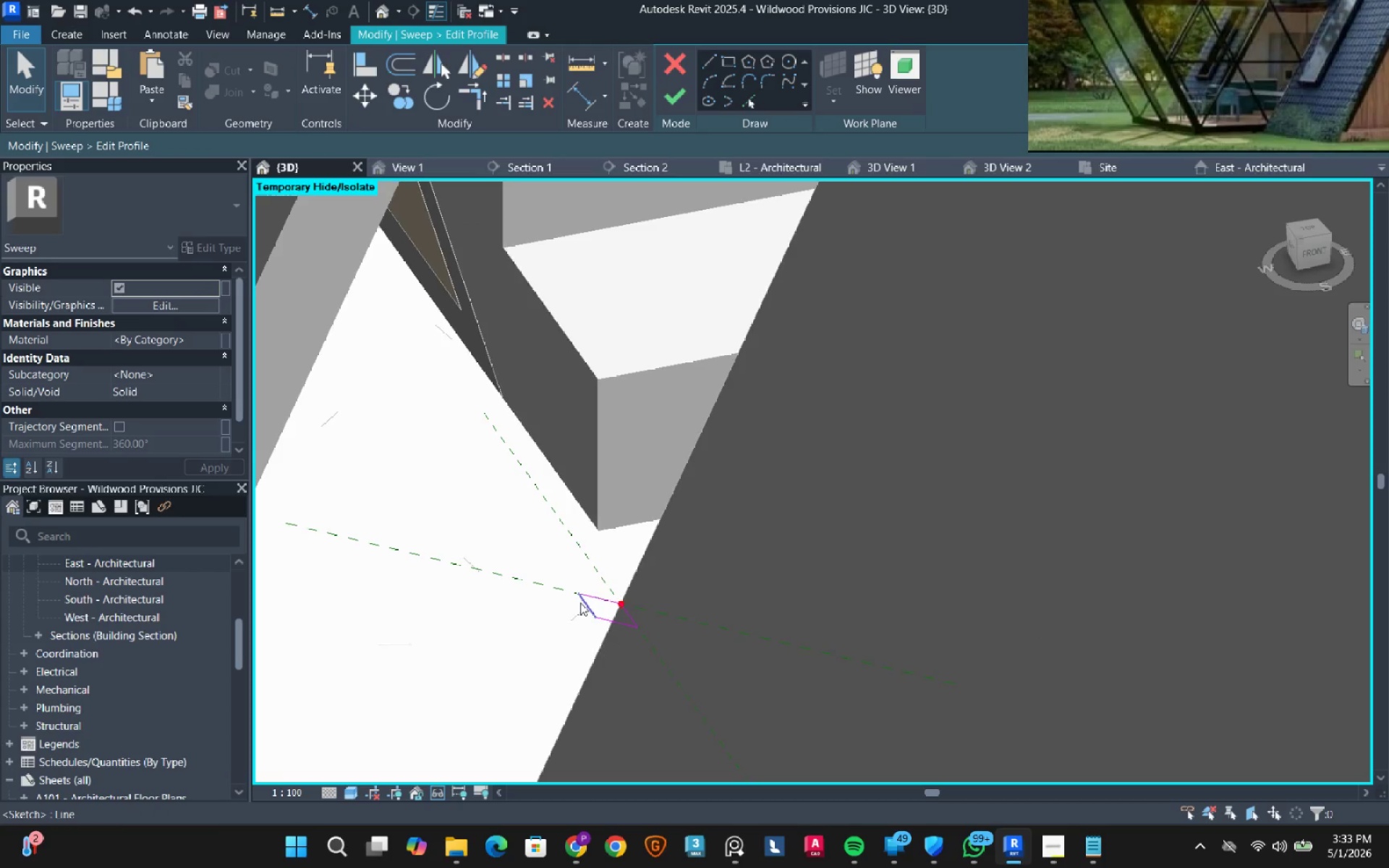 
left_click([580, 603])
 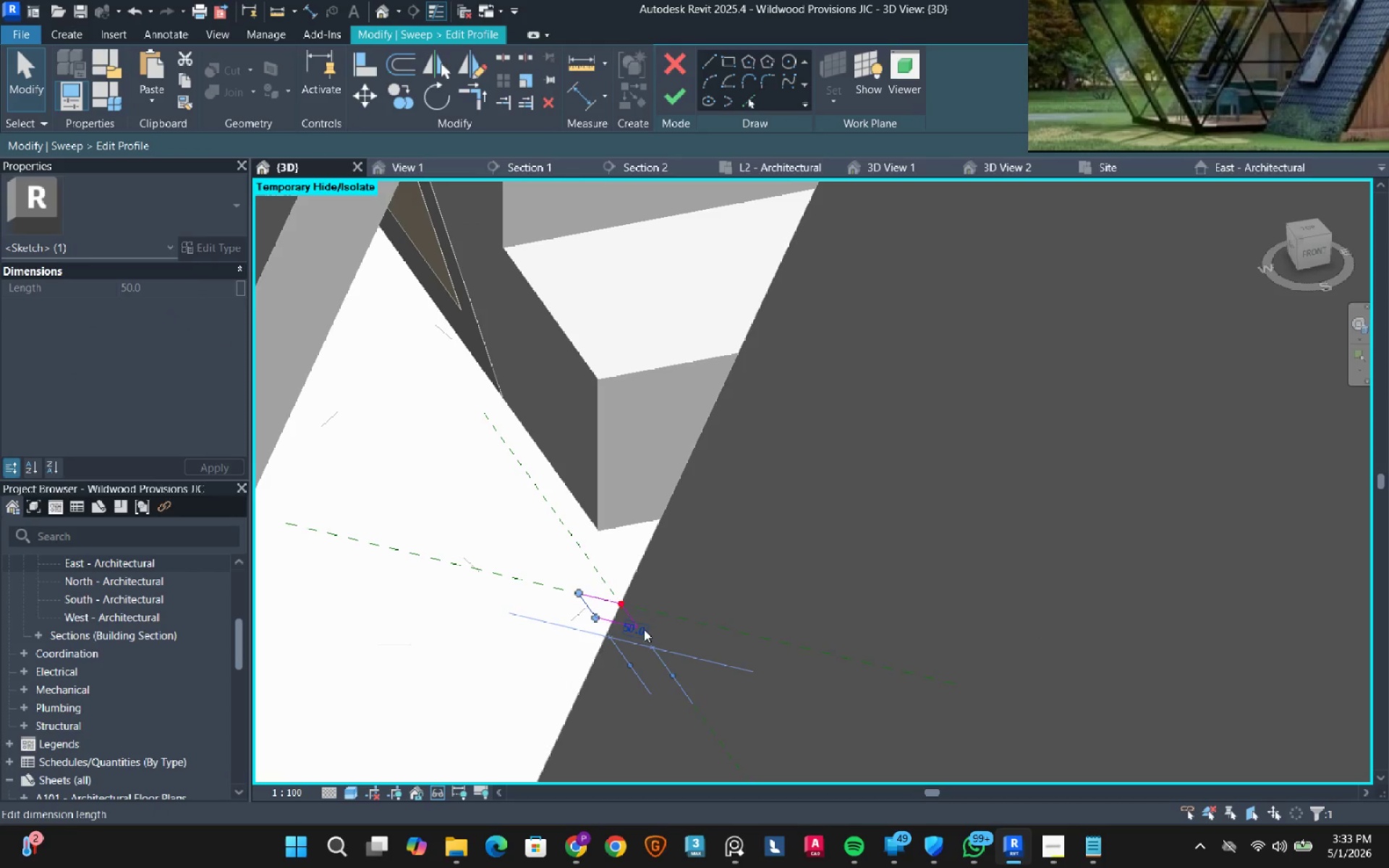 
left_click([644, 629])
 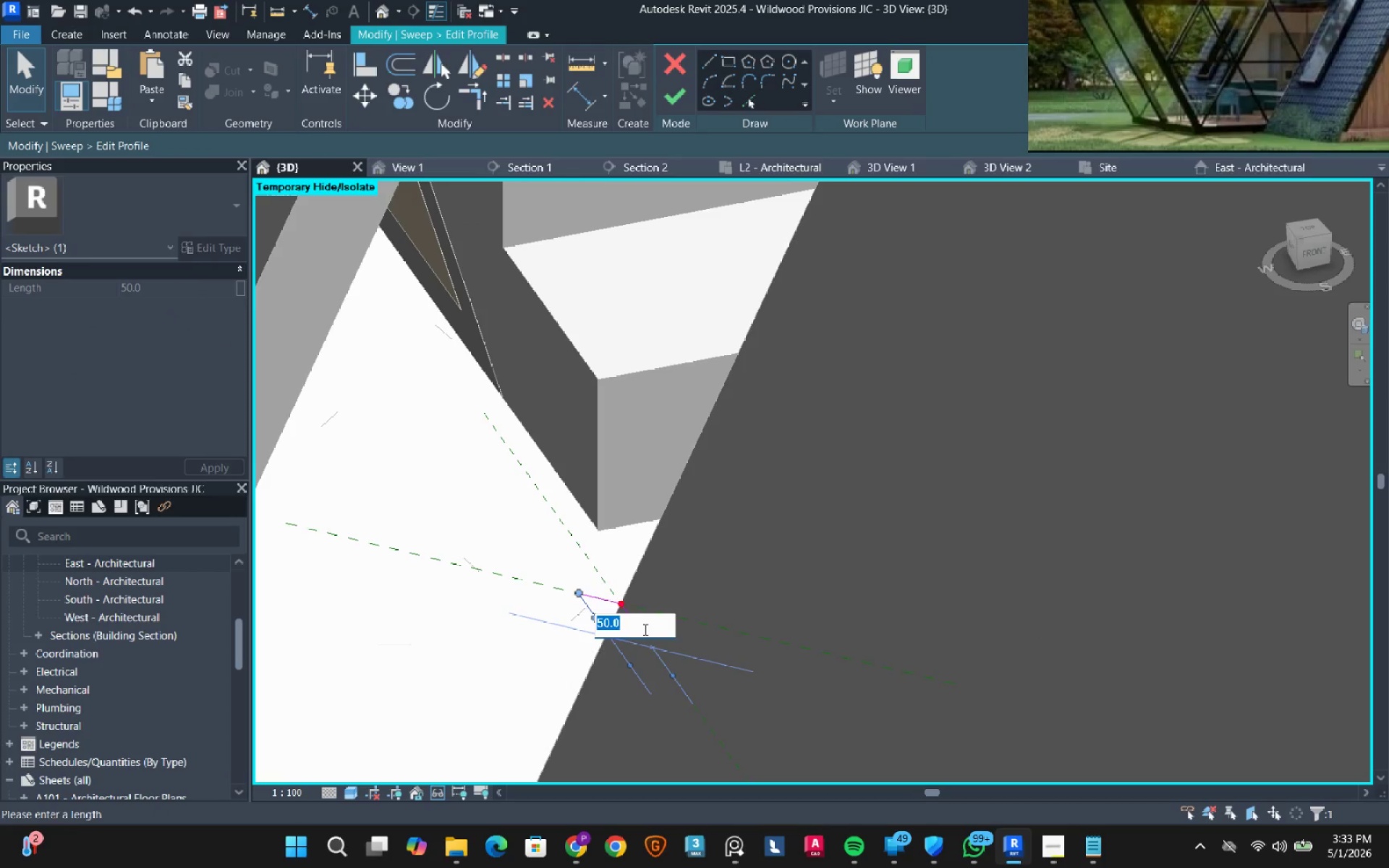 
key(Numpad7)
 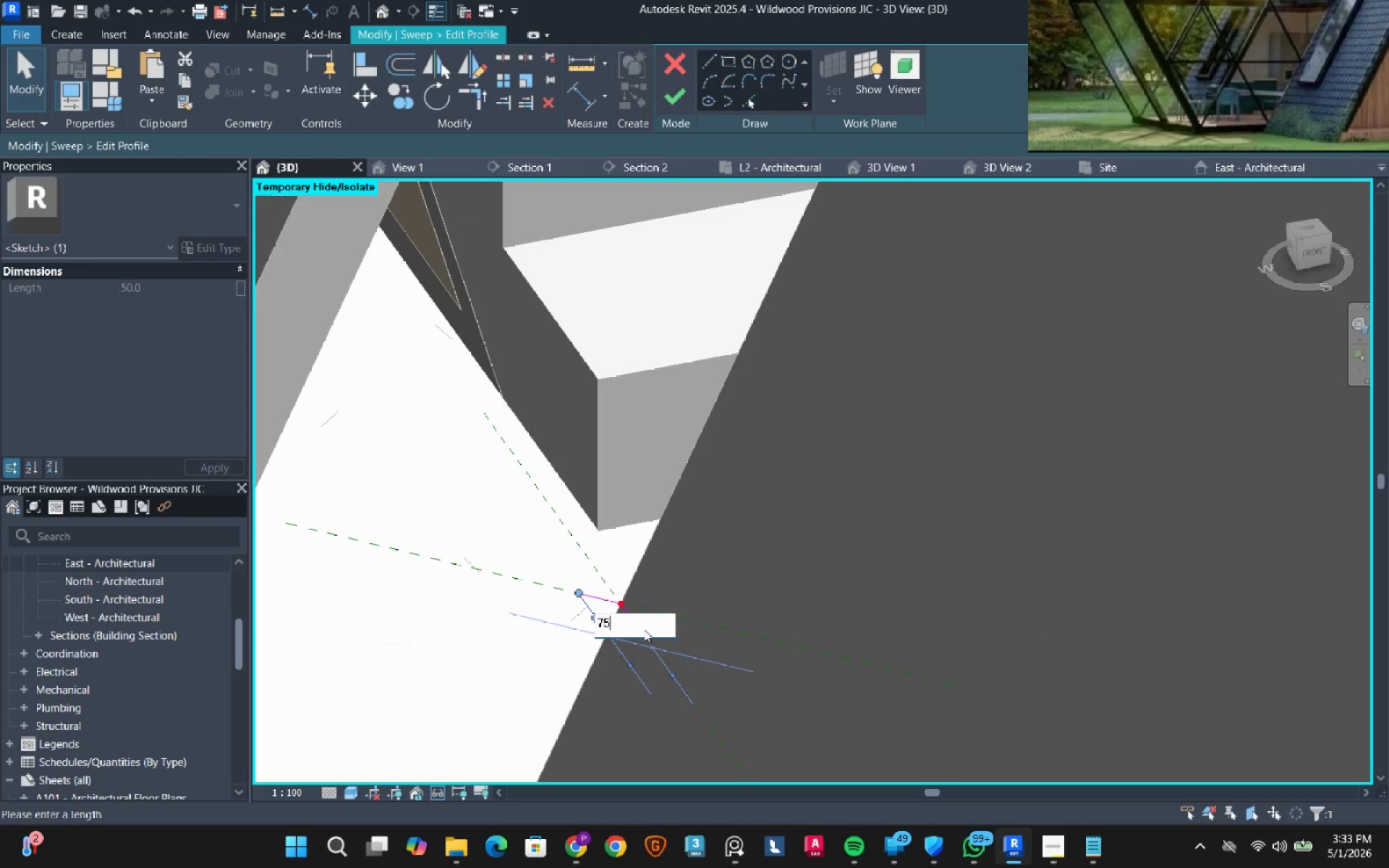 
key(Numpad5)
 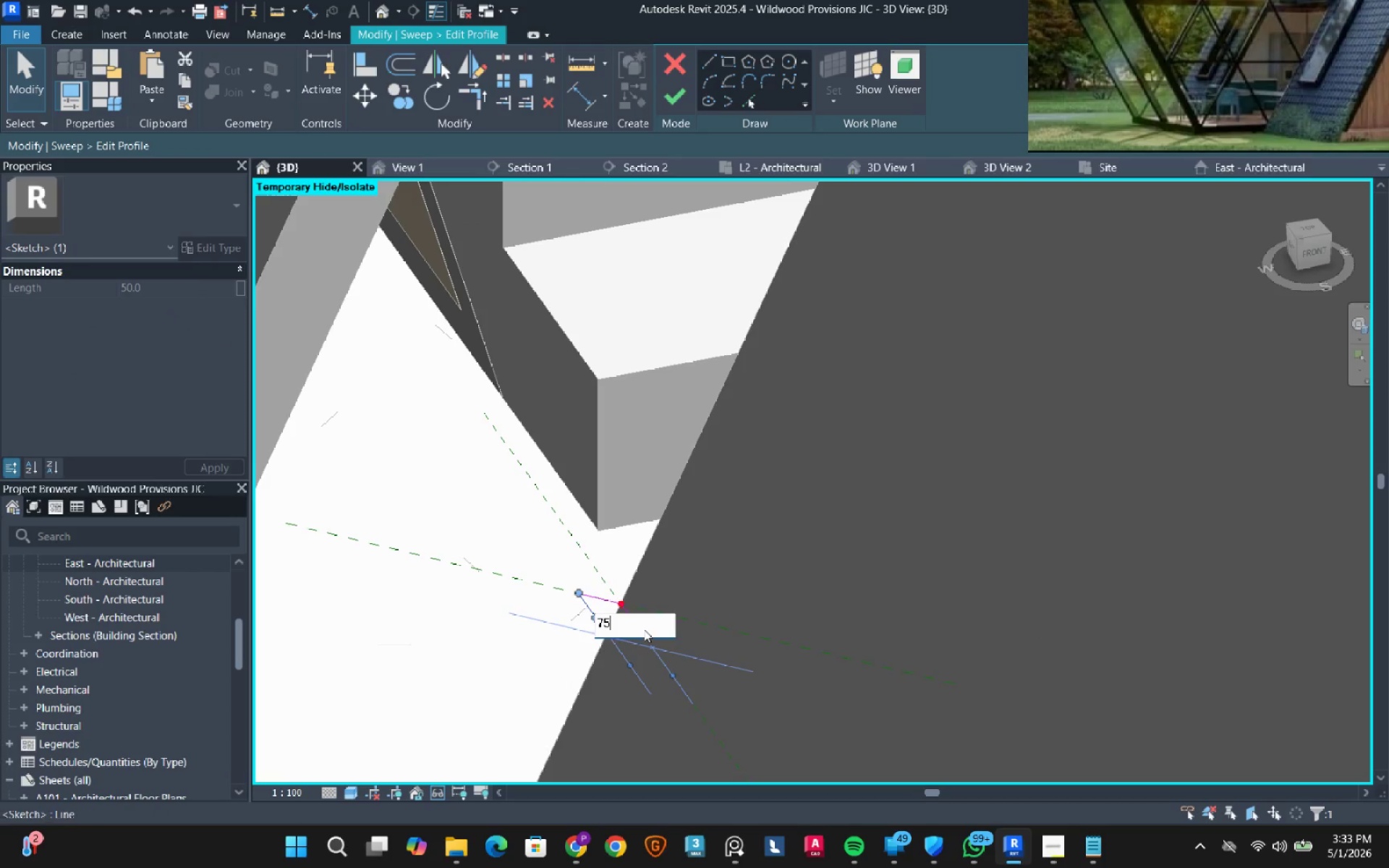 
key(NumpadEnter)
 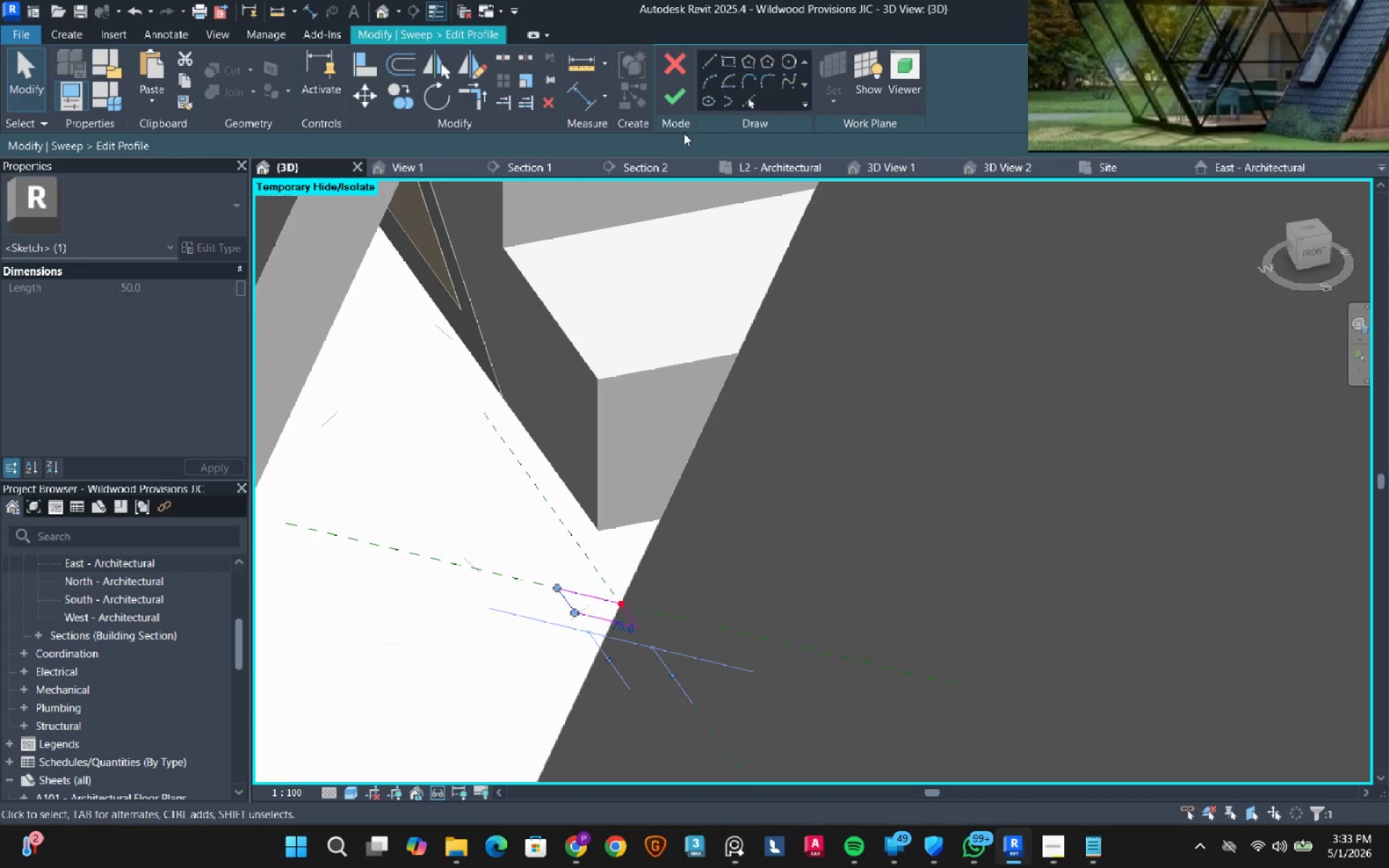 
left_click([676, 95])
 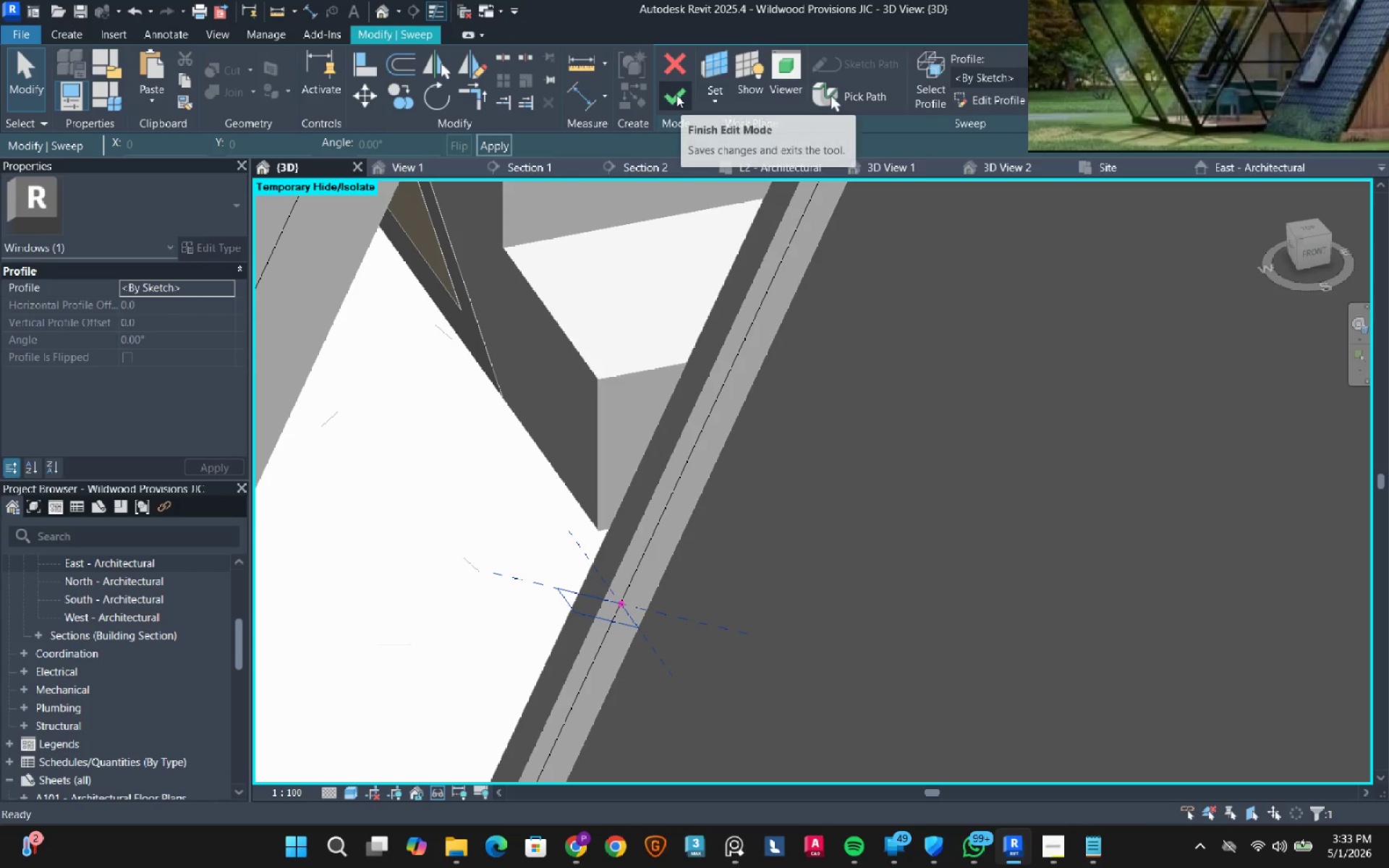 
left_click([676, 95])
 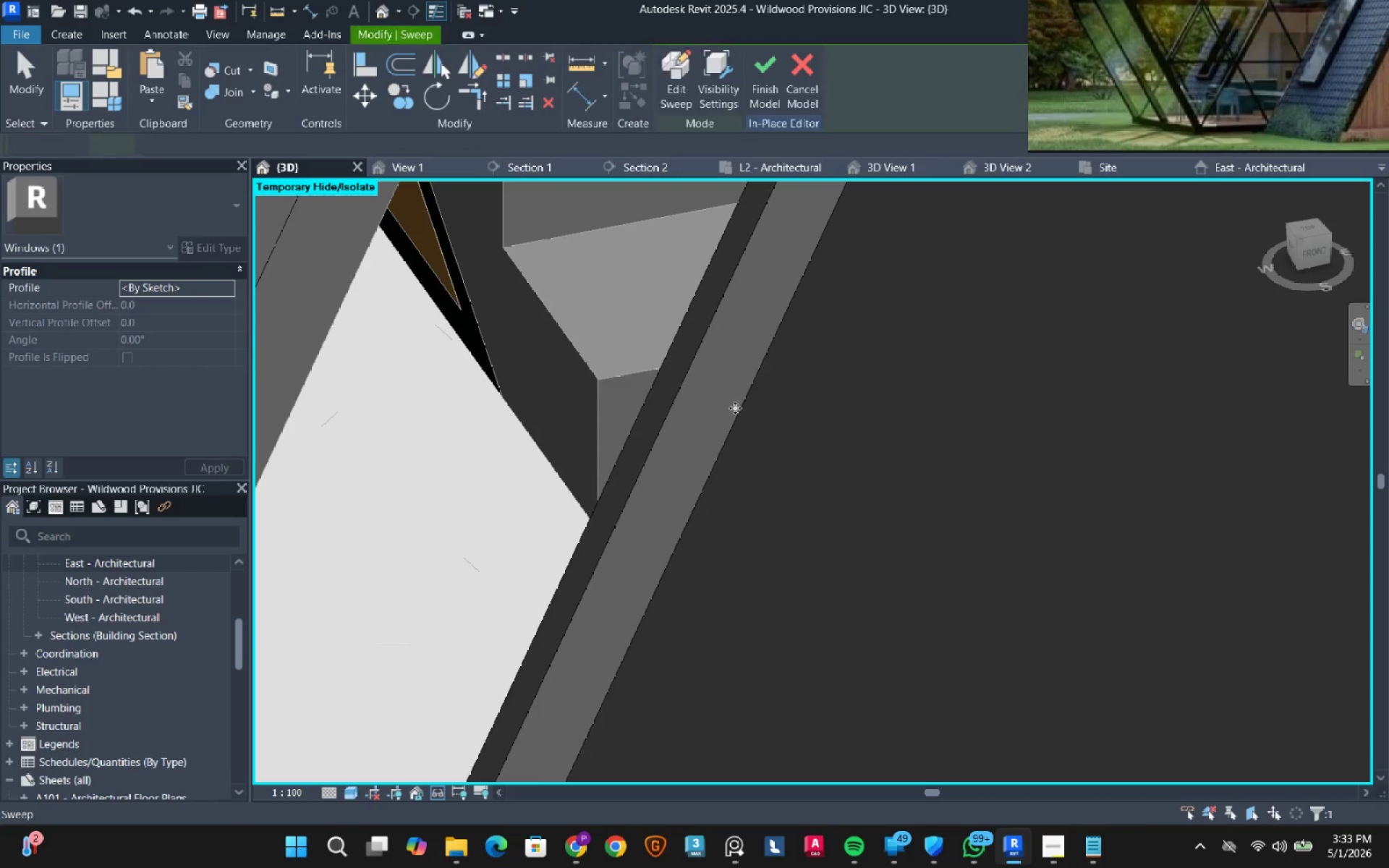 
key(Escape)
 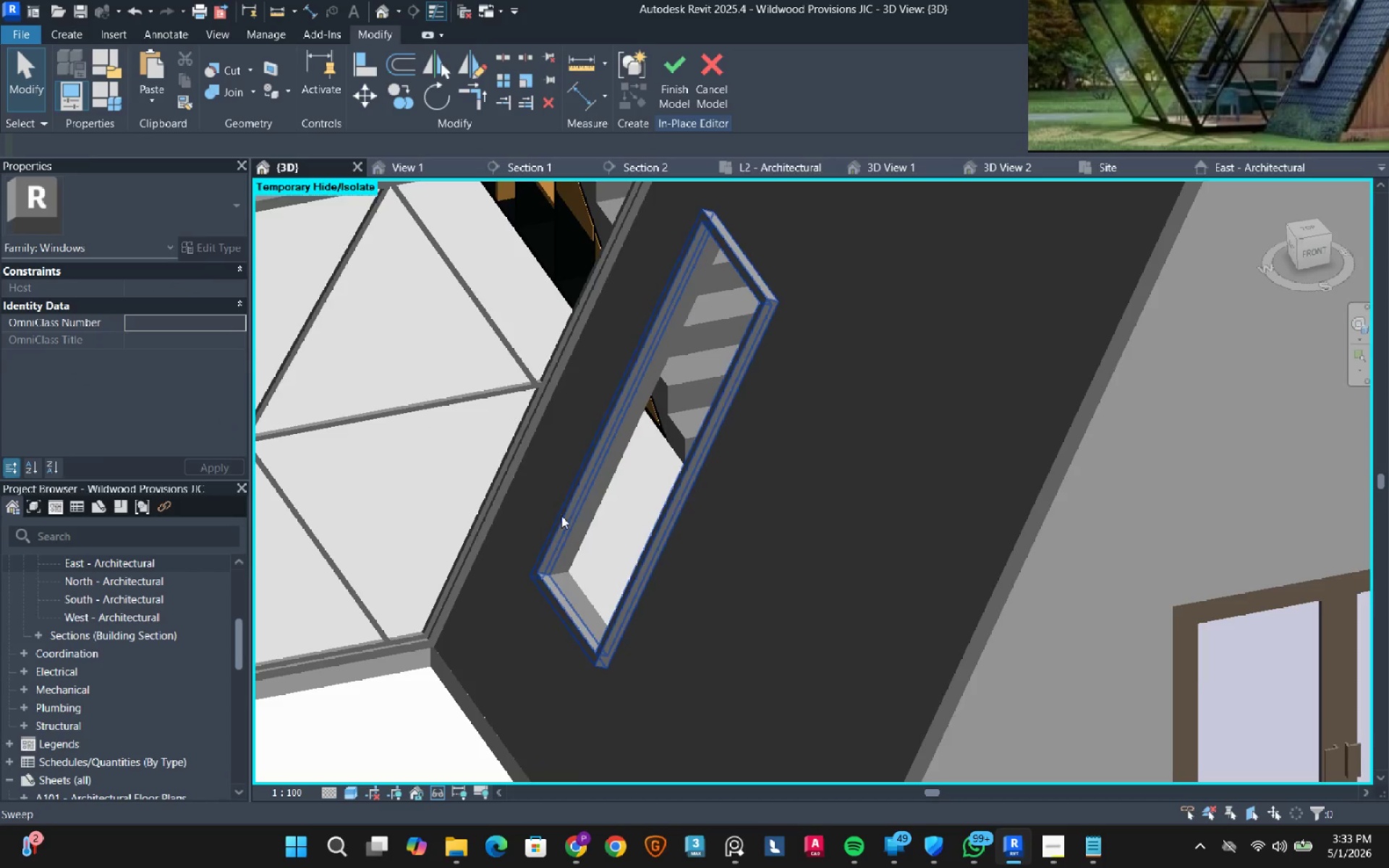 
scroll: coordinate [530, 539], scroll_direction: down, amount: 19.0
 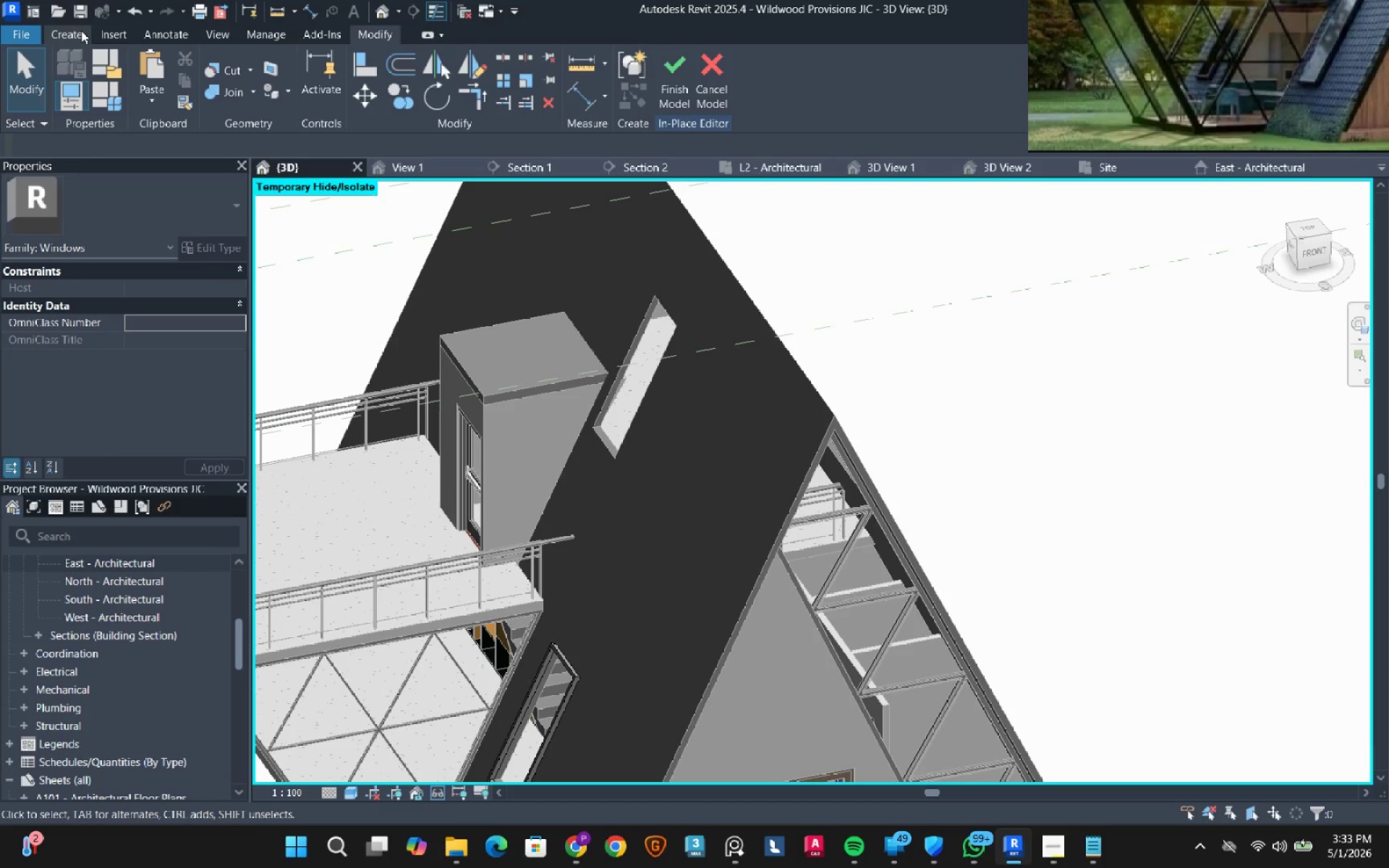 
left_click([81, 30])
 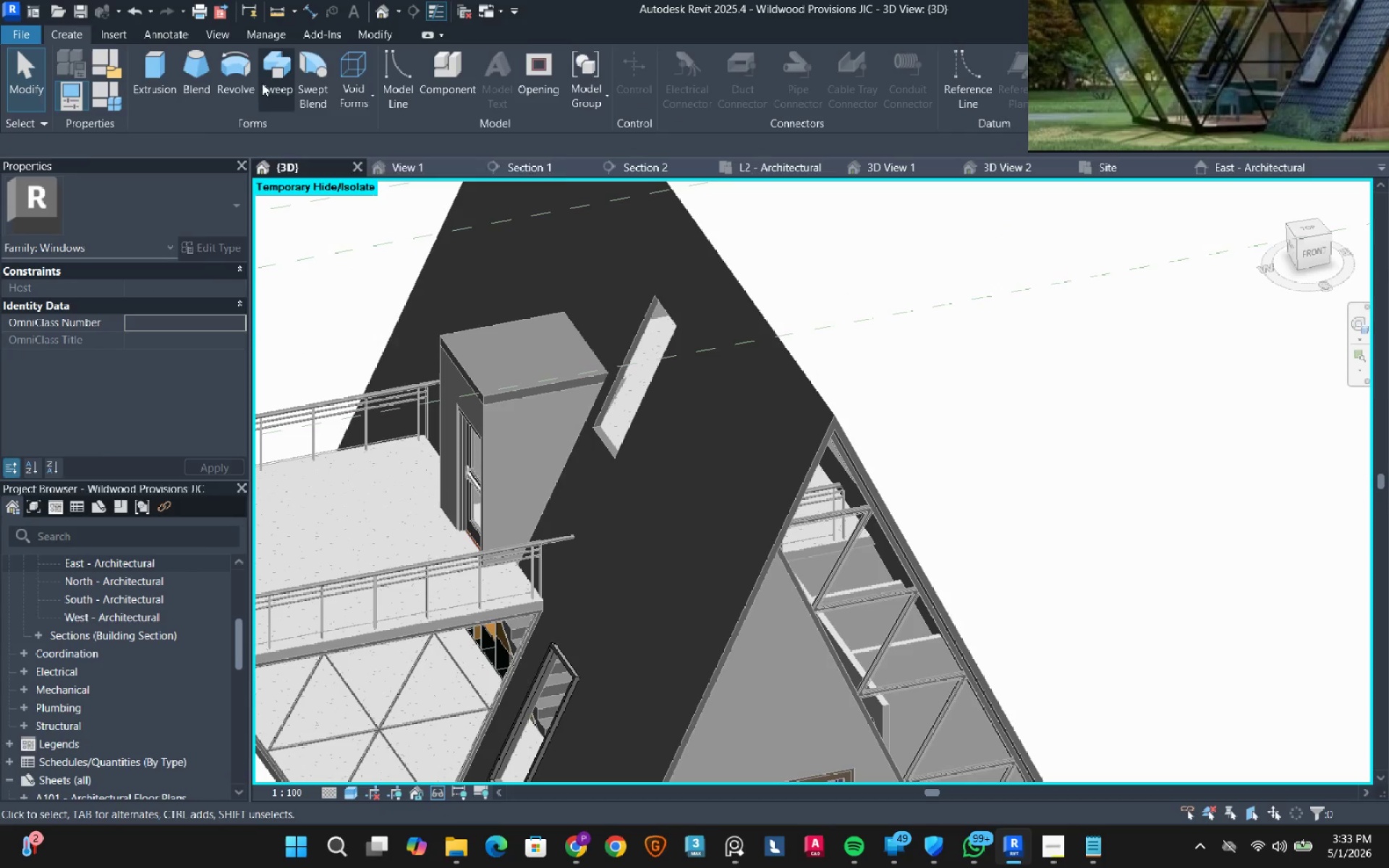 
left_click([268, 77])
 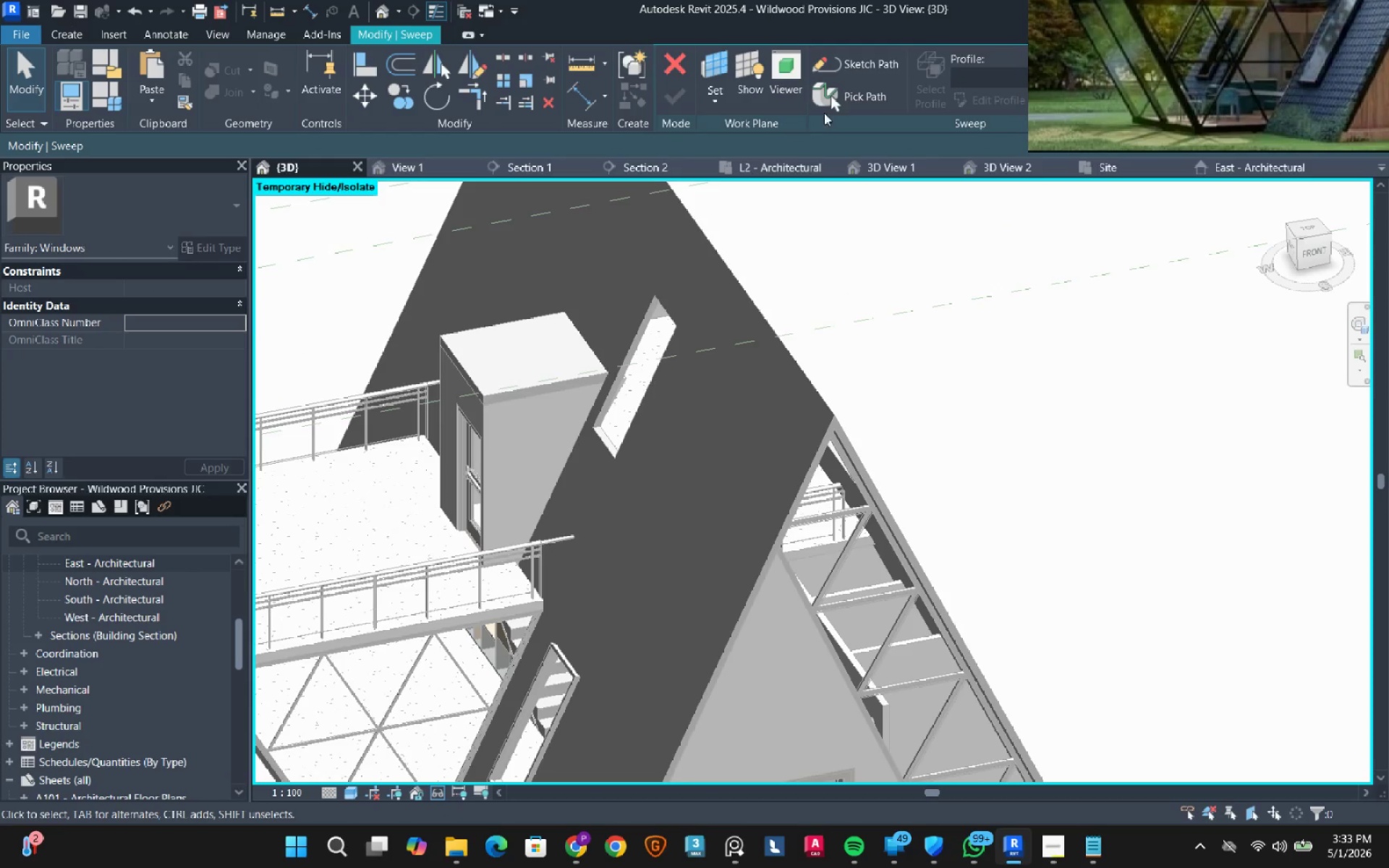 
left_click([838, 98])
 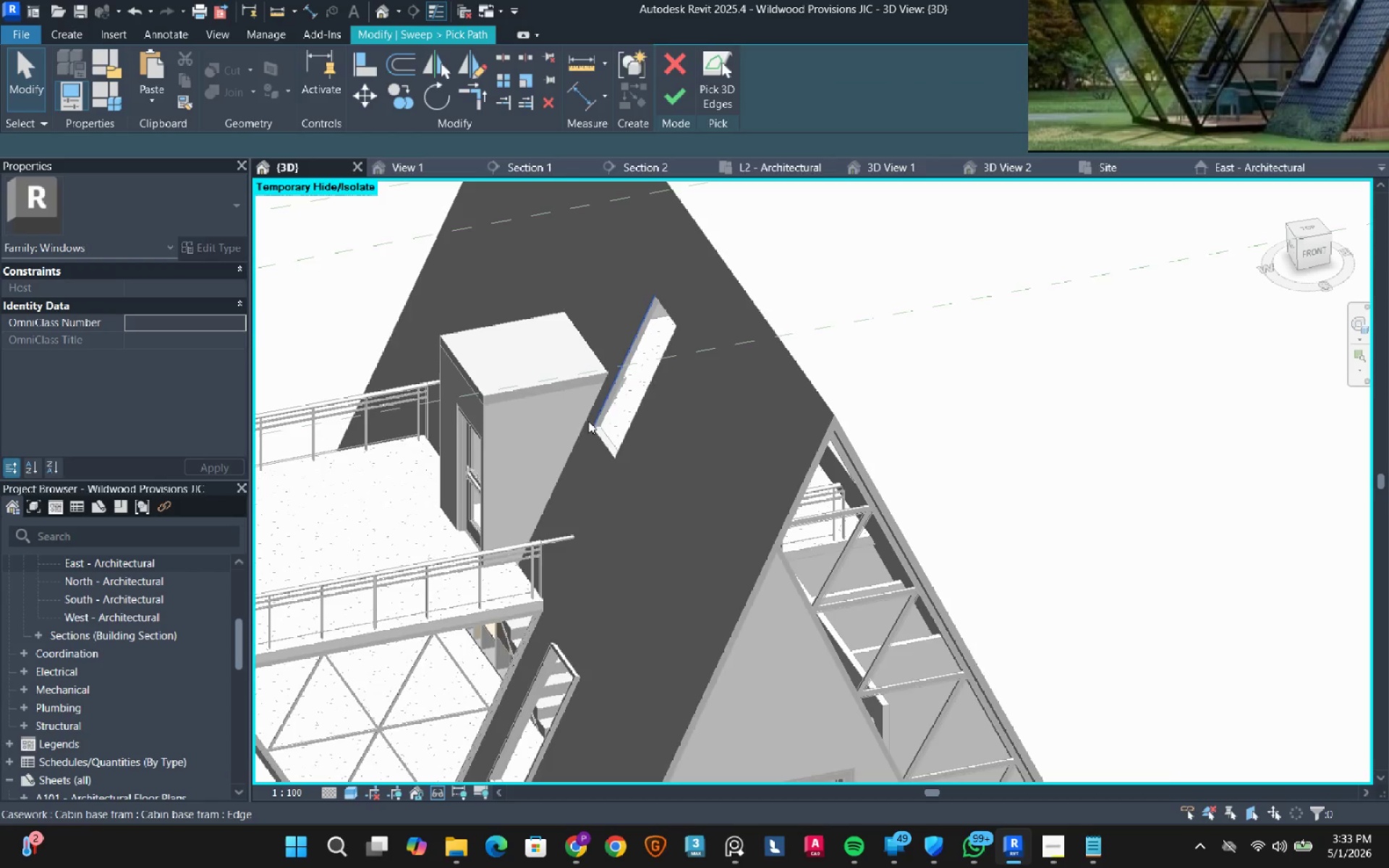 
scroll: coordinate [609, 430], scroll_direction: up, amount: 7.0
 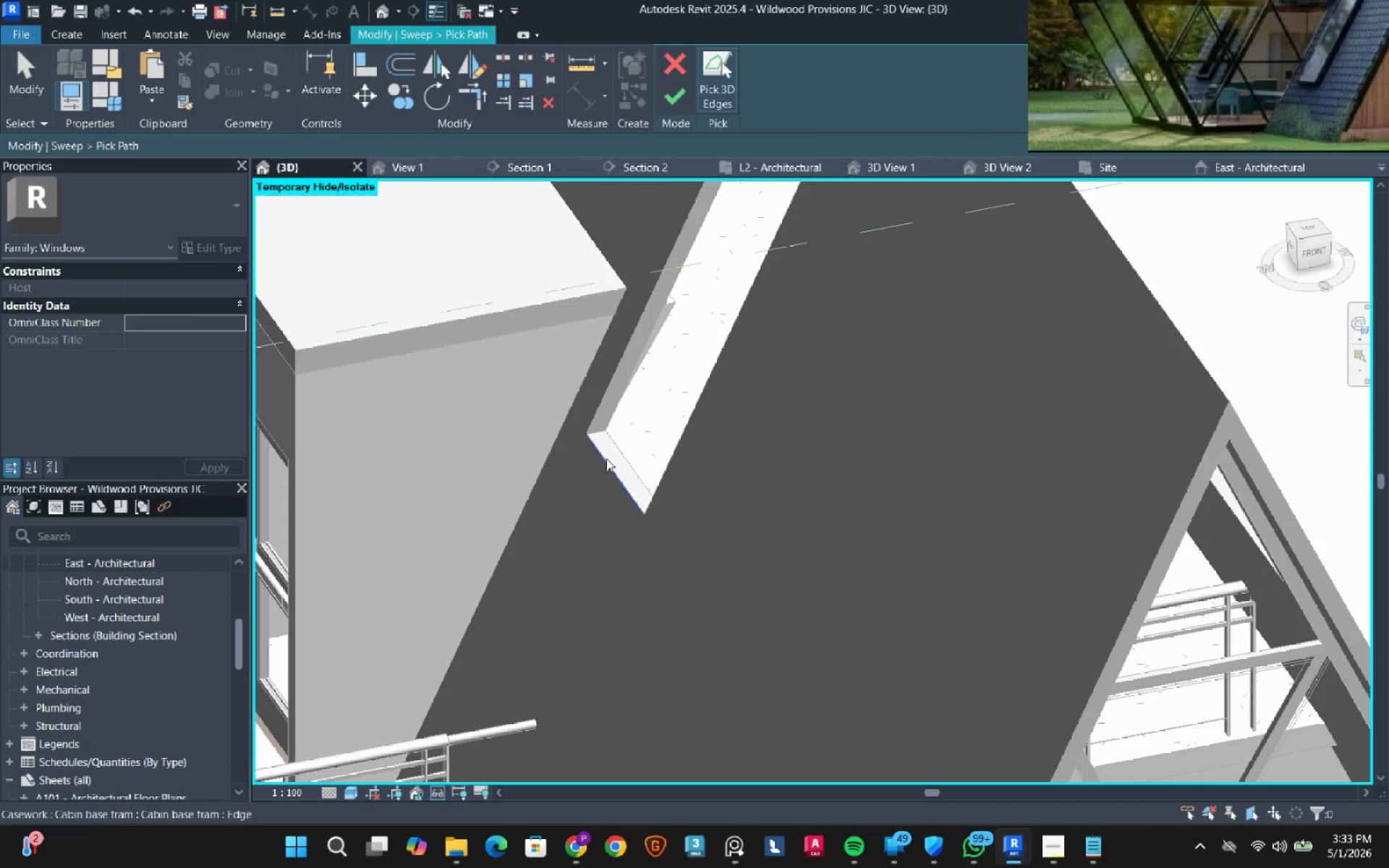 
left_click([606, 459])
 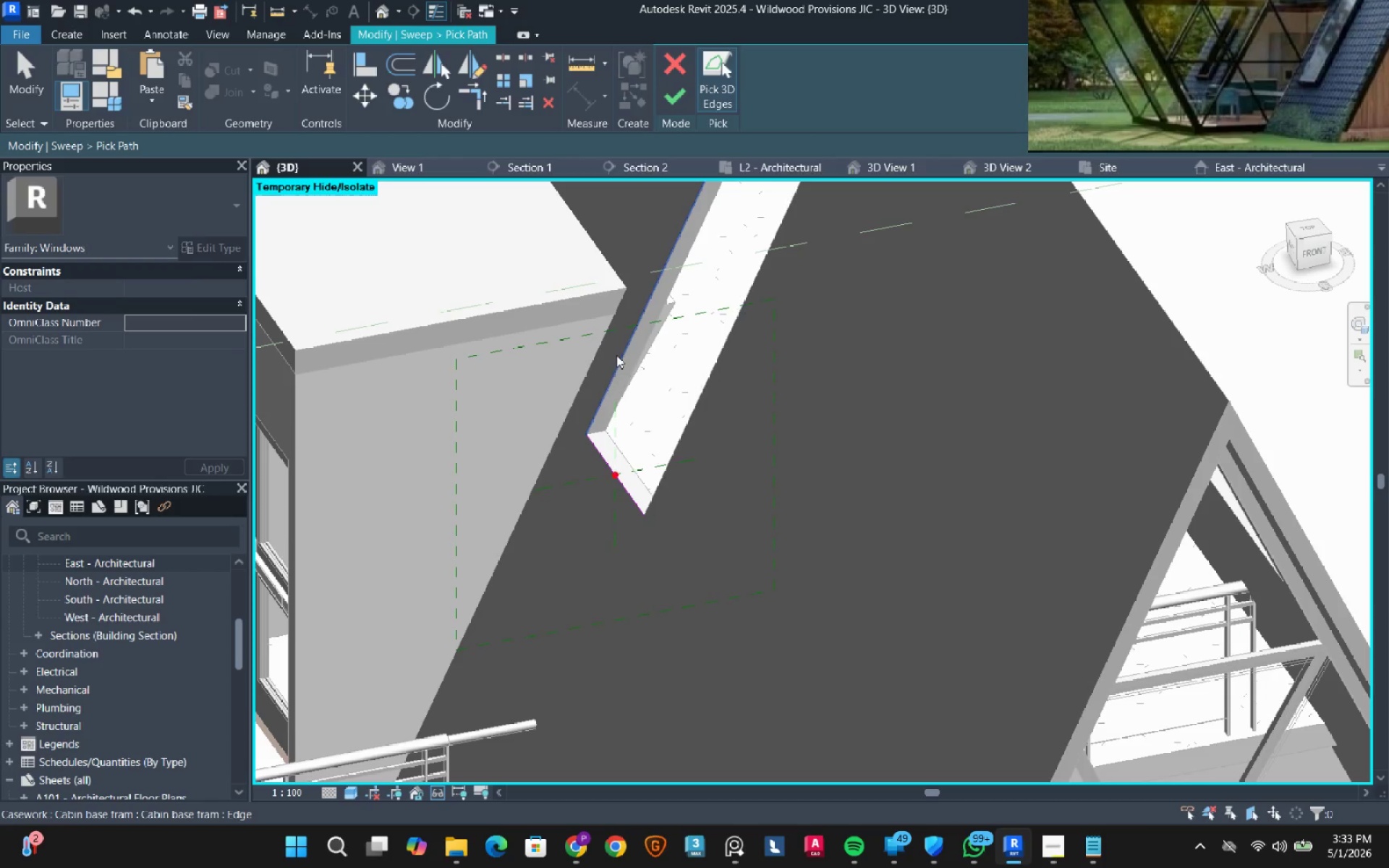 
left_click([616, 354])
 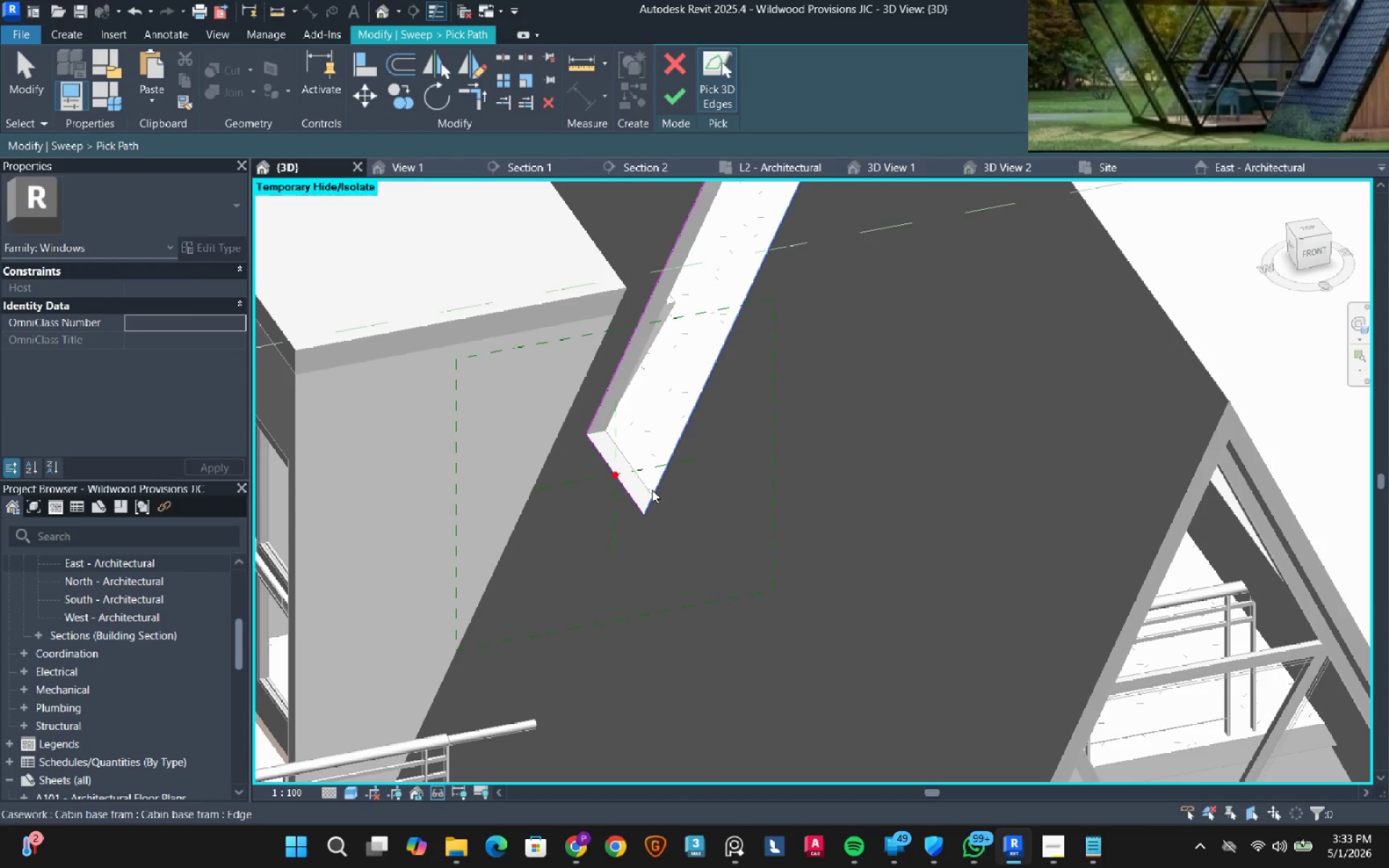 
left_click([652, 490])
 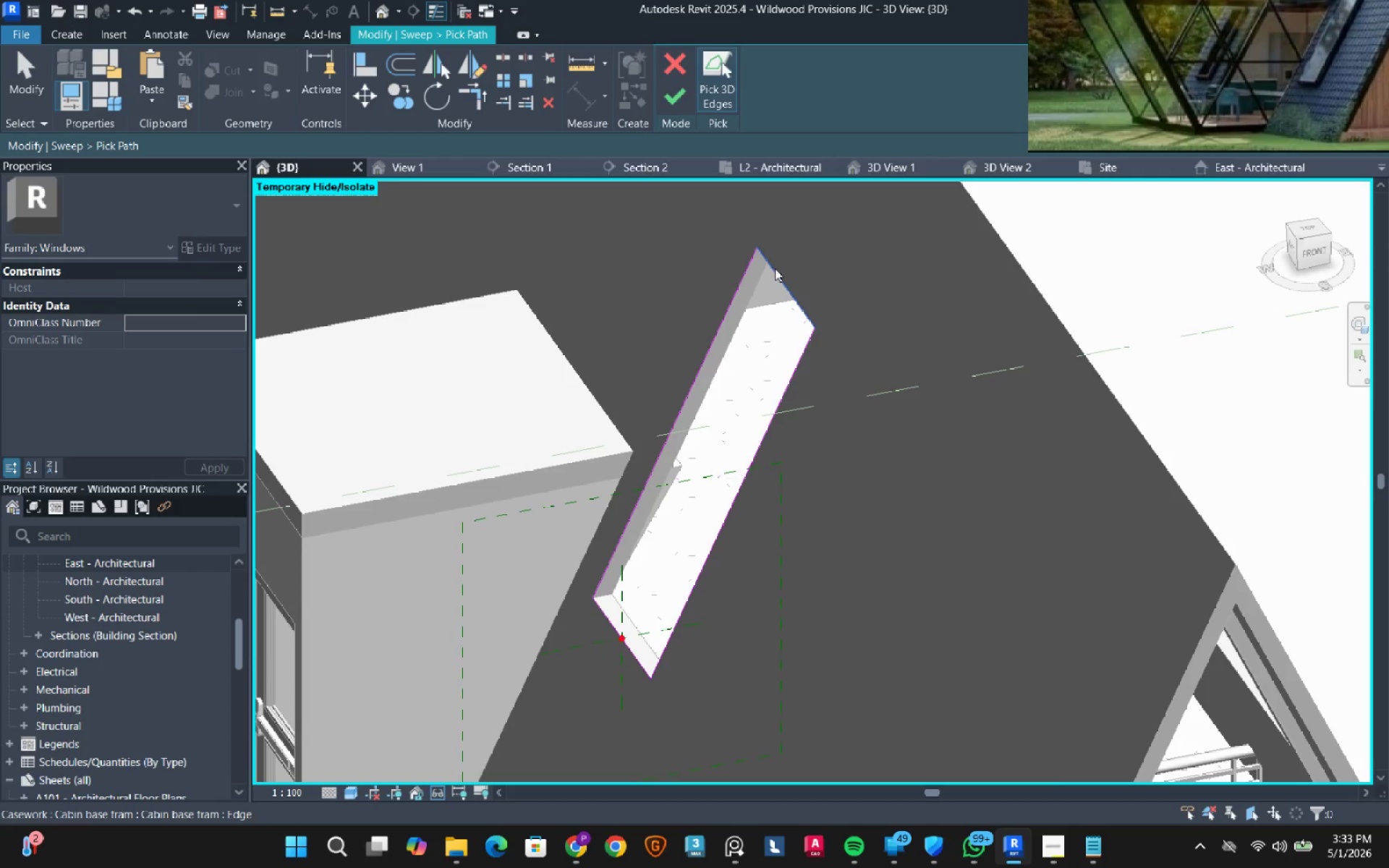 
left_click([776, 268])
 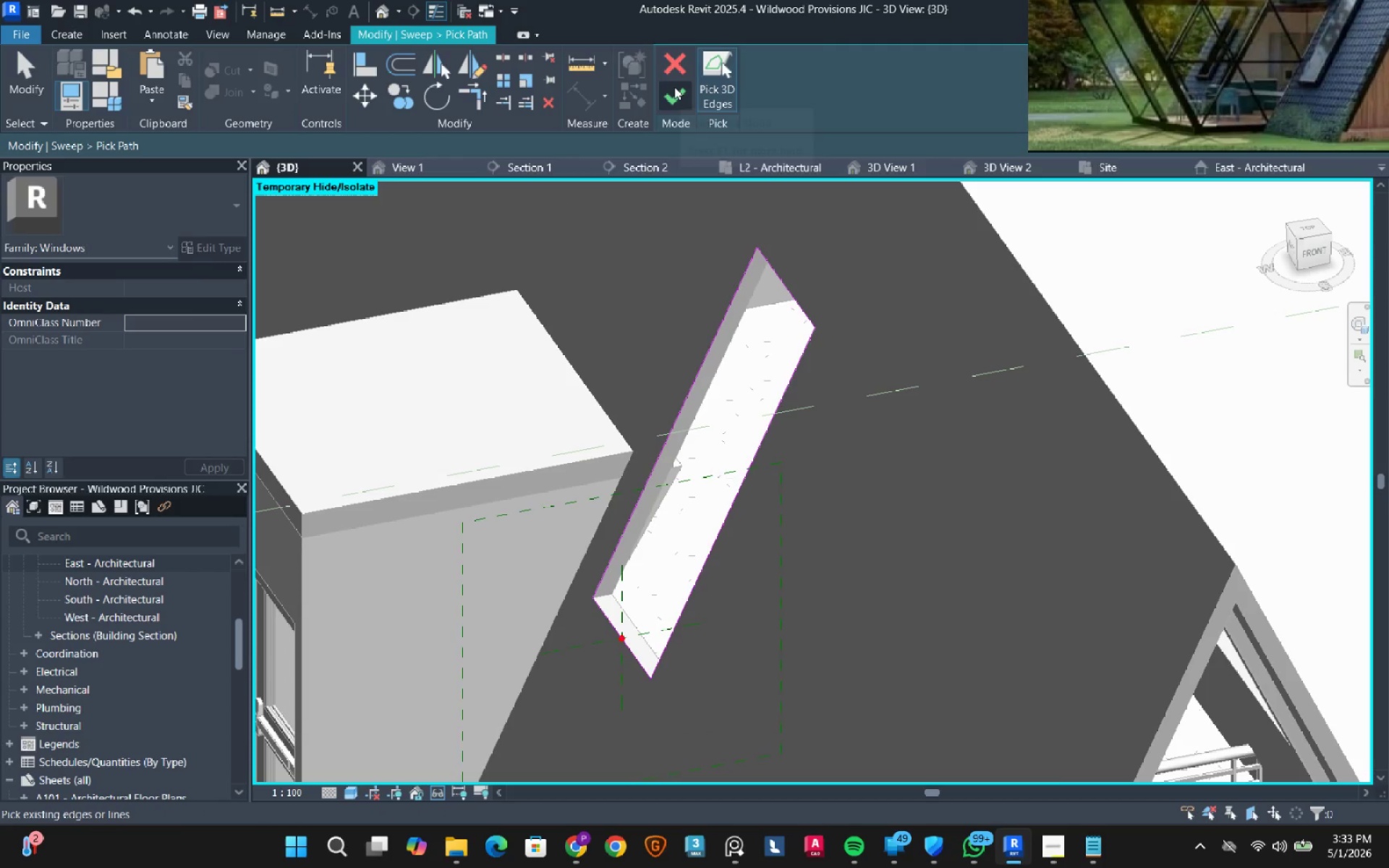 
left_click([674, 86])
 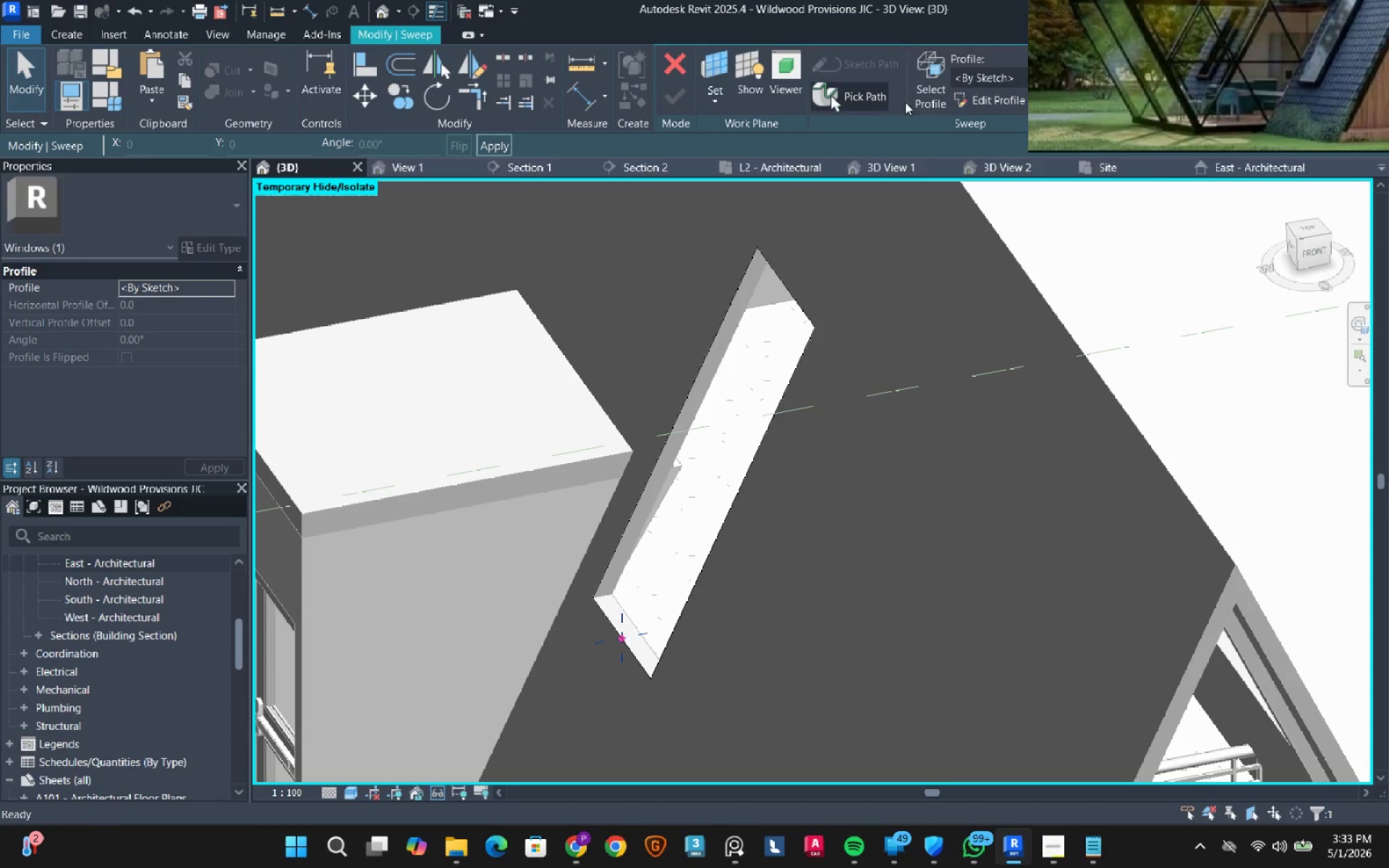 
left_click([928, 102])
 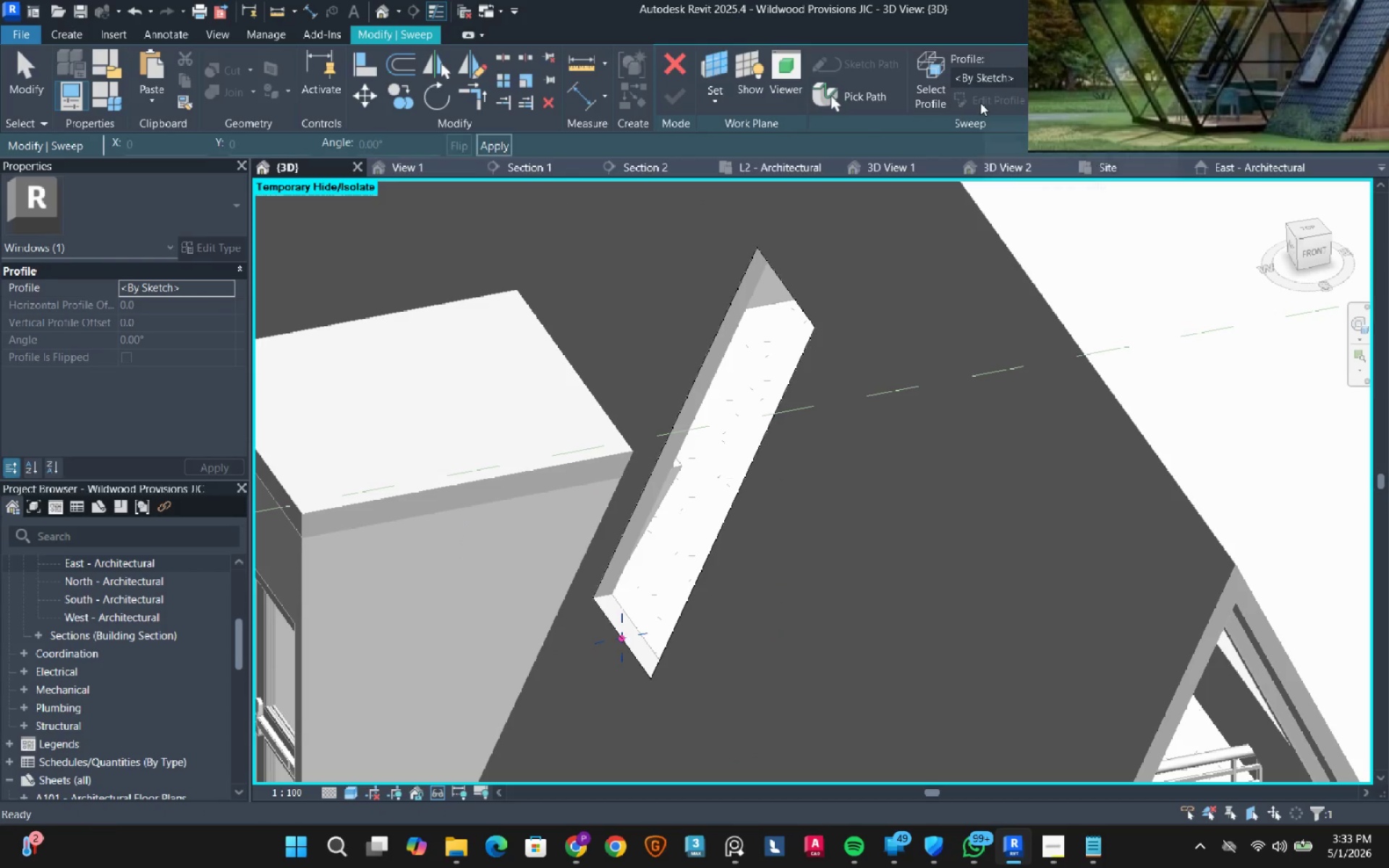 
left_click([980, 103])
 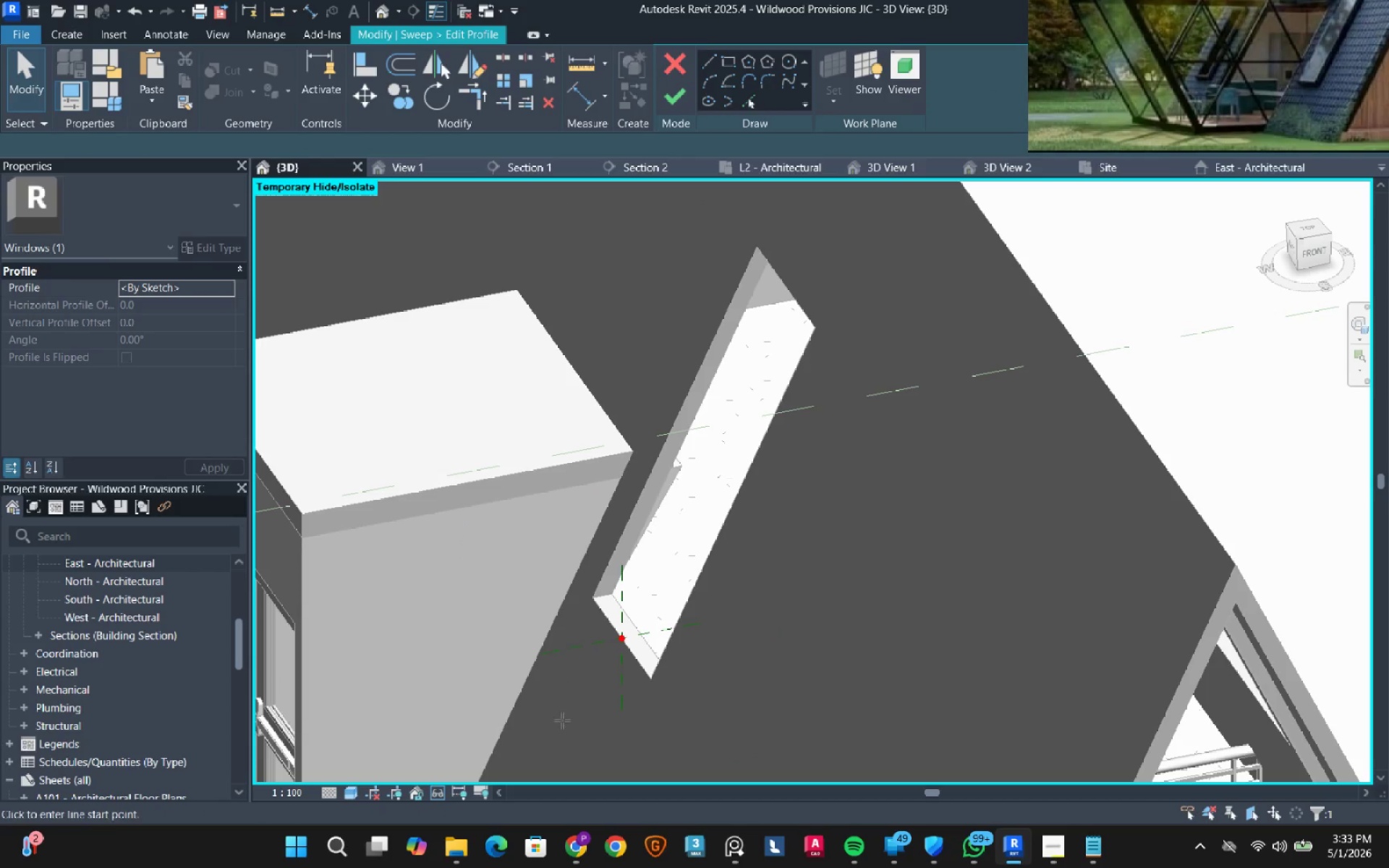 
scroll: coordinate [622, 624], scroll_direction: up, amount: 10.0
 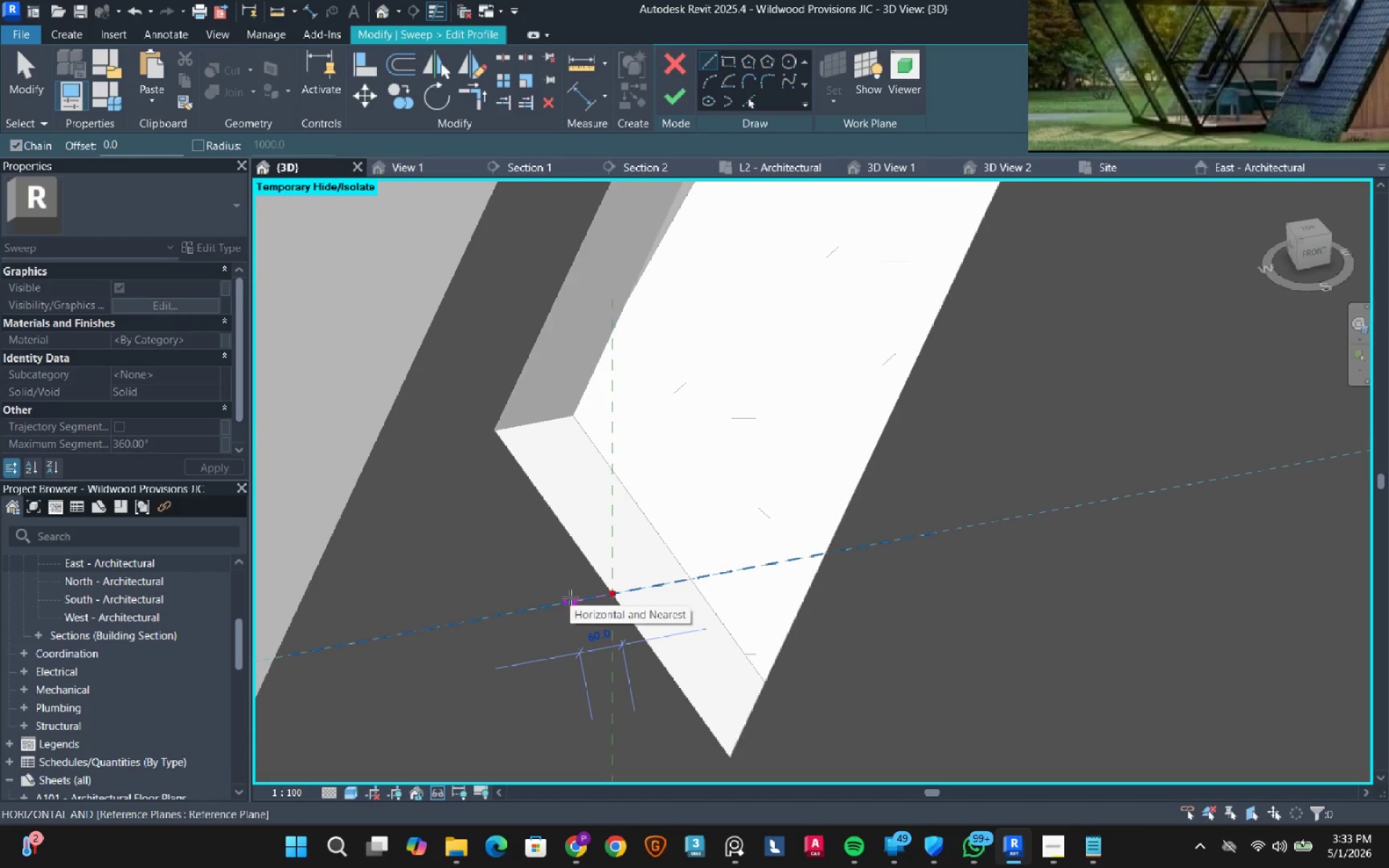 
wait(5.27)
 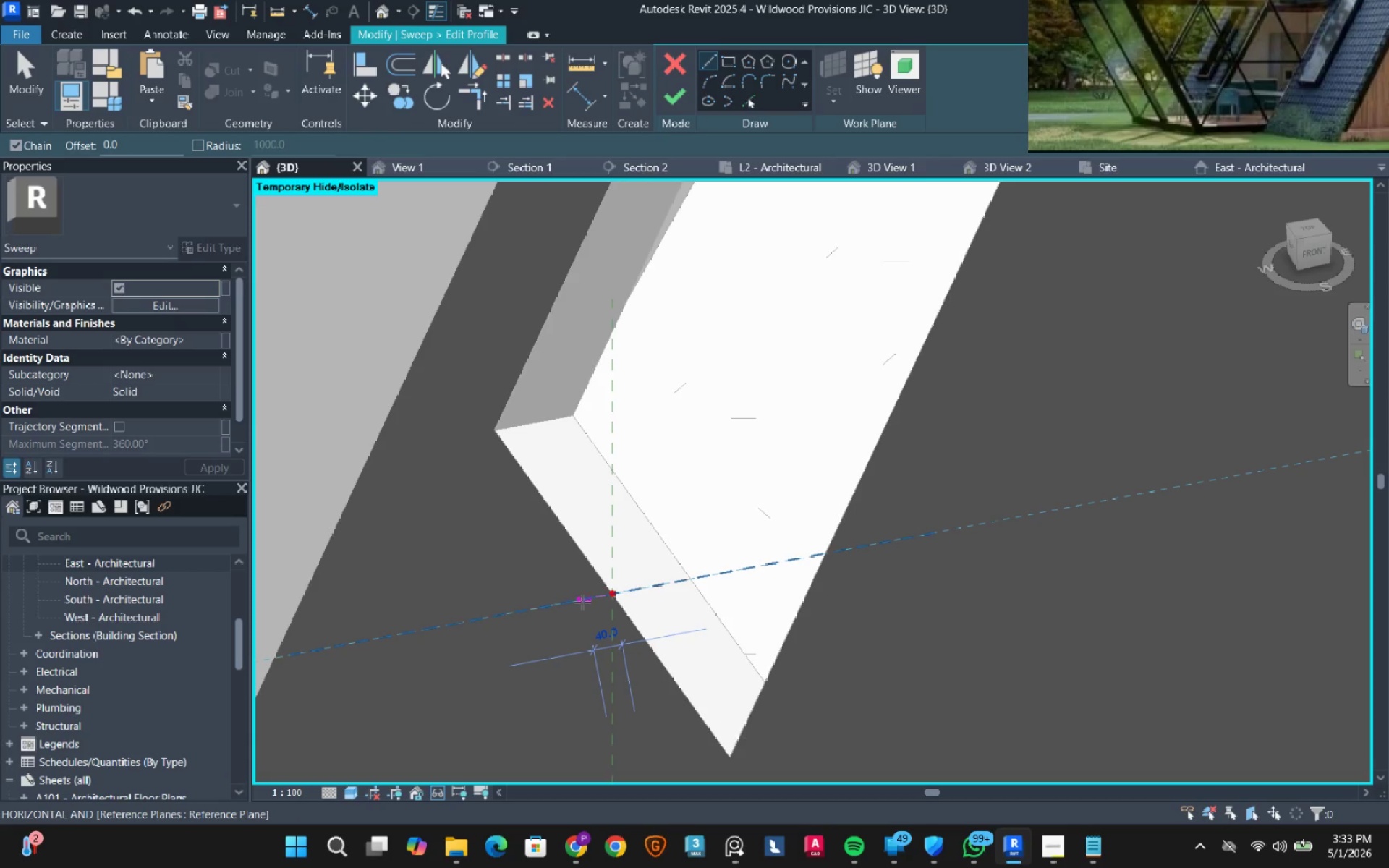 
key(Numpad7)
 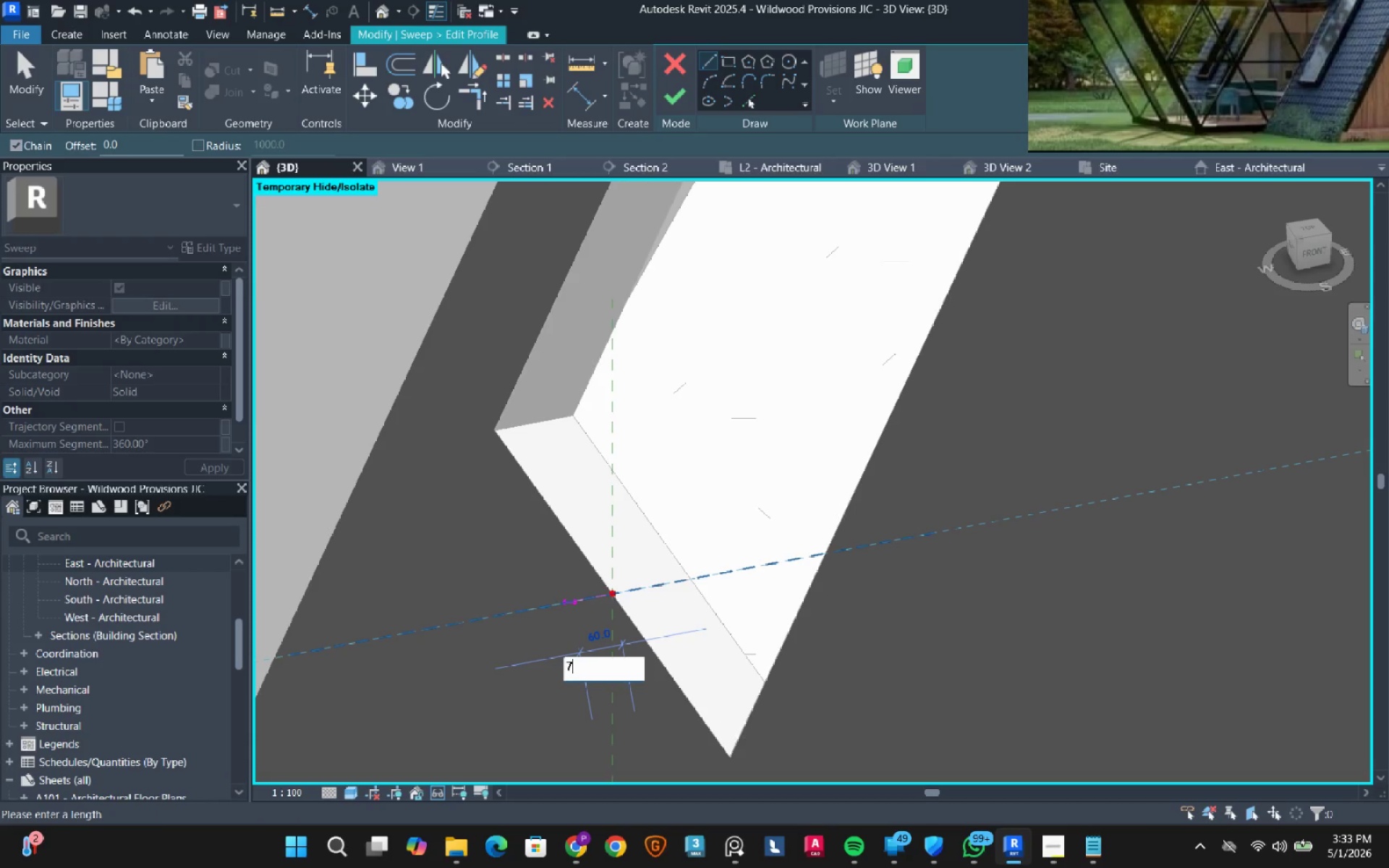 
key(Numpad5)
 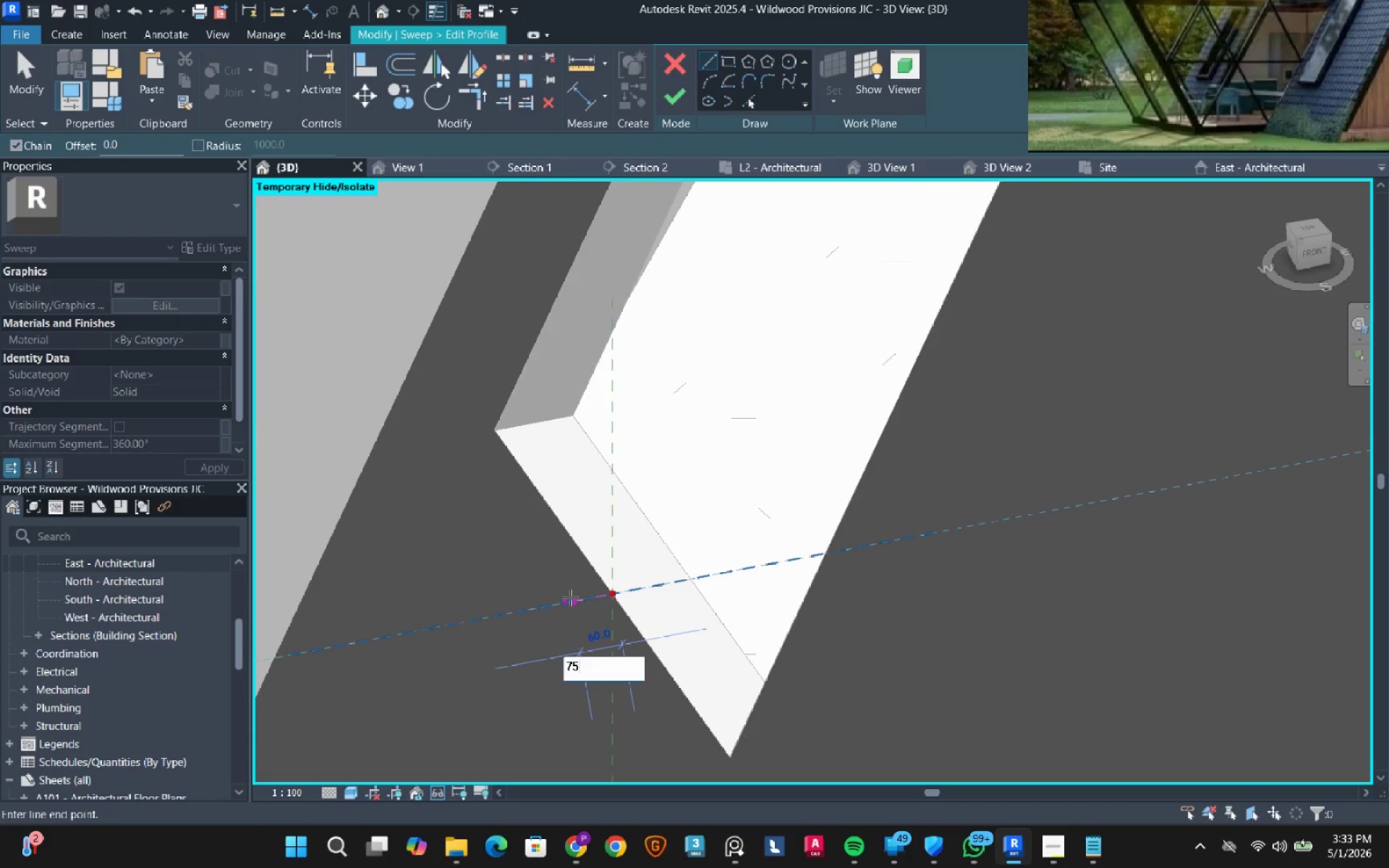 
key(NumpadEnter)
 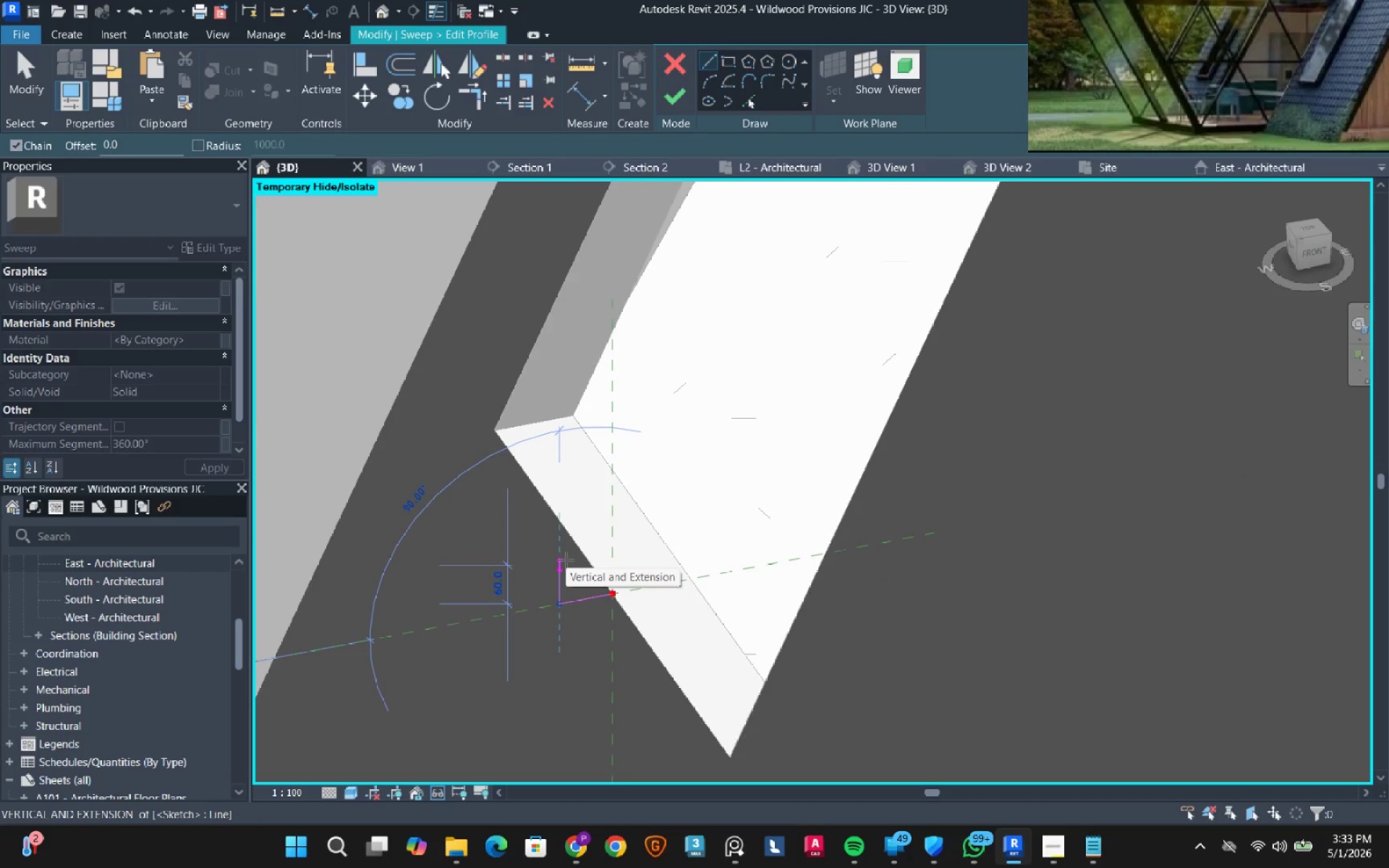 
key(Numpad5)
 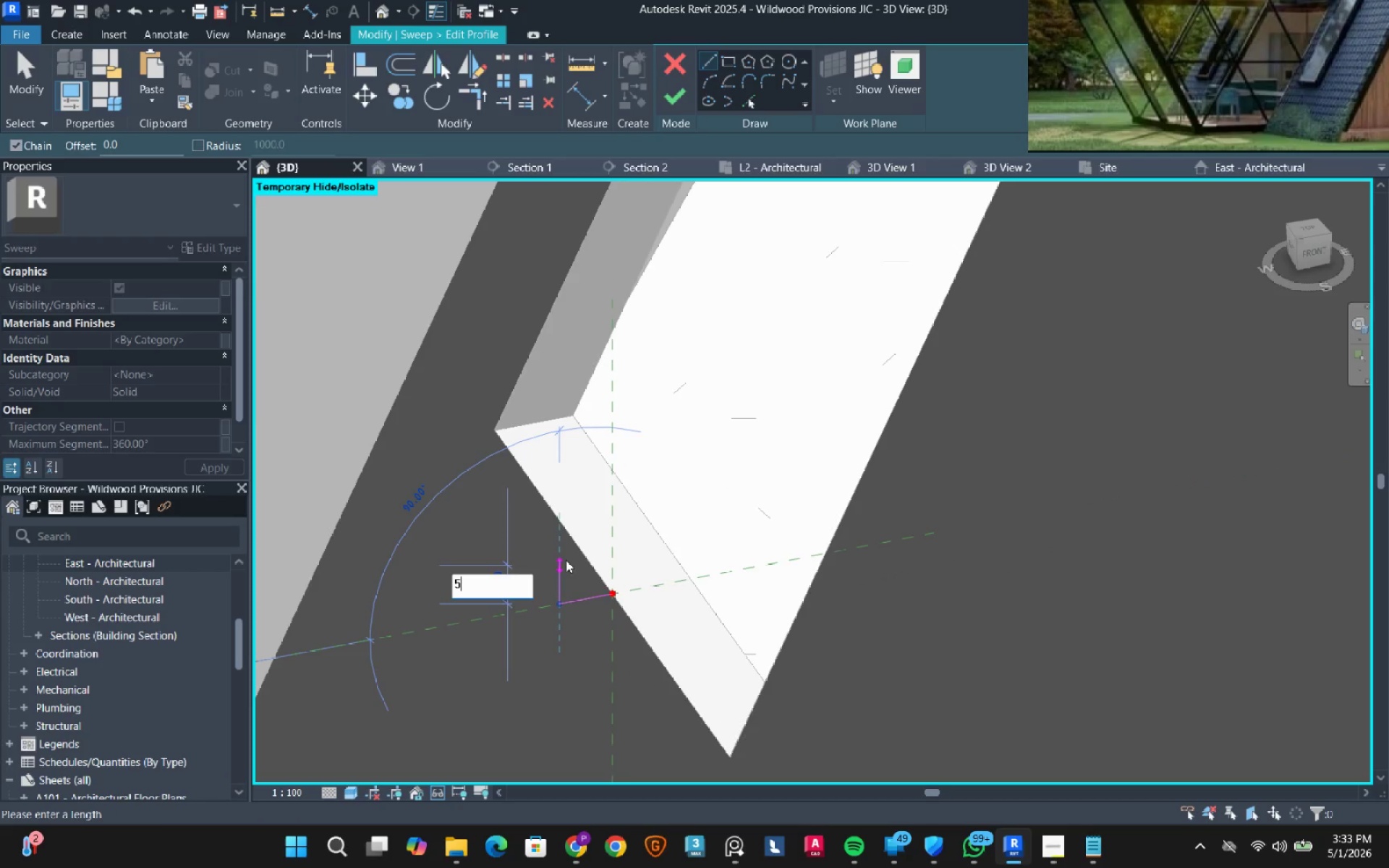 
key(Numpad0)
 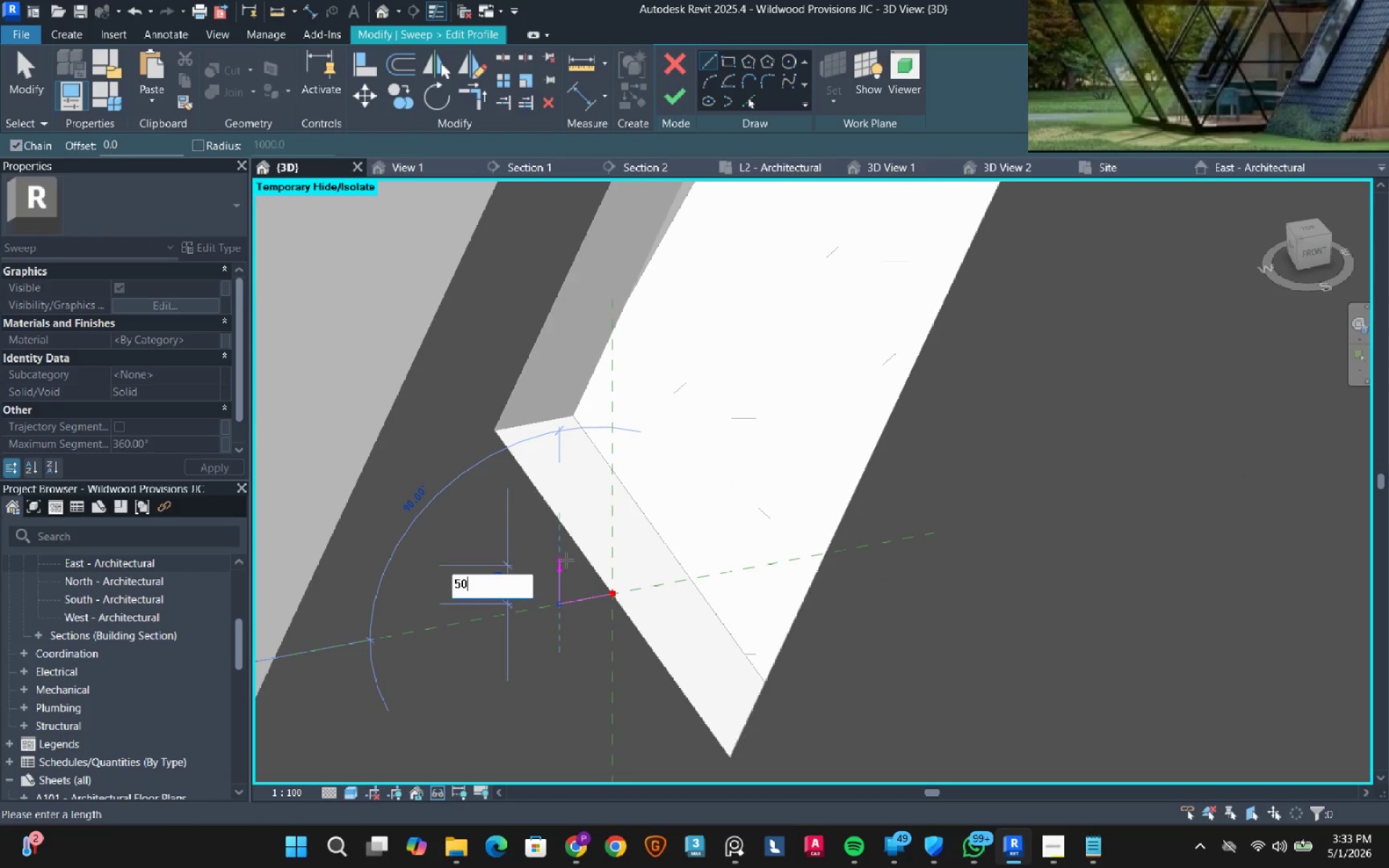 
key(NumpadEnter)
 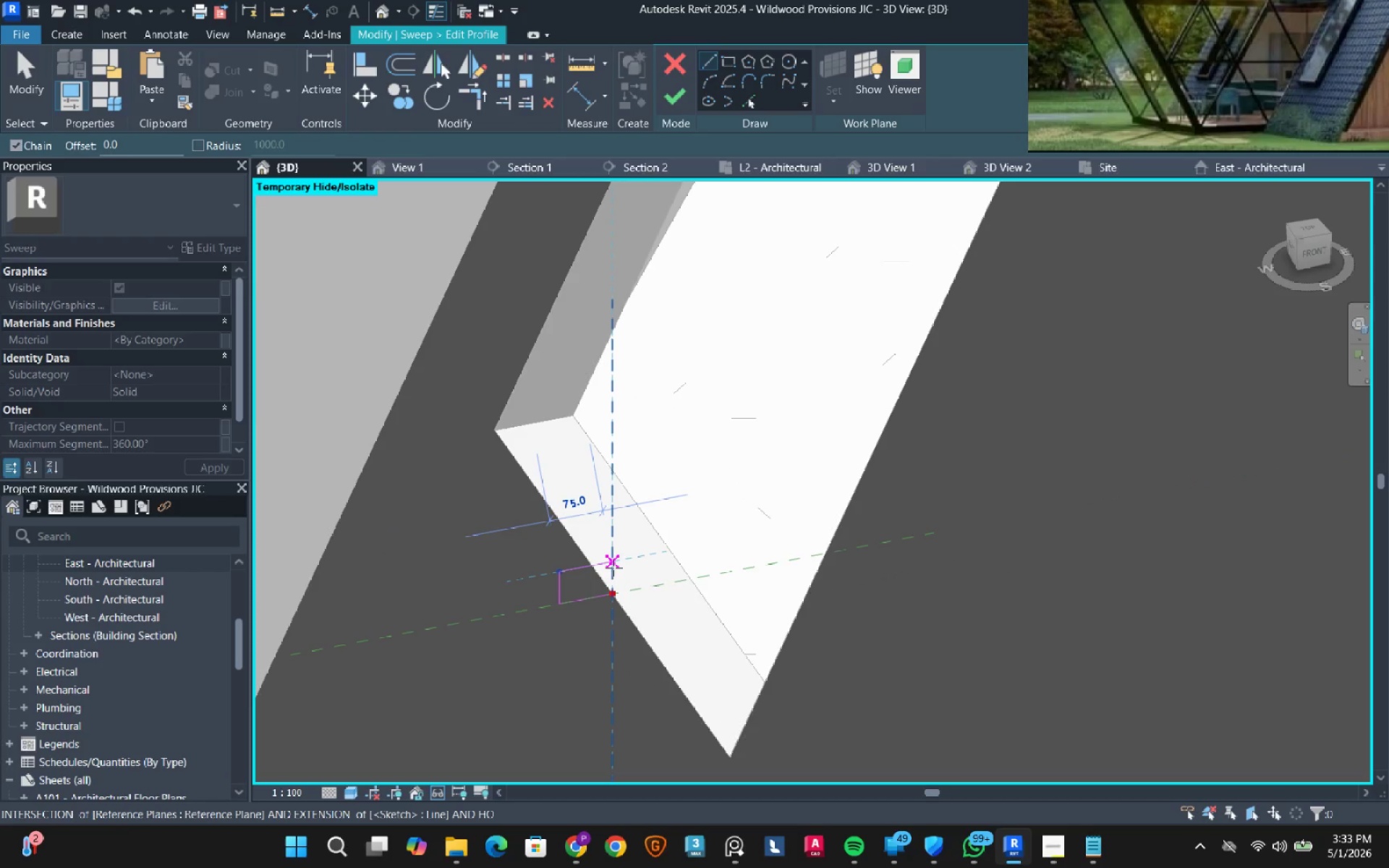 
left_click([616, 566])
 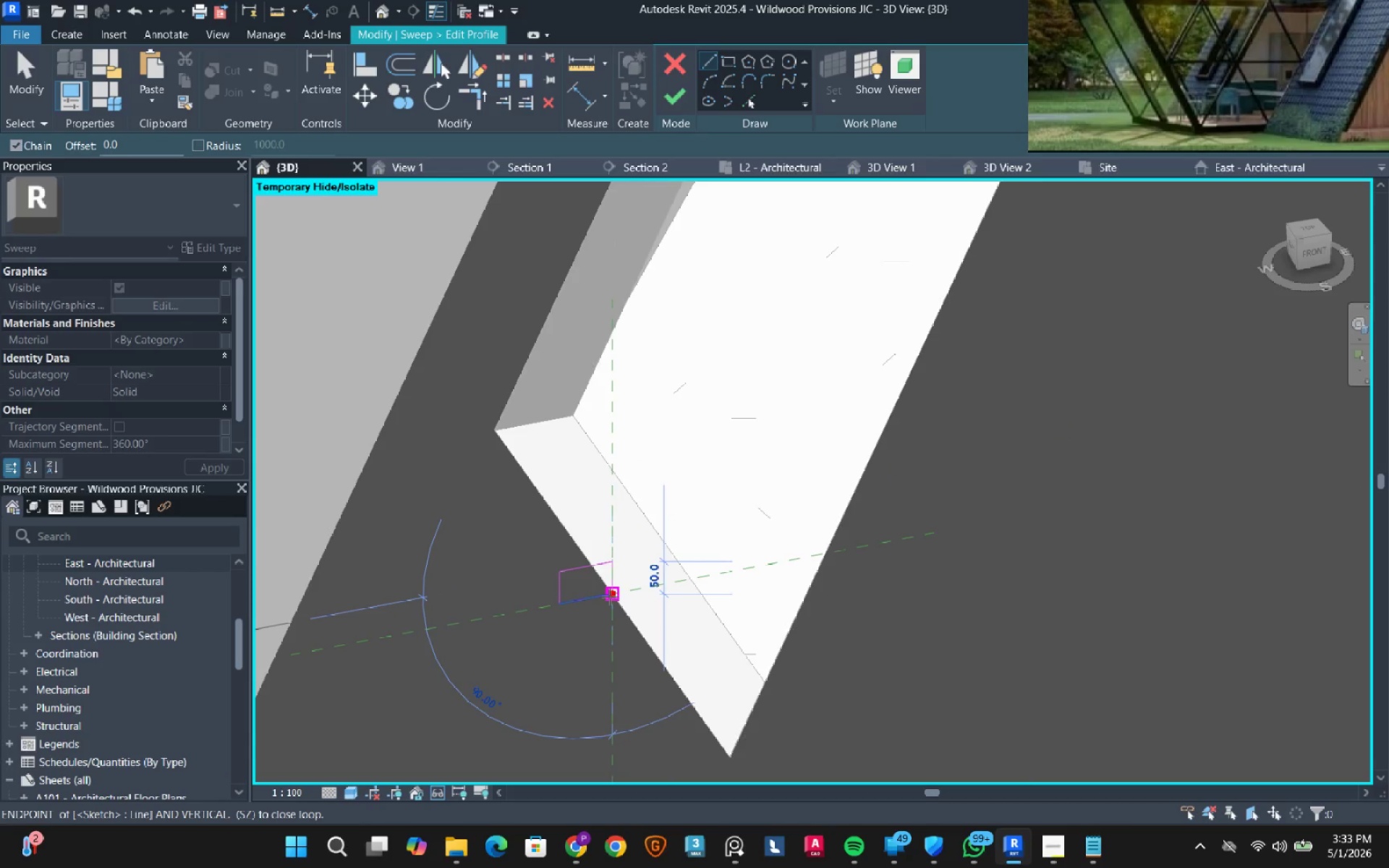 
left_click([610, 597])
 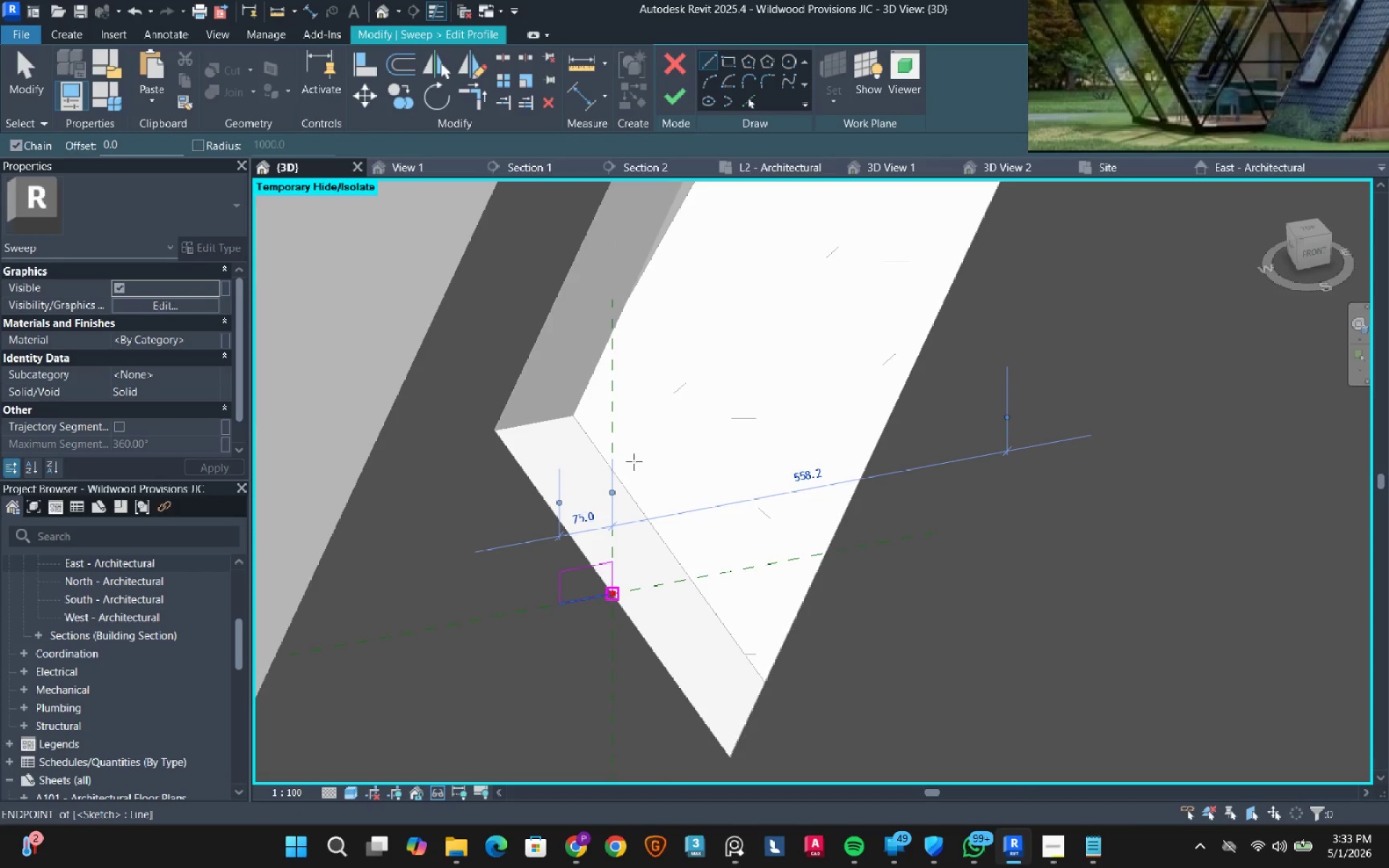 
key(Escape)
 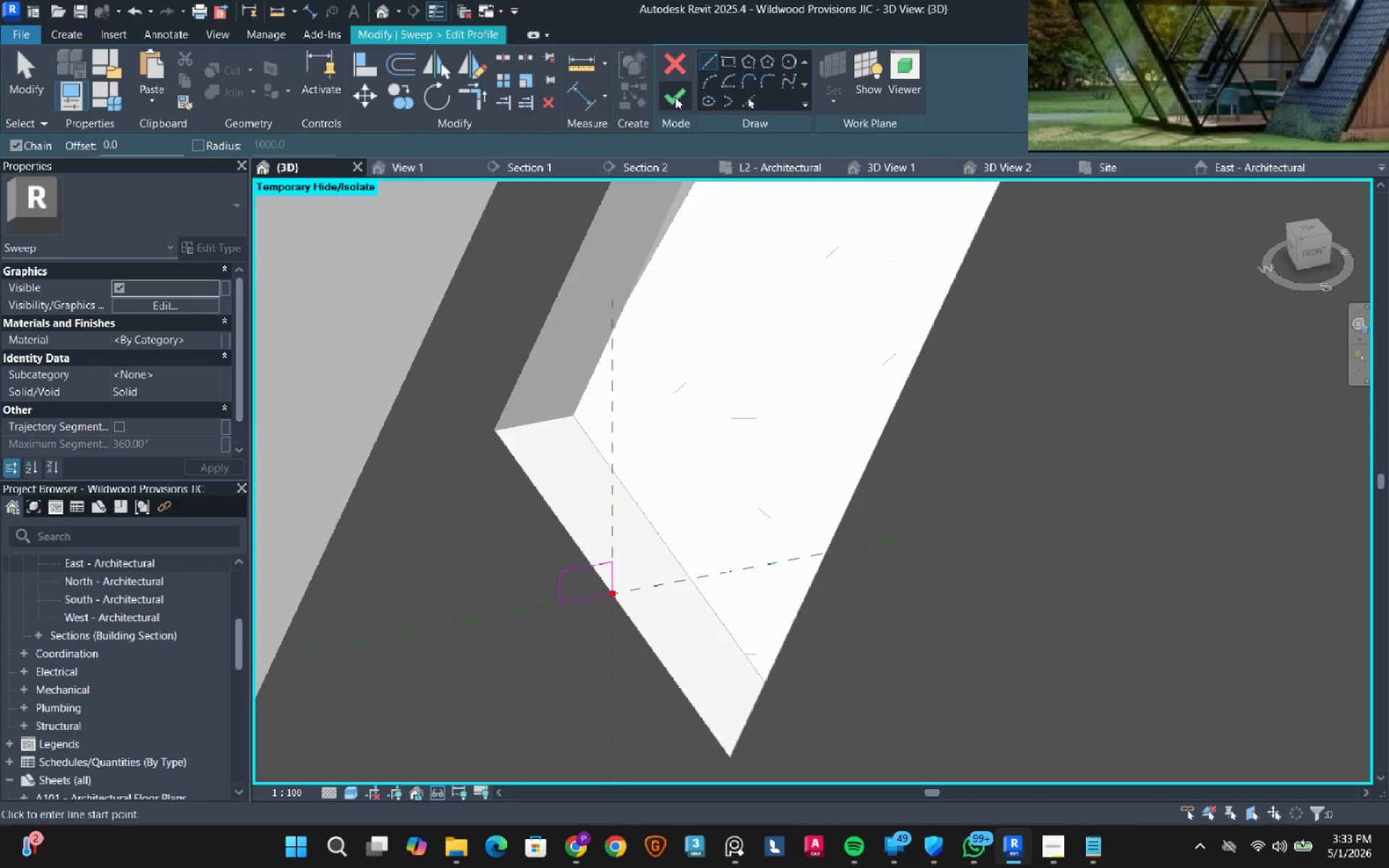 
left_click([675, 97])
 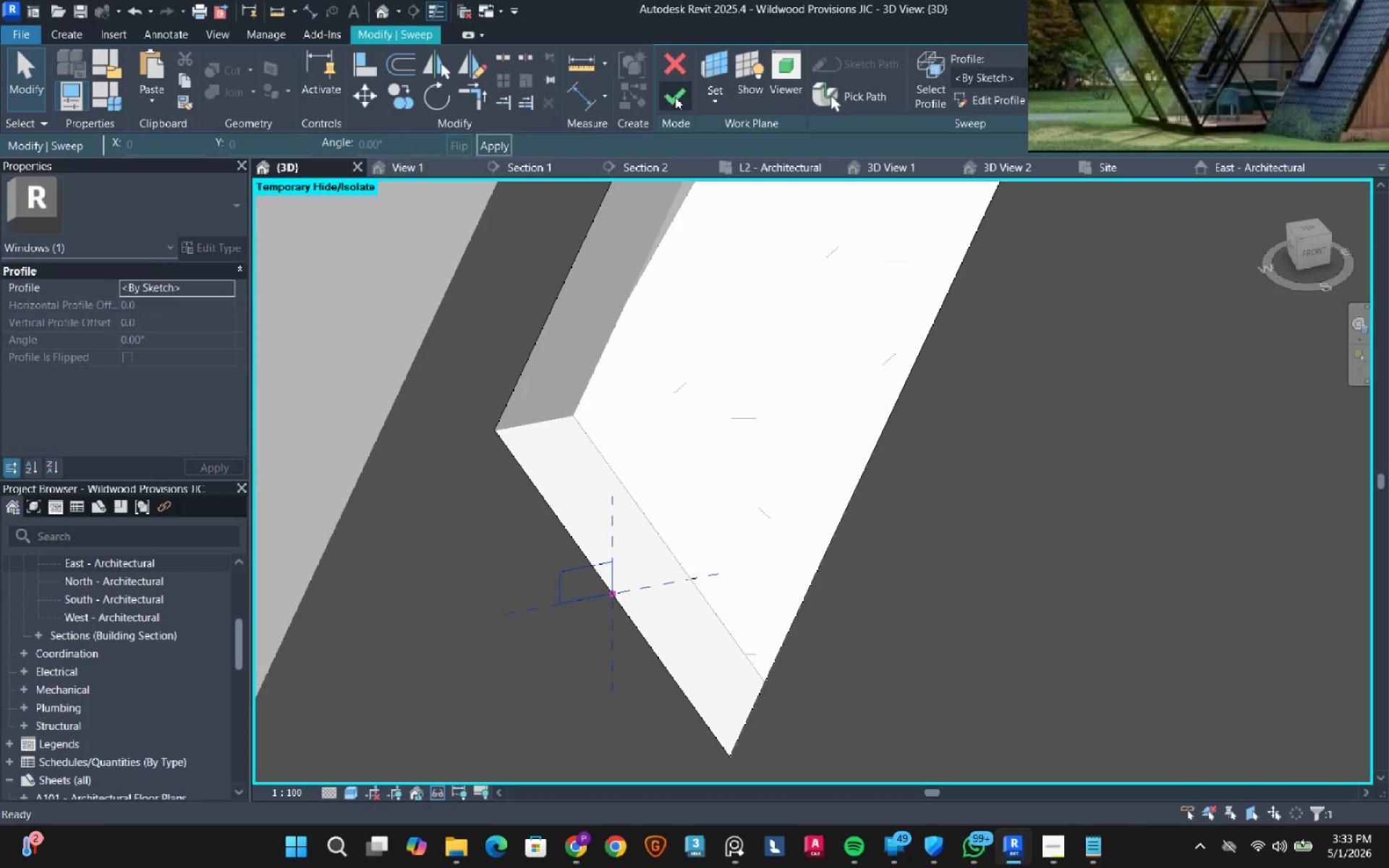 
left_click([675, 97])
 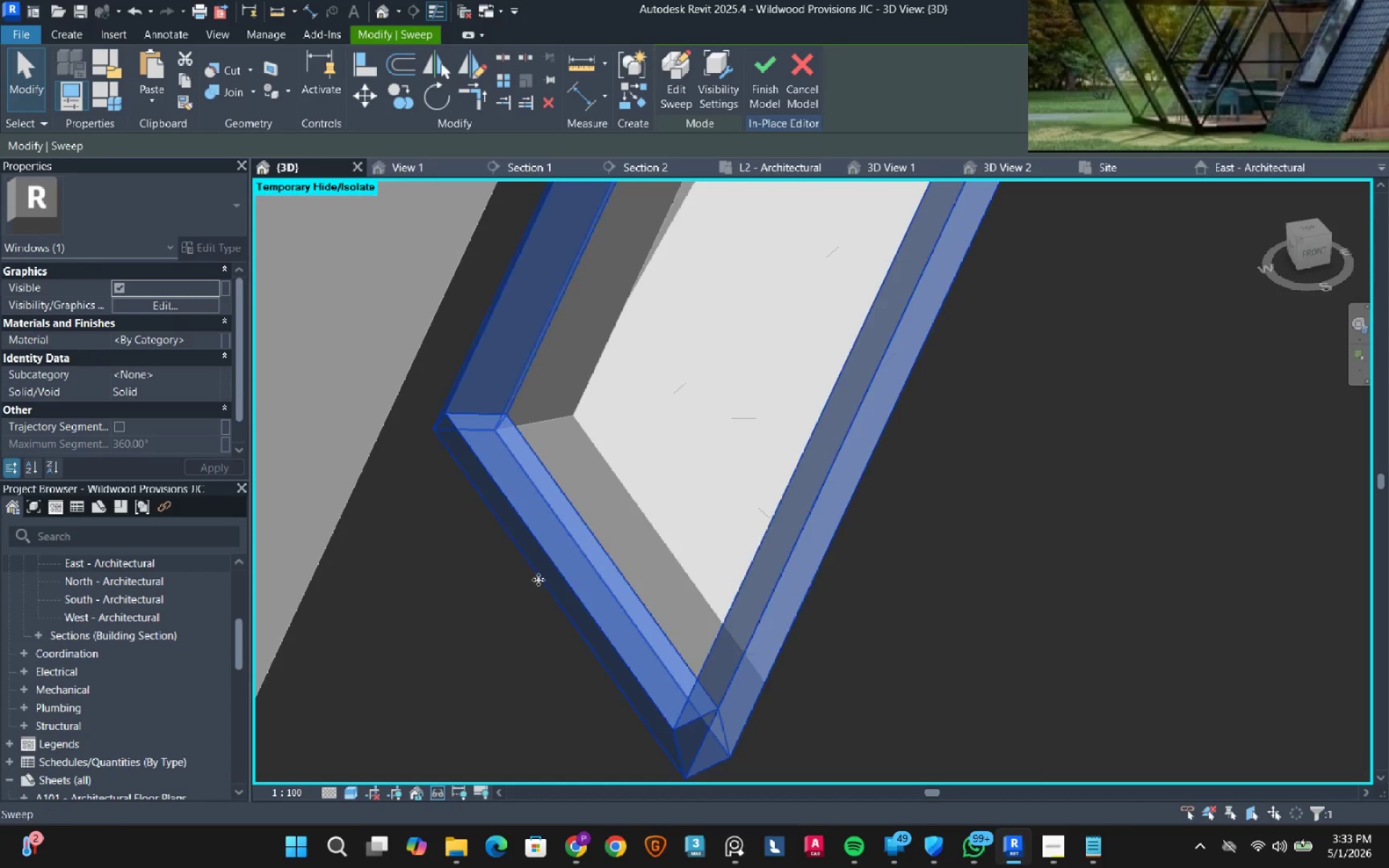 
key(Escape)
 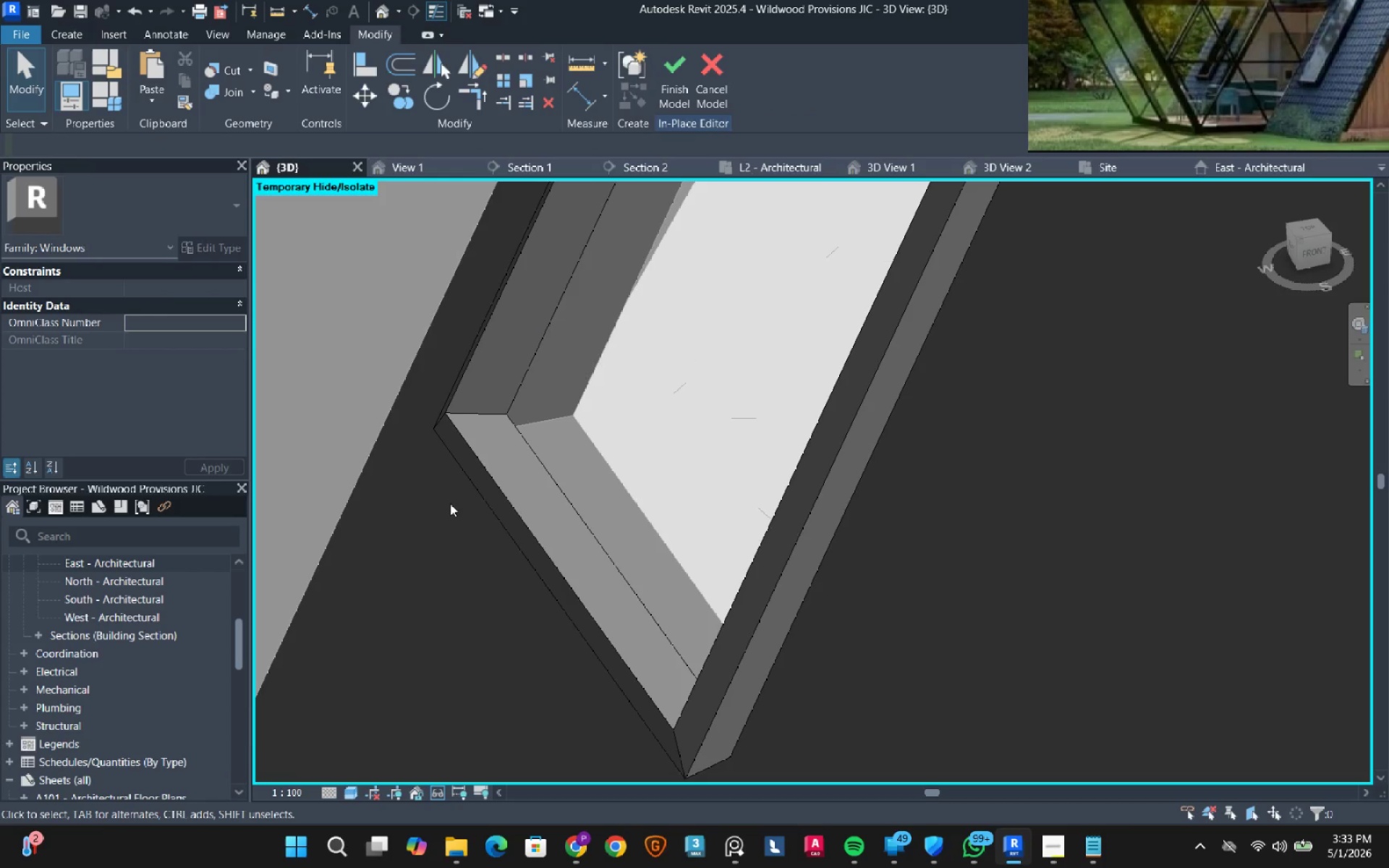 
scroll: coordinate [438, 516], scroll_direction: down, amount: 11.0
 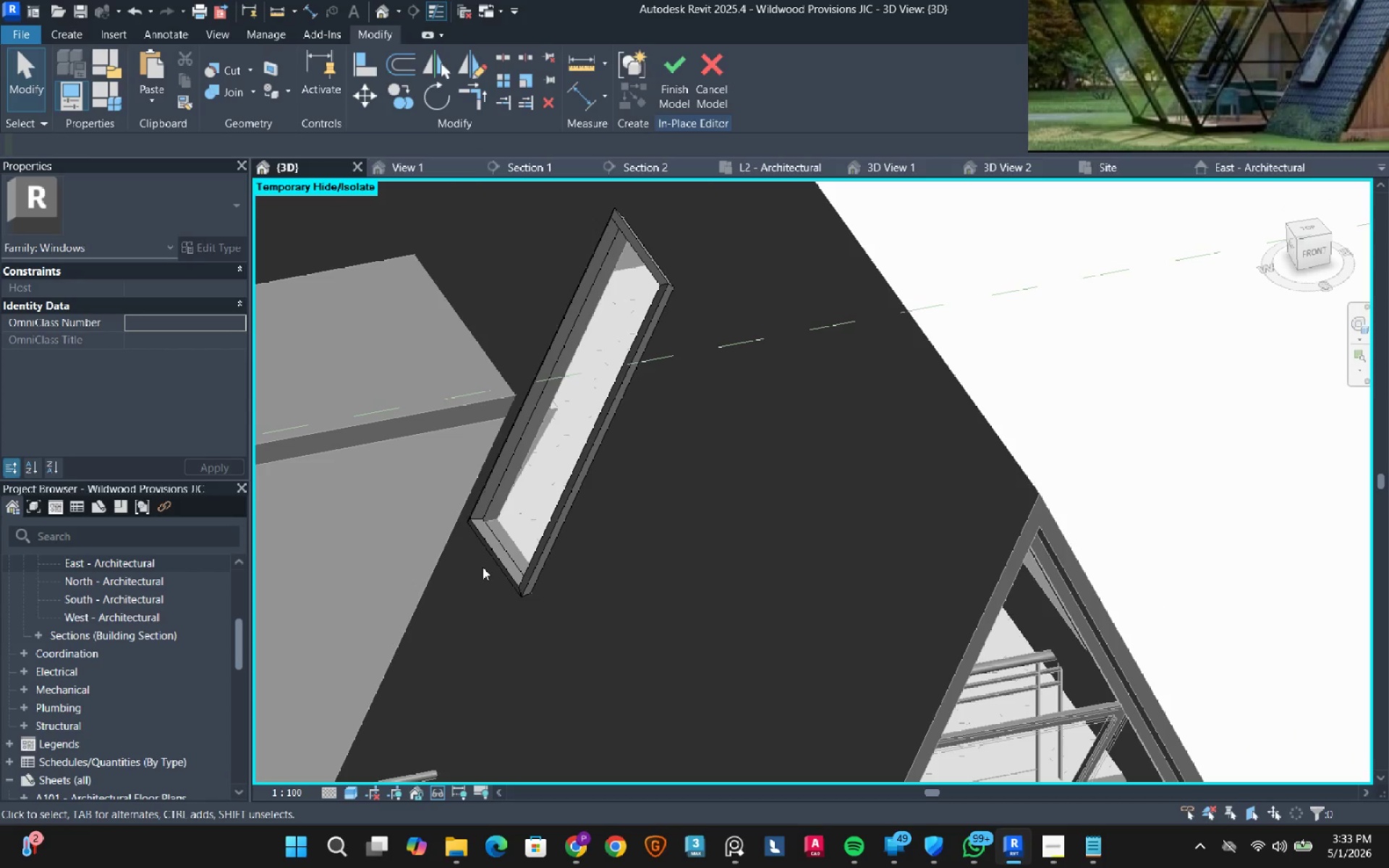 
key(Control+Z)
 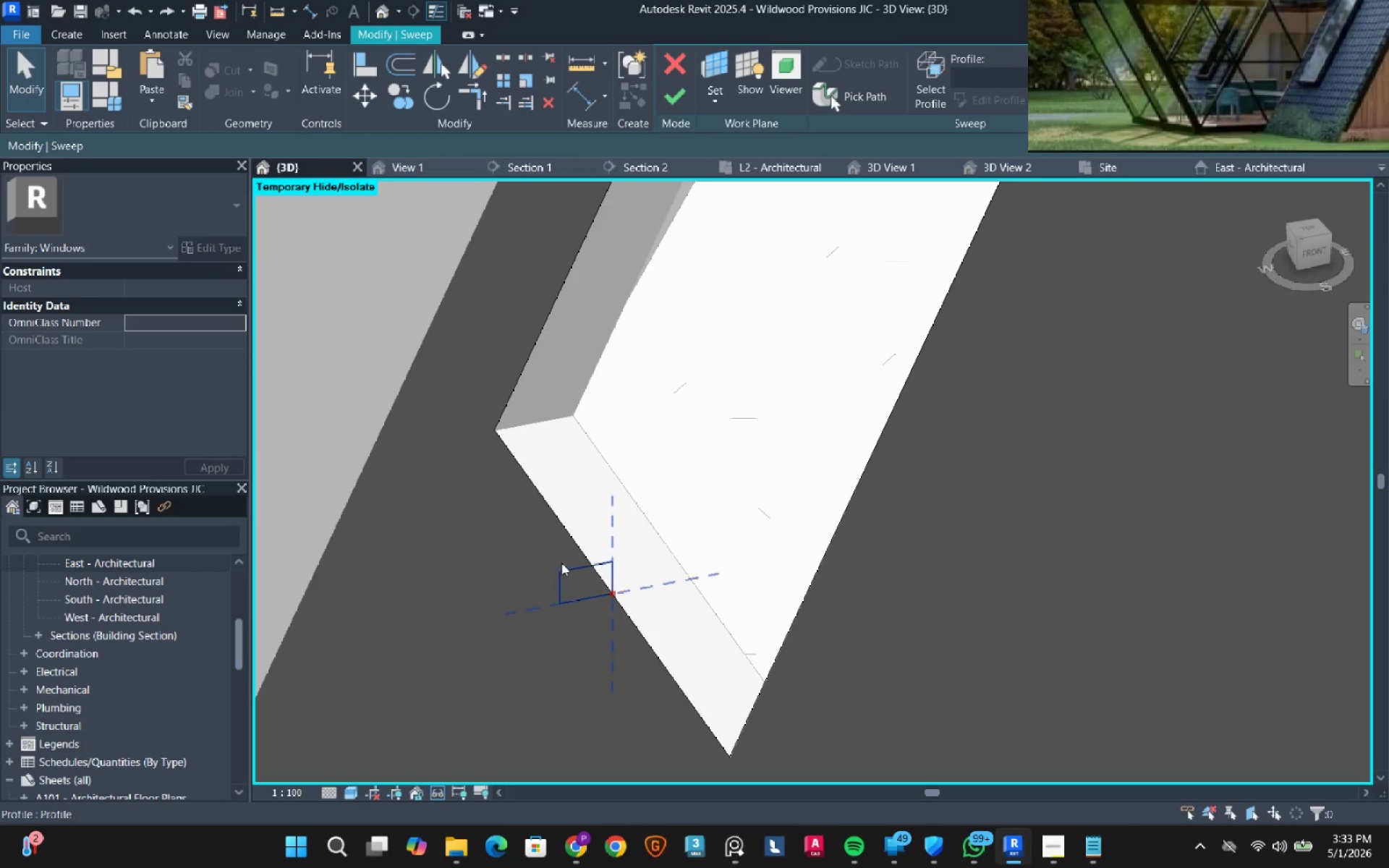 
key(Control+Z)
 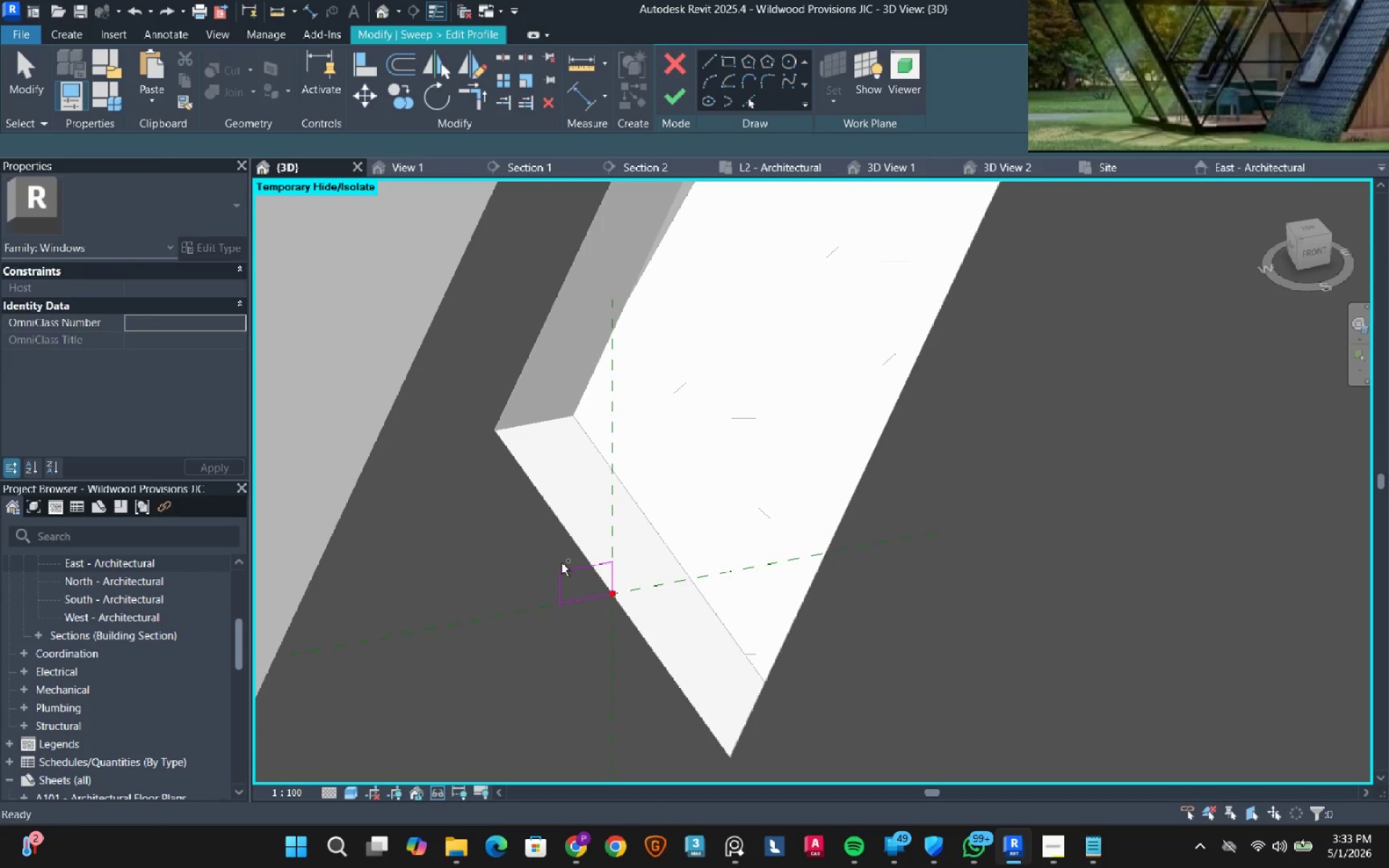 
key(Control+Z)
 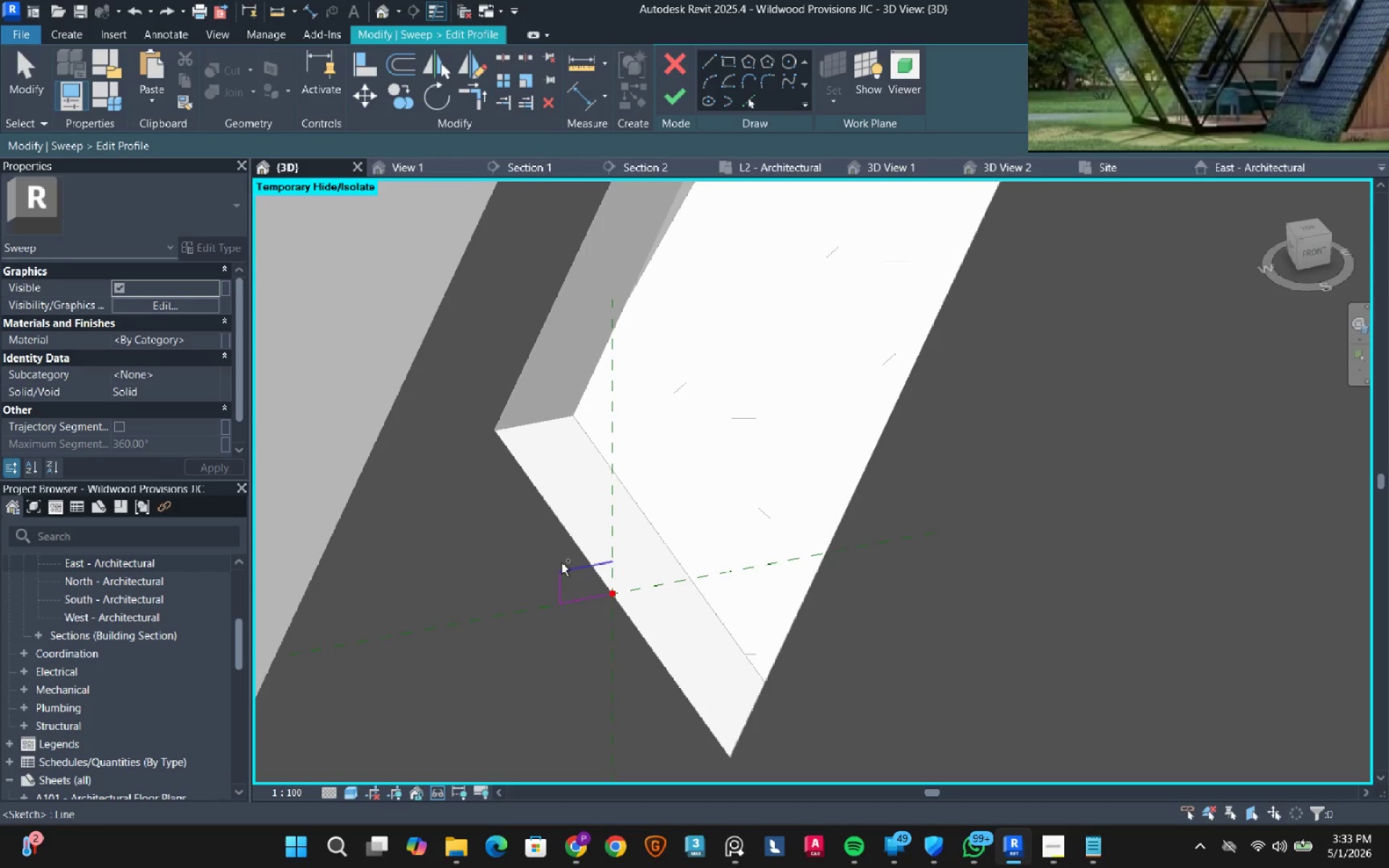 
key(Control+Z)
 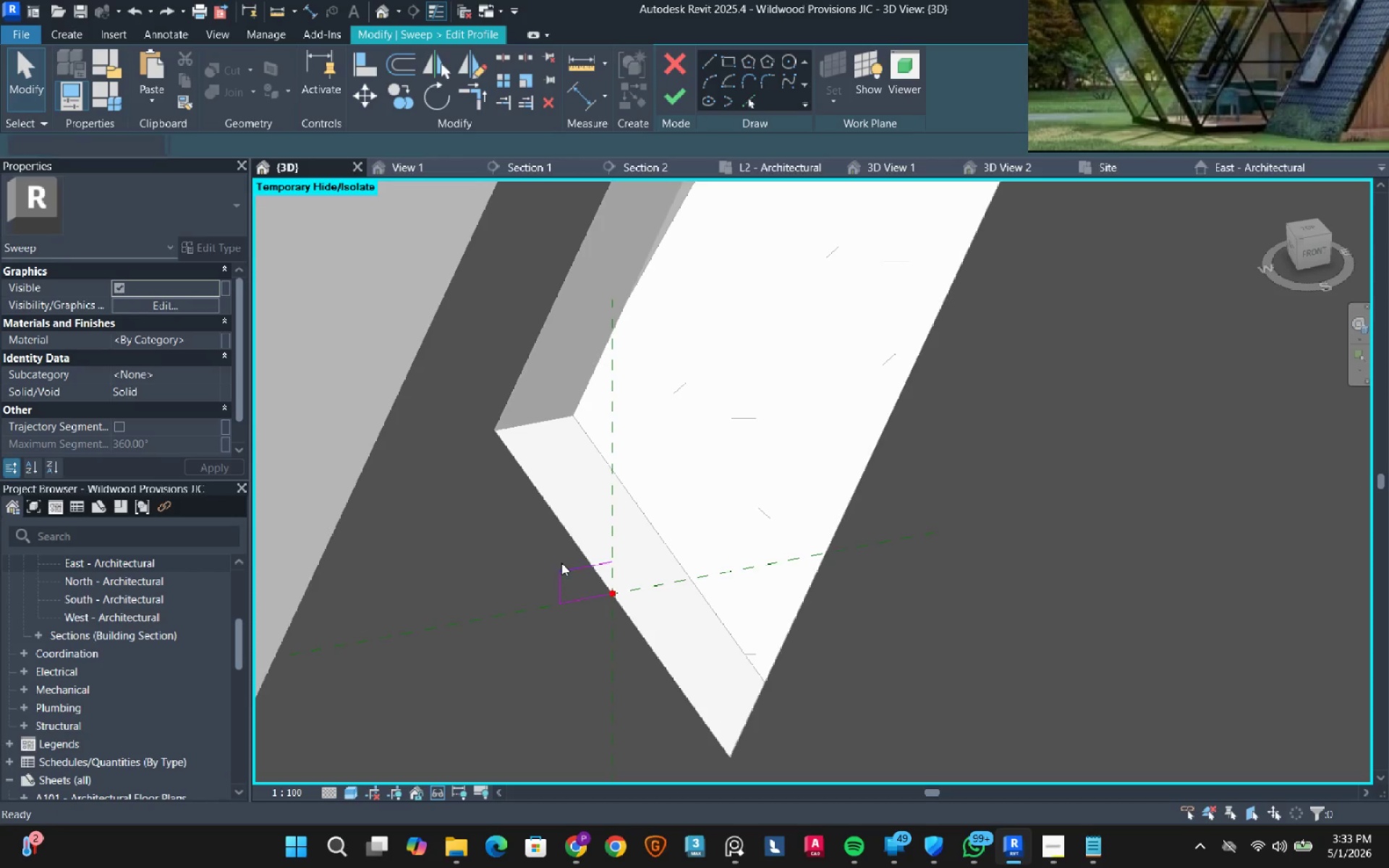 
key(Control+Z)
 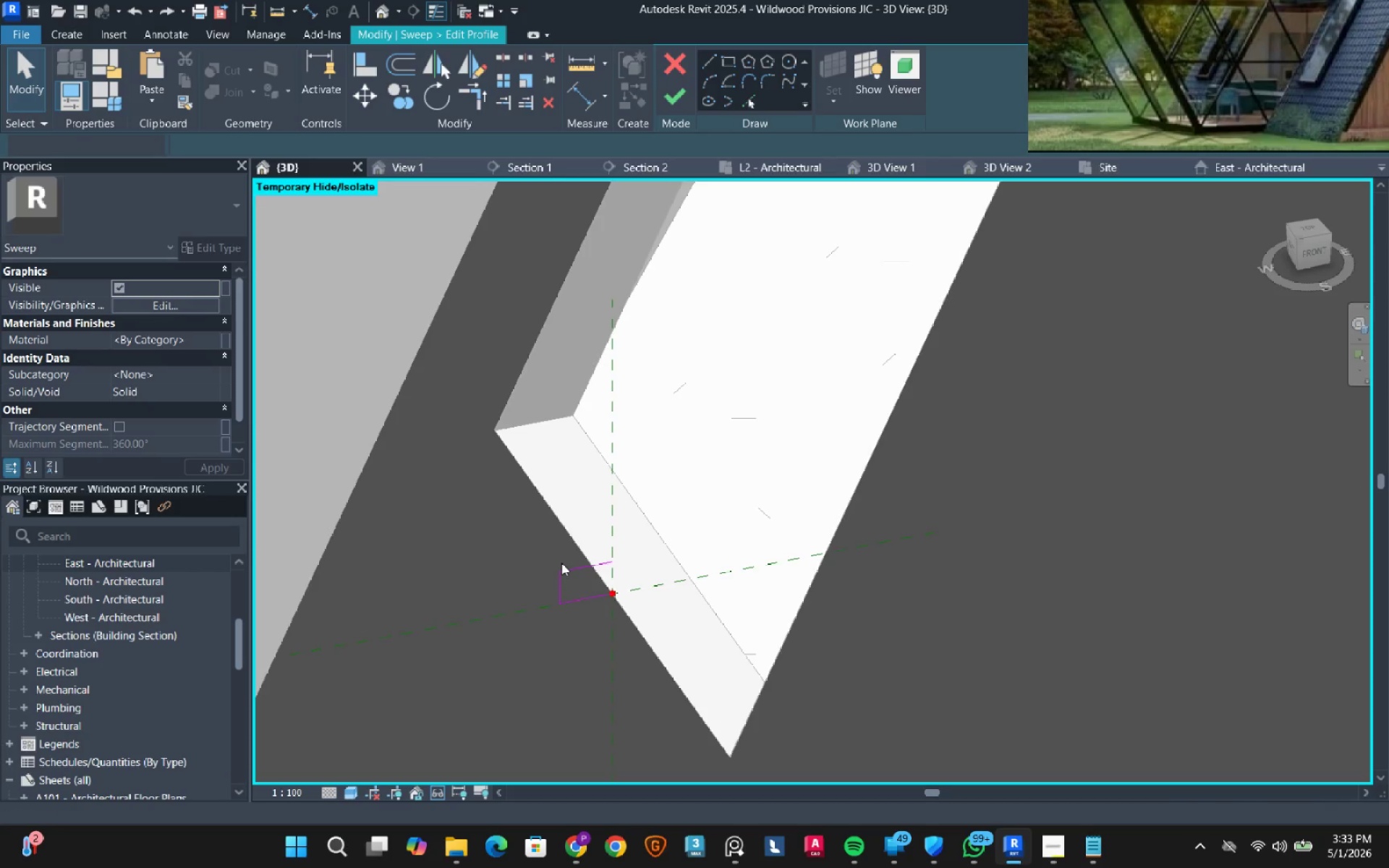 
key(Control+Z)
 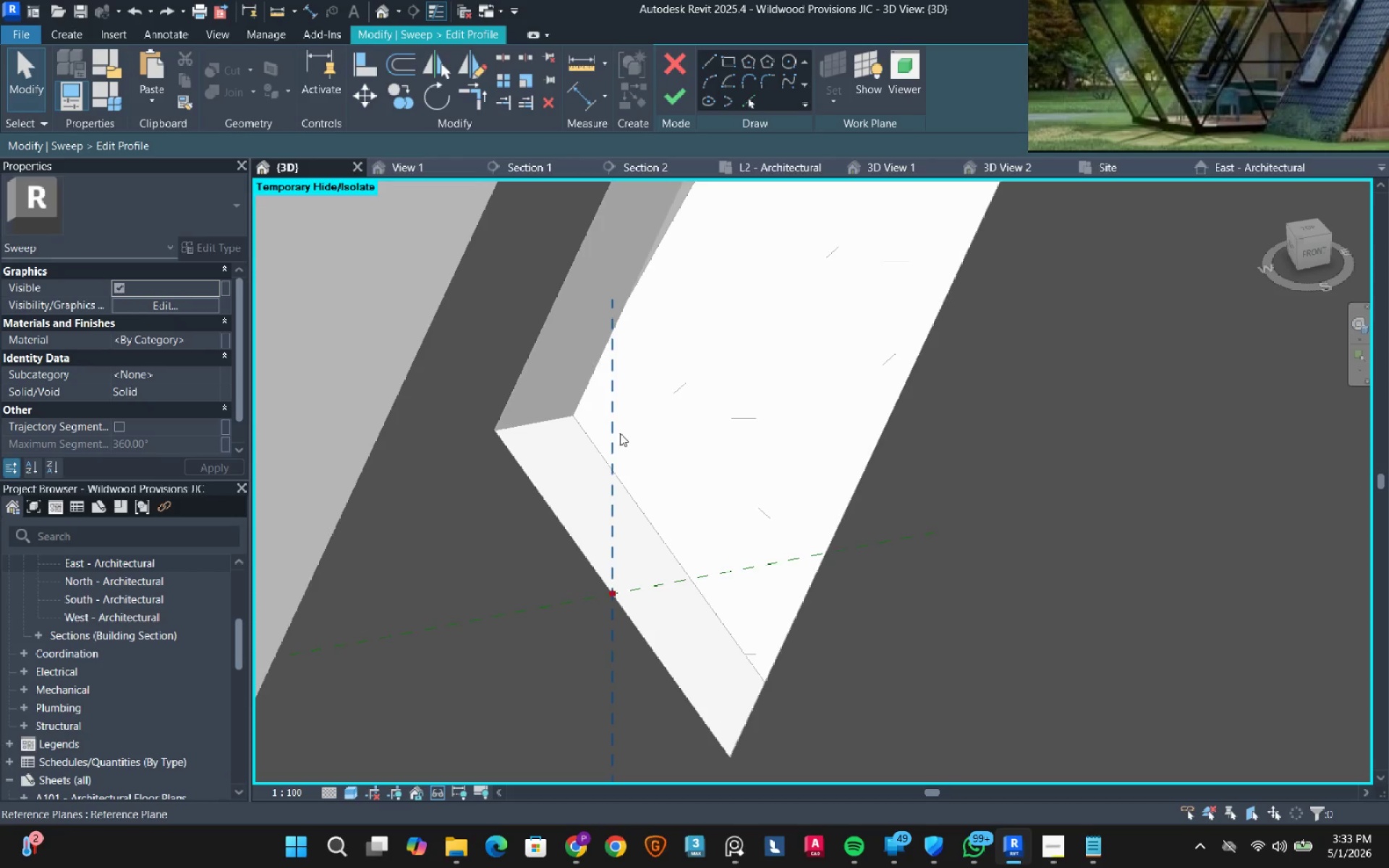 
scroll: coordinate [655, 535], scroll_direction: down, amount: 5.0
 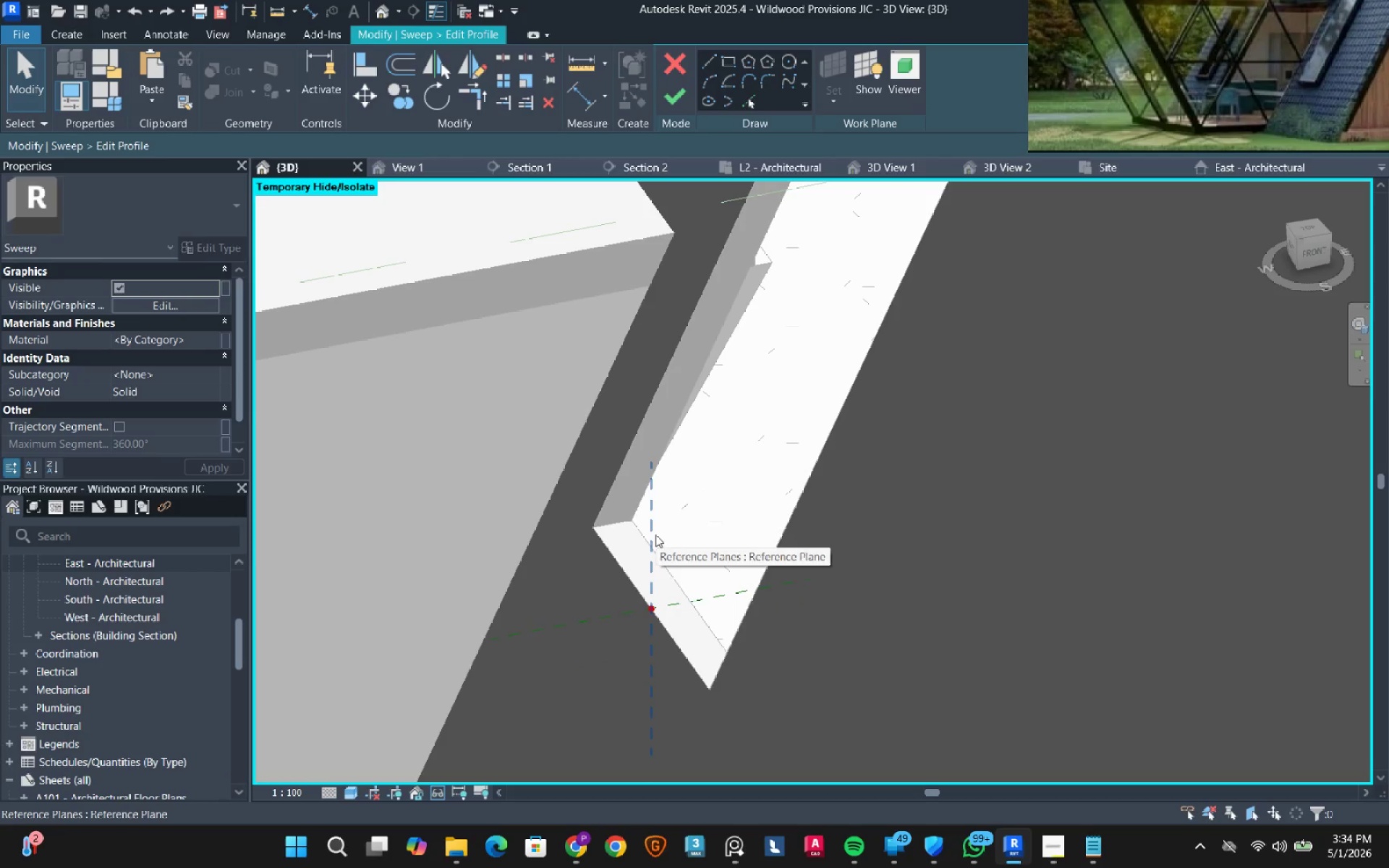 
key(Control+Z)
 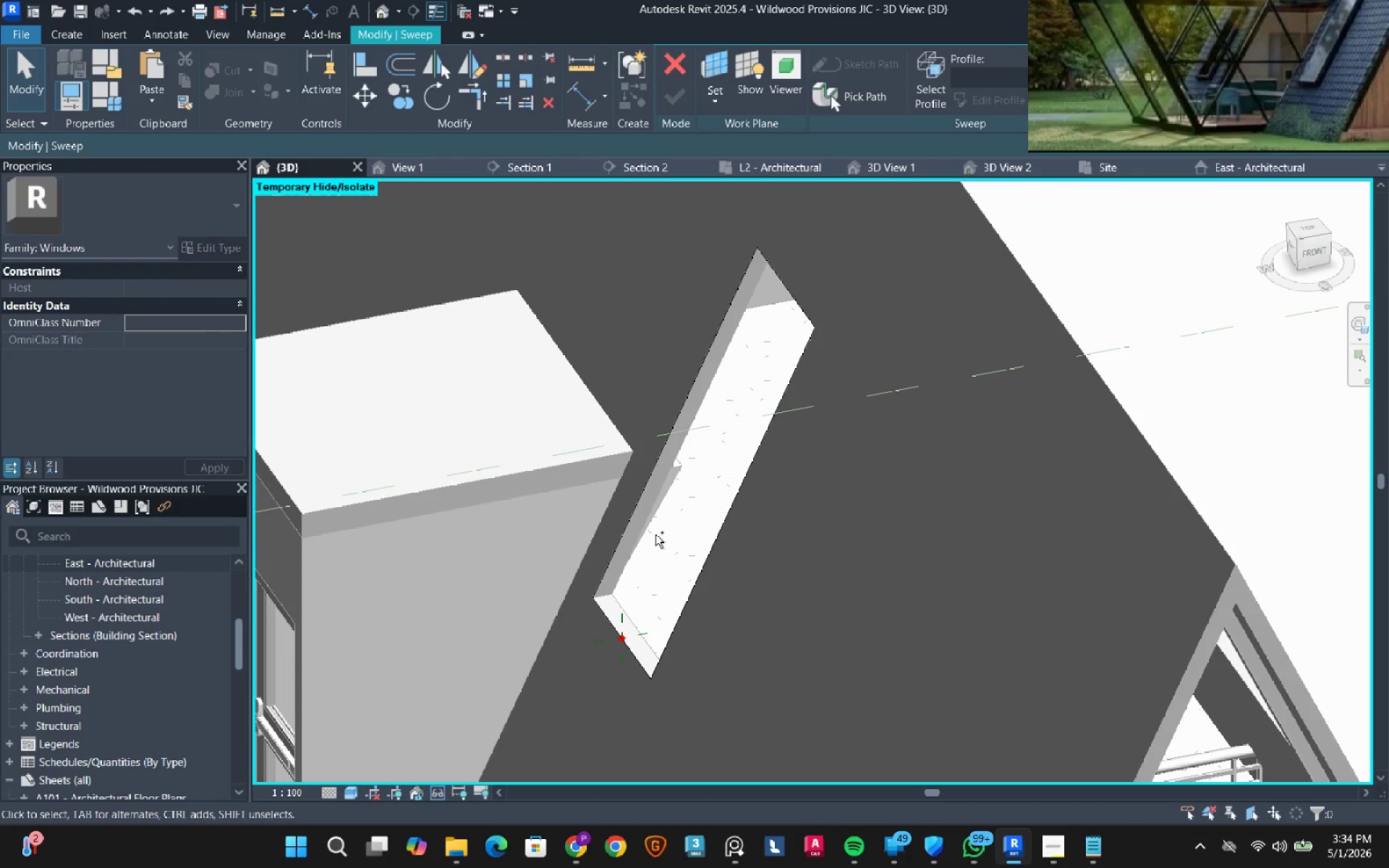 
key(Control+Z)
 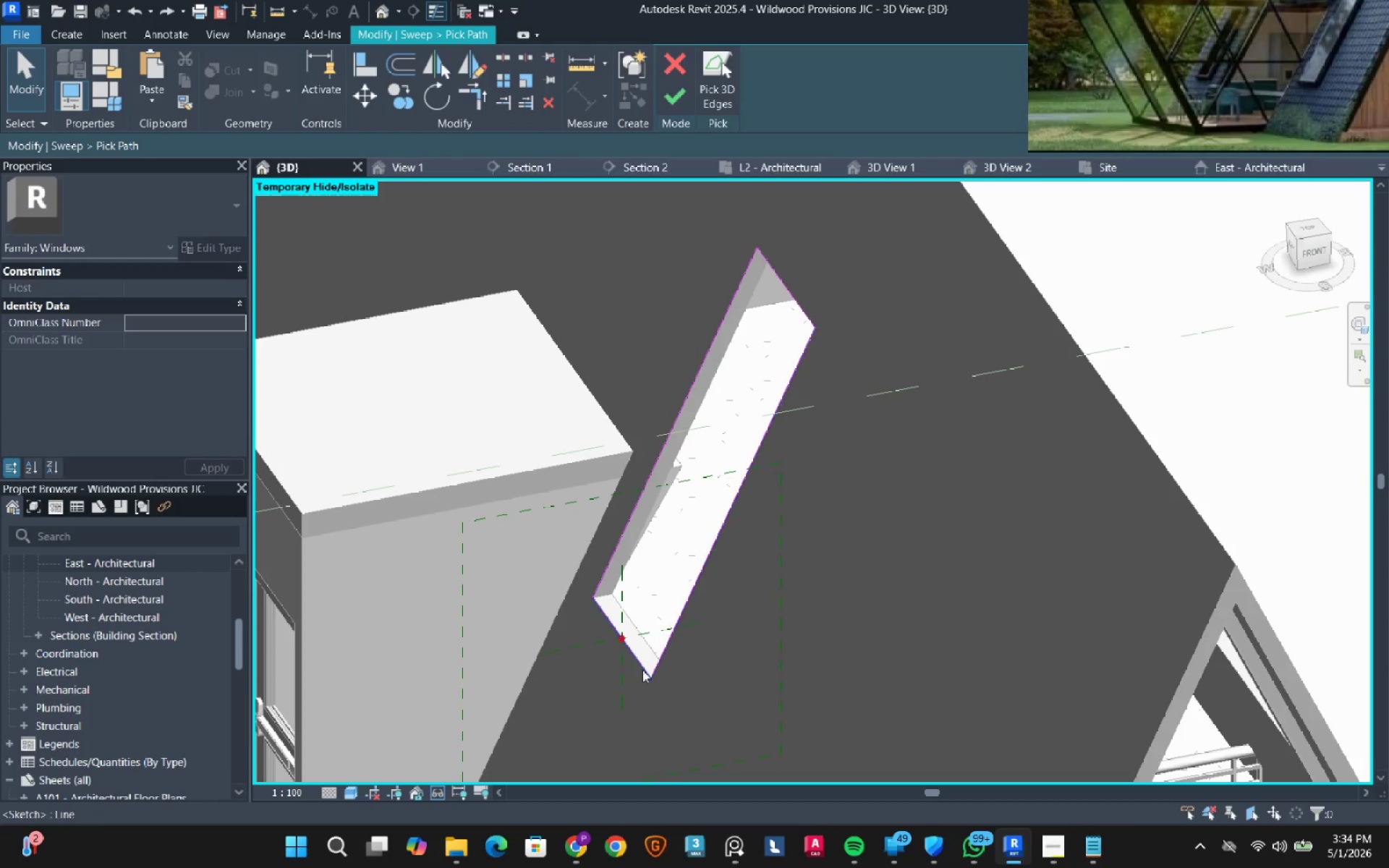 
left_click([629, 658])
 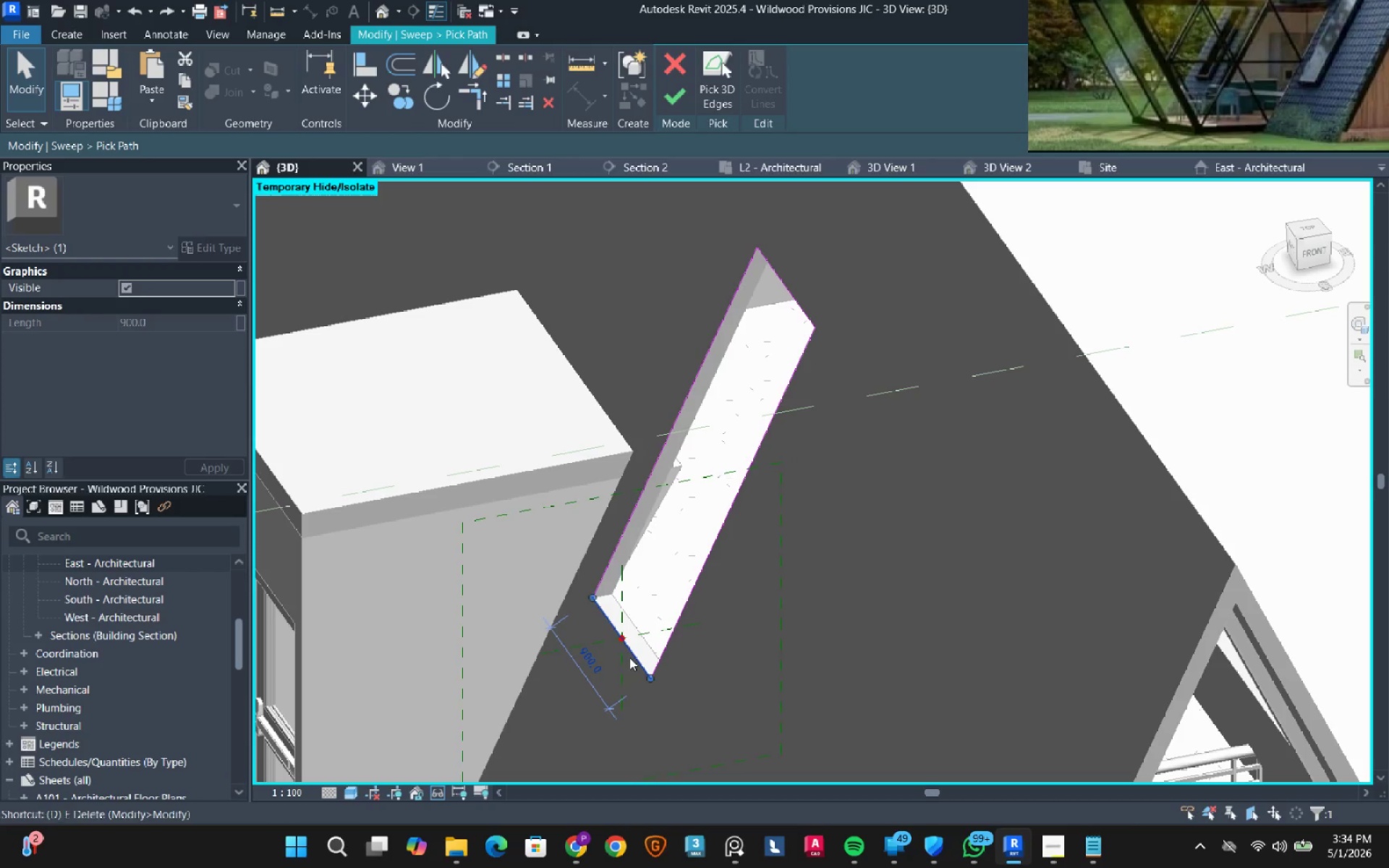 
type(de)
 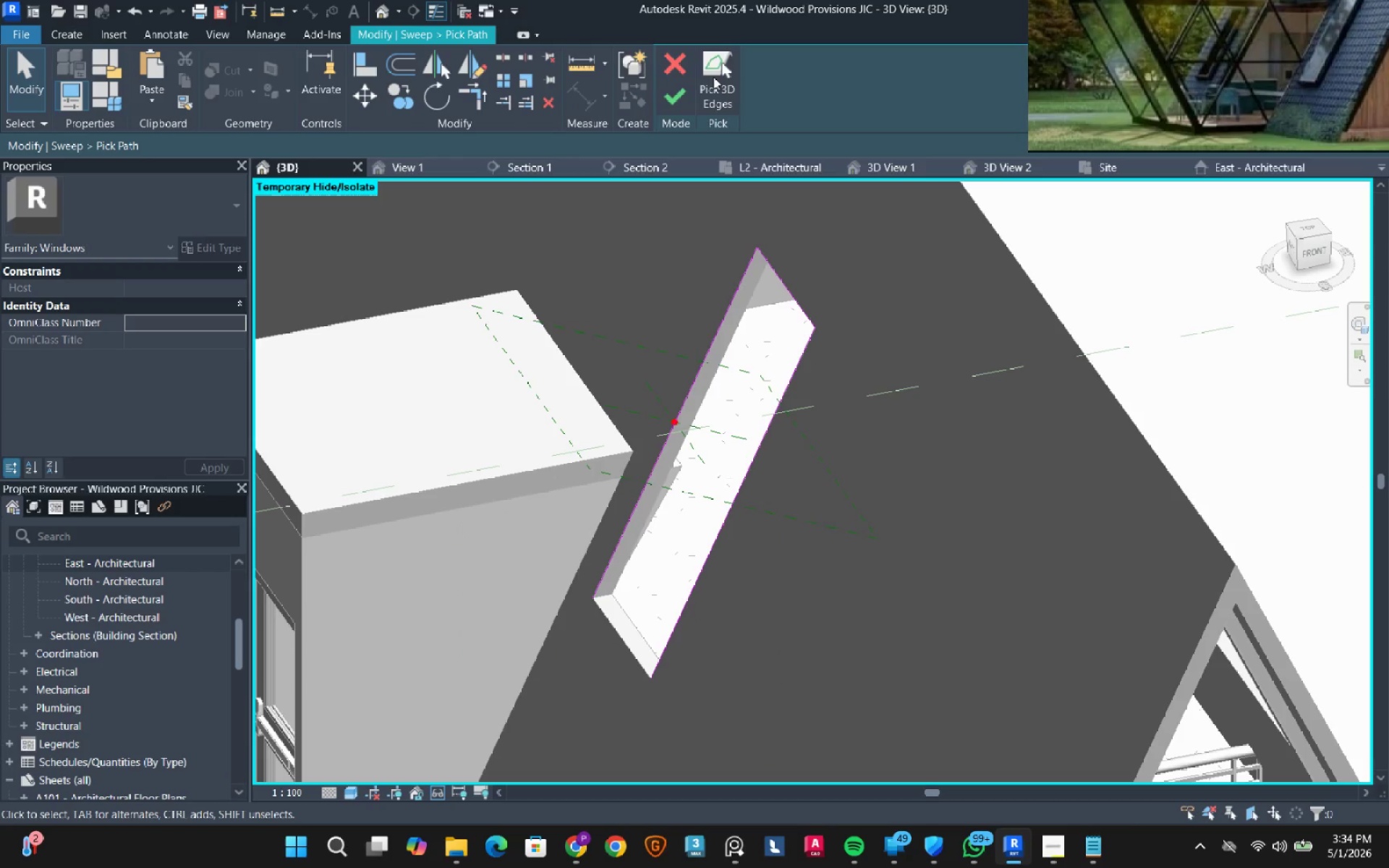 
left_click([724, 82])
 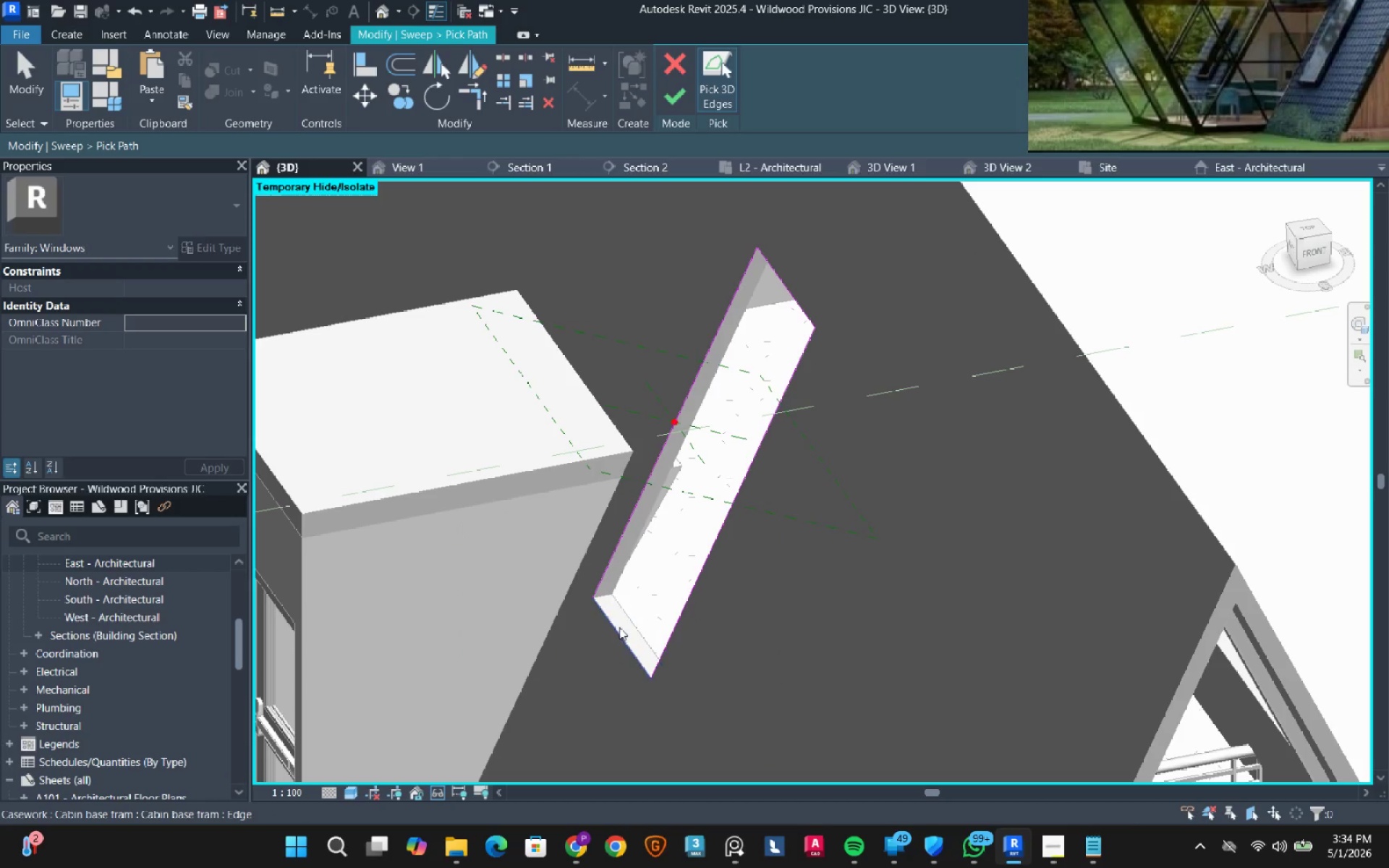 
left_click([619, 627])
 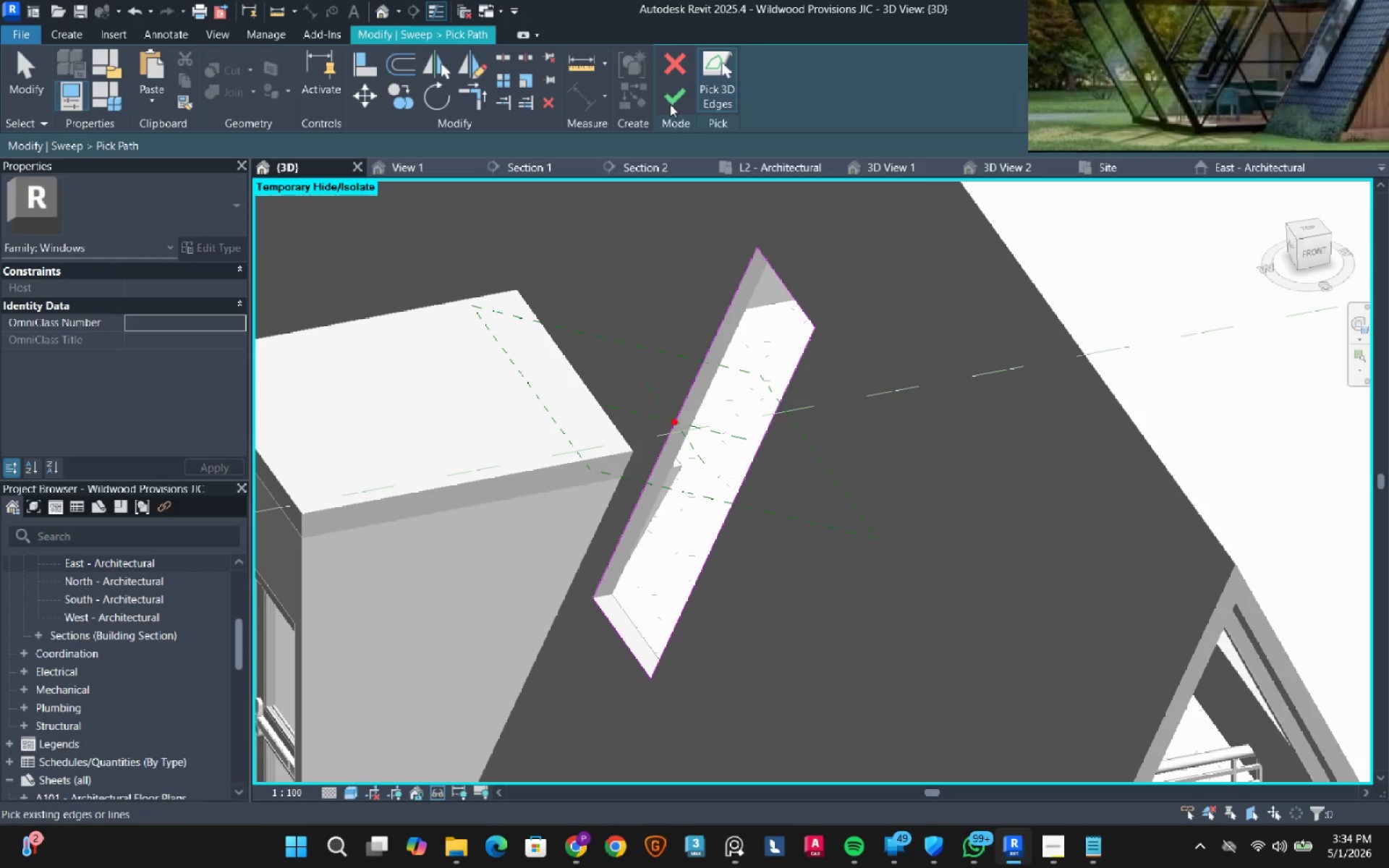 
left_click([670, 98])
 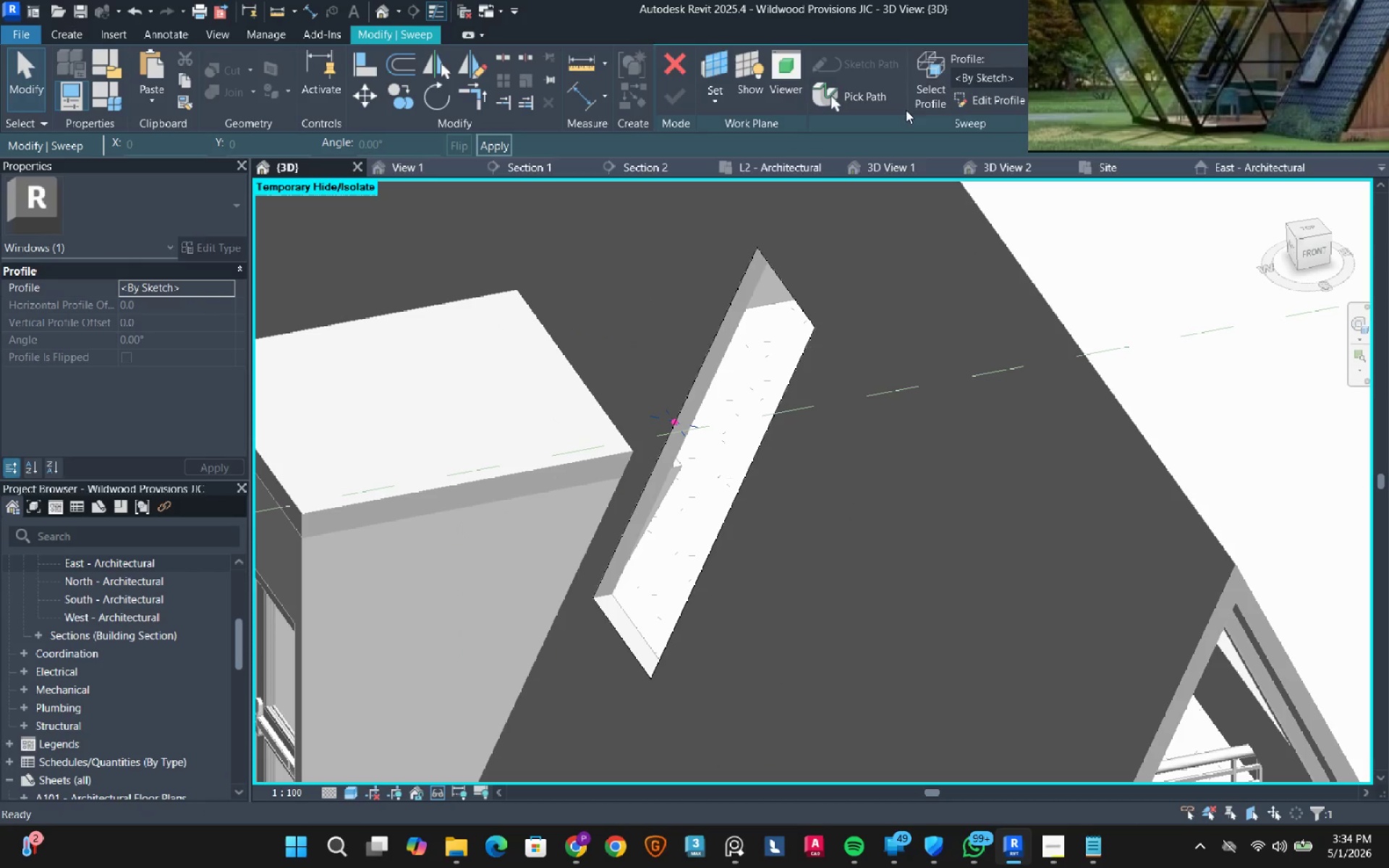 
left_click([925, 87])
 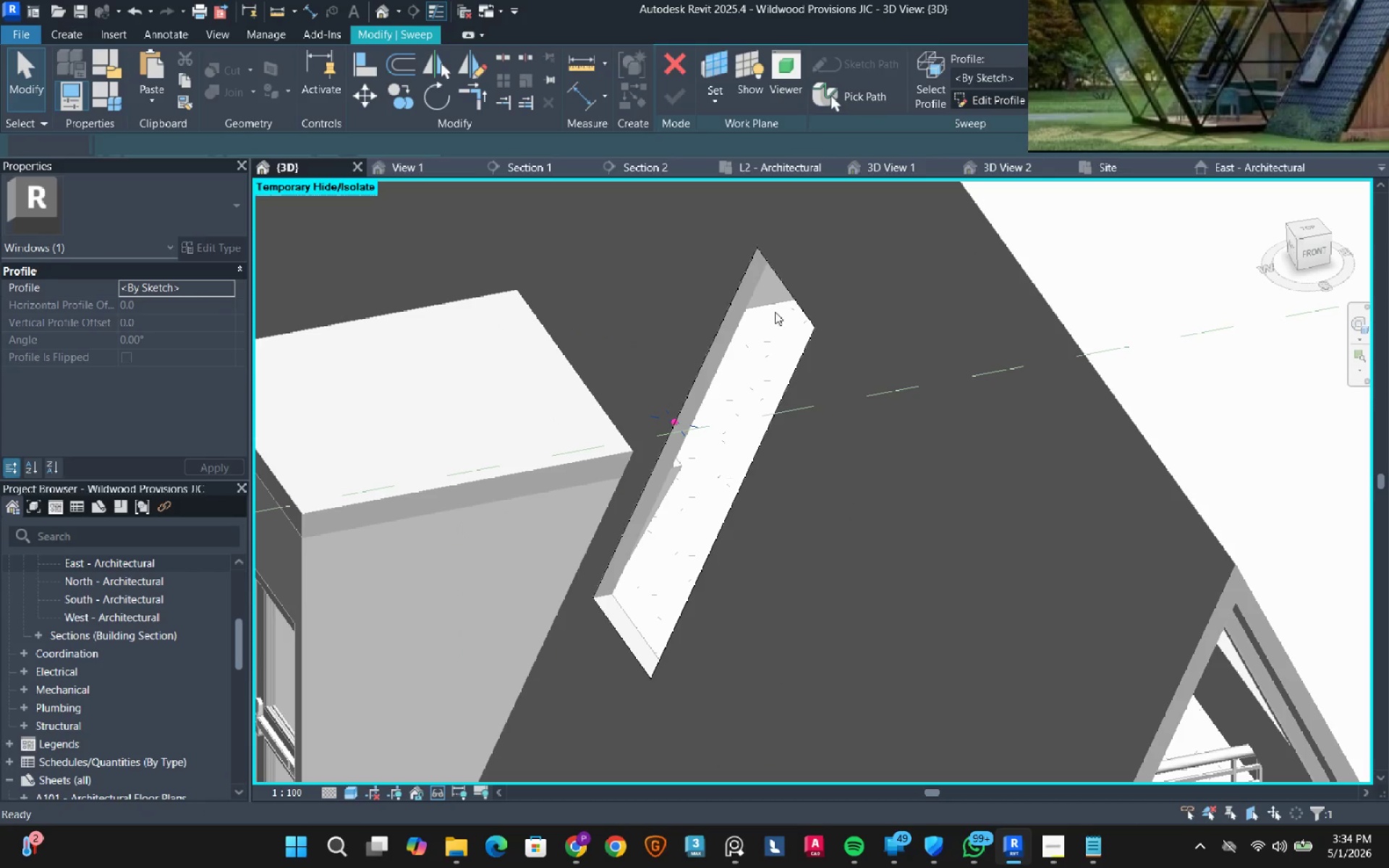 
scroll: coordinate [643, 444], scroll_direction: up, amount: 9.0
 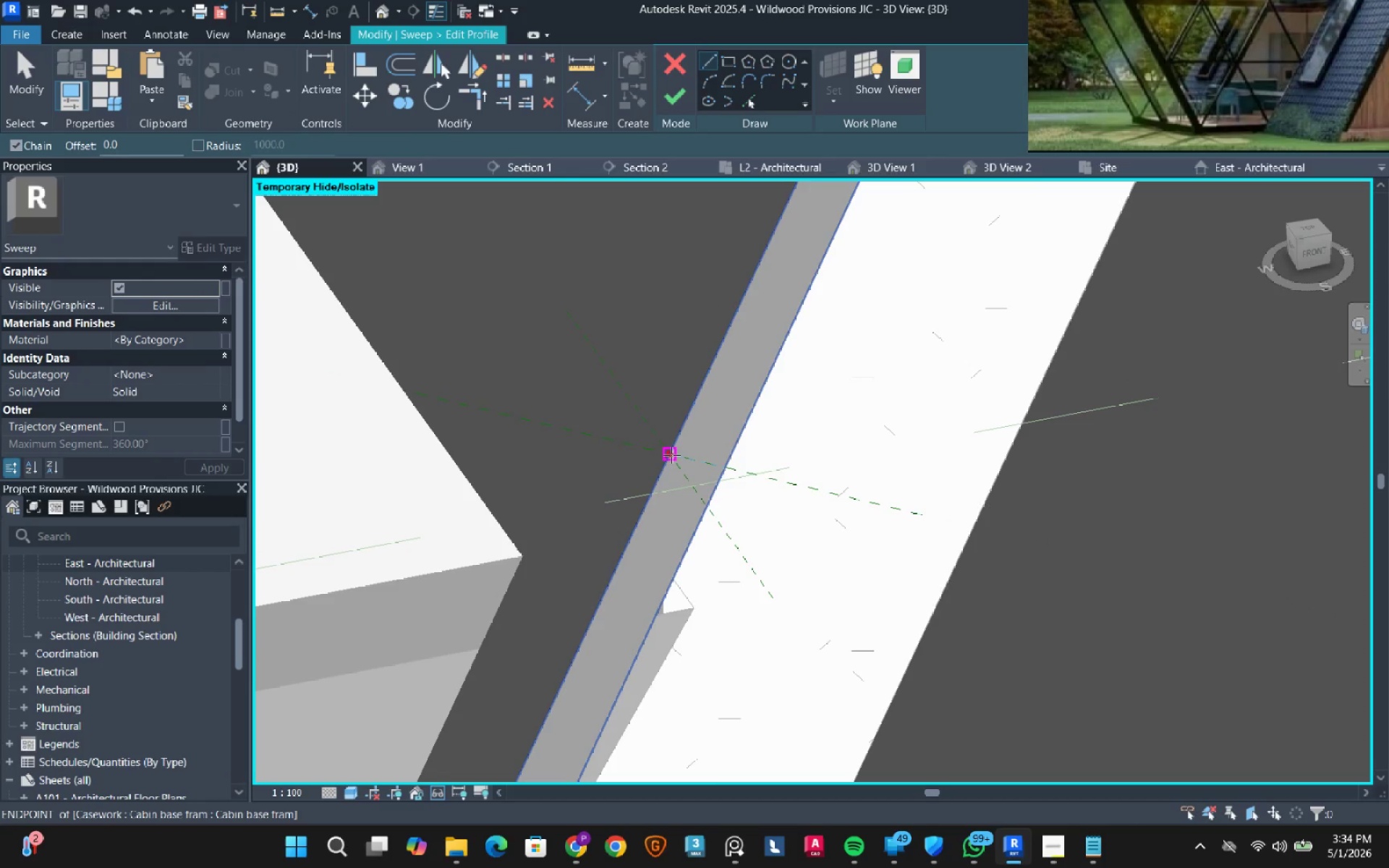 
left_click_drag(start_coordinate=[671, 456], to_coordinate=[667, 456])
 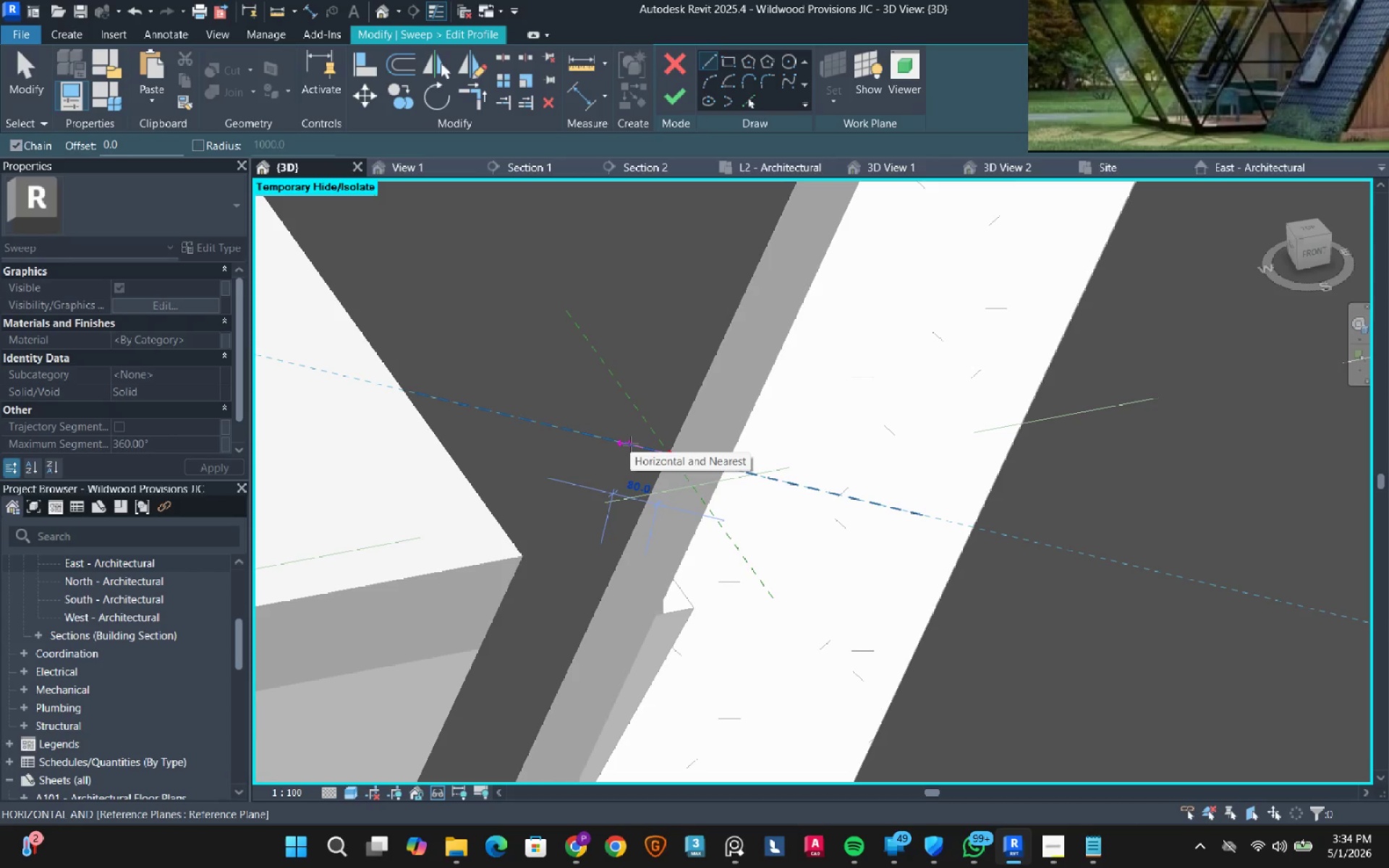 
key(Numpad7)
 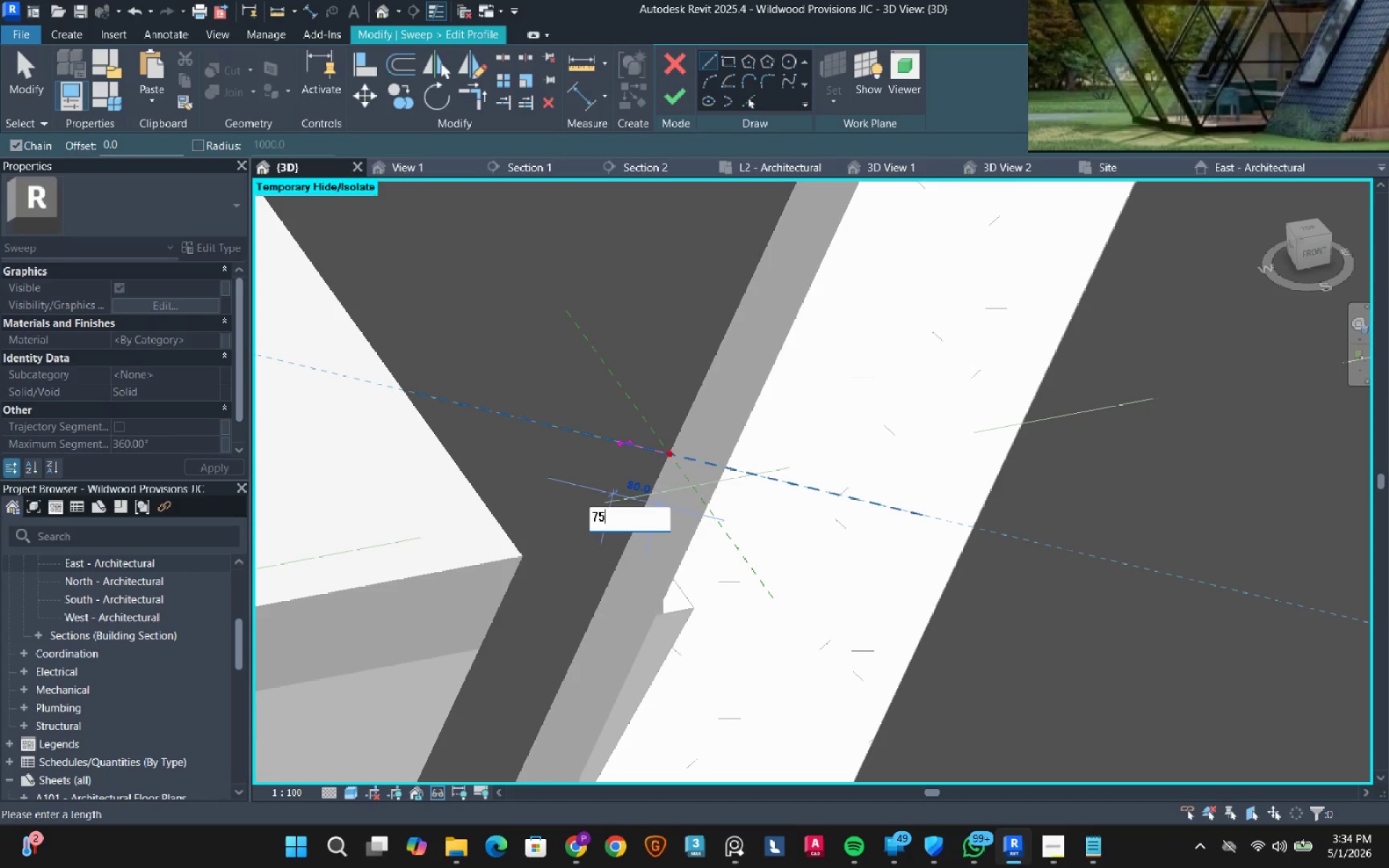 
key(Numpad5)
 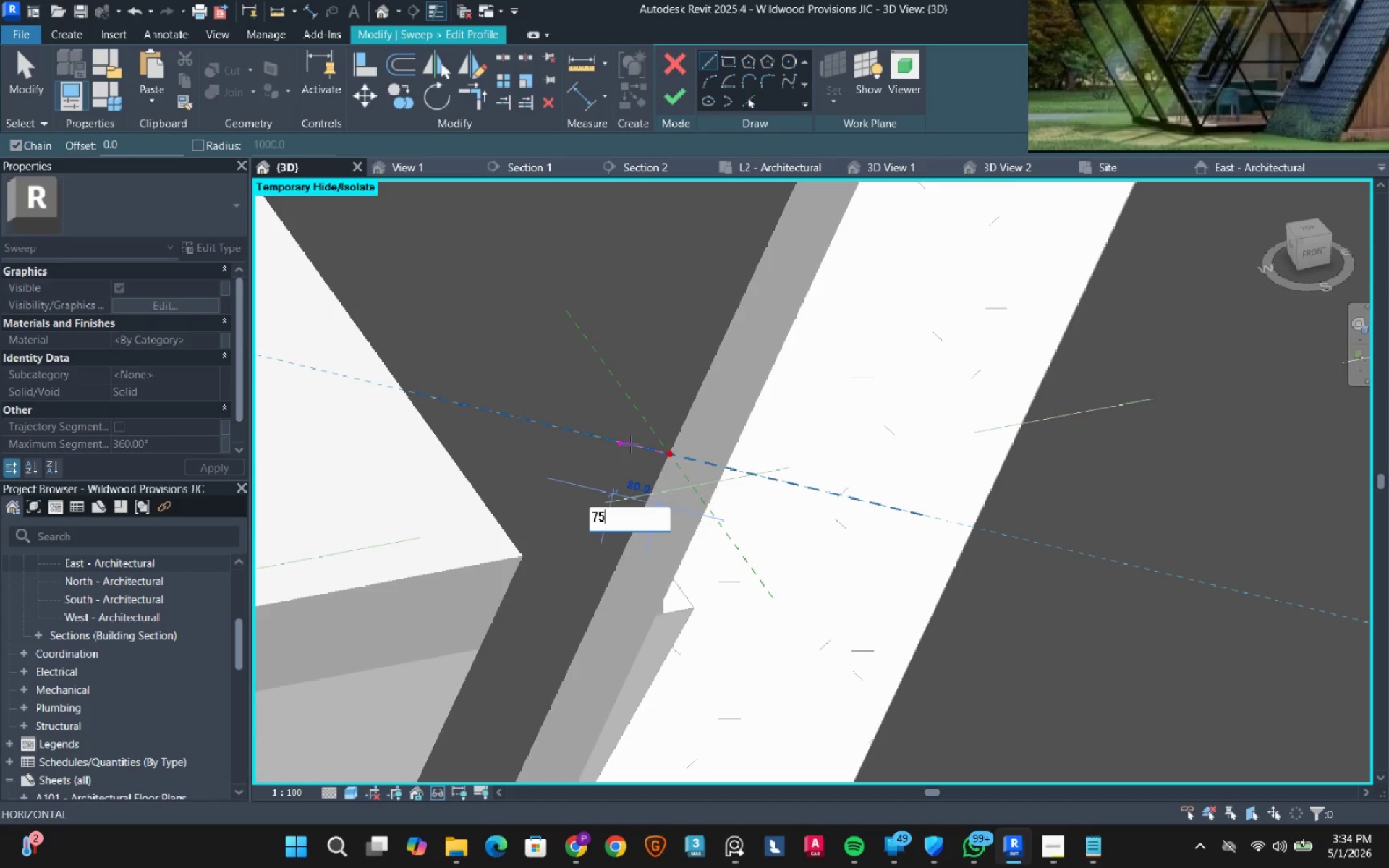 
key(NumpadEnter)
 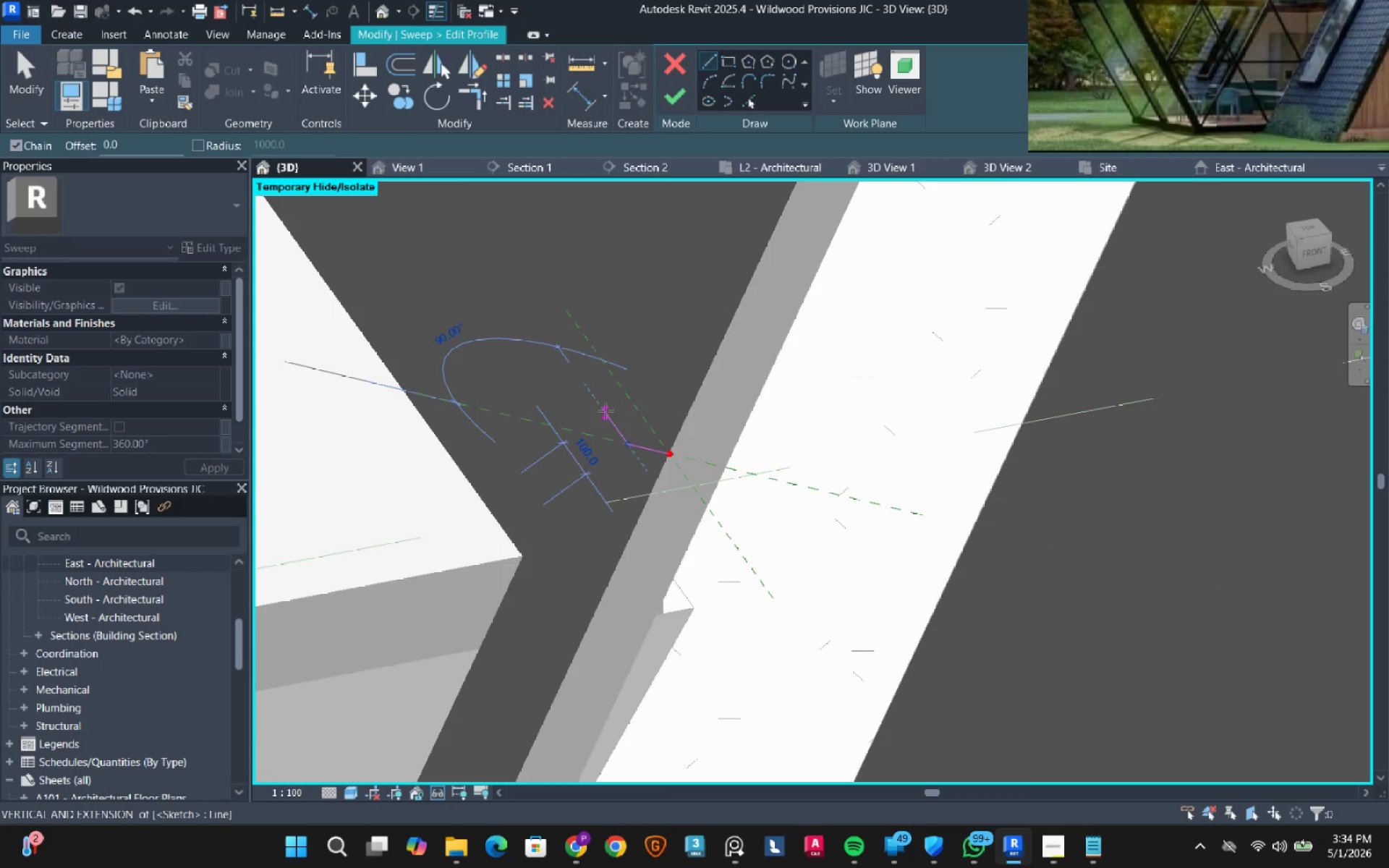 
key(Numpad5)
 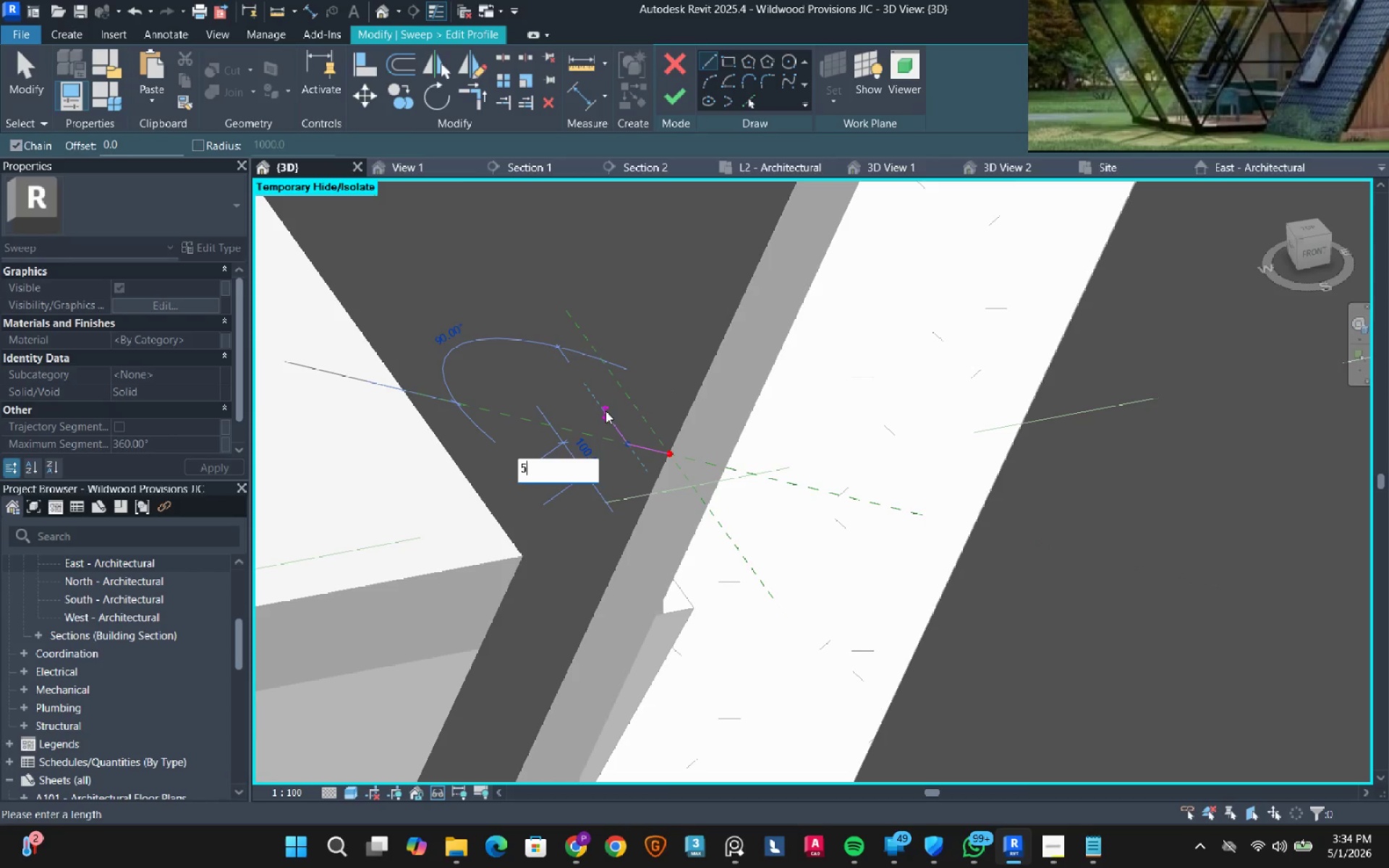 
key(Numpad0)
 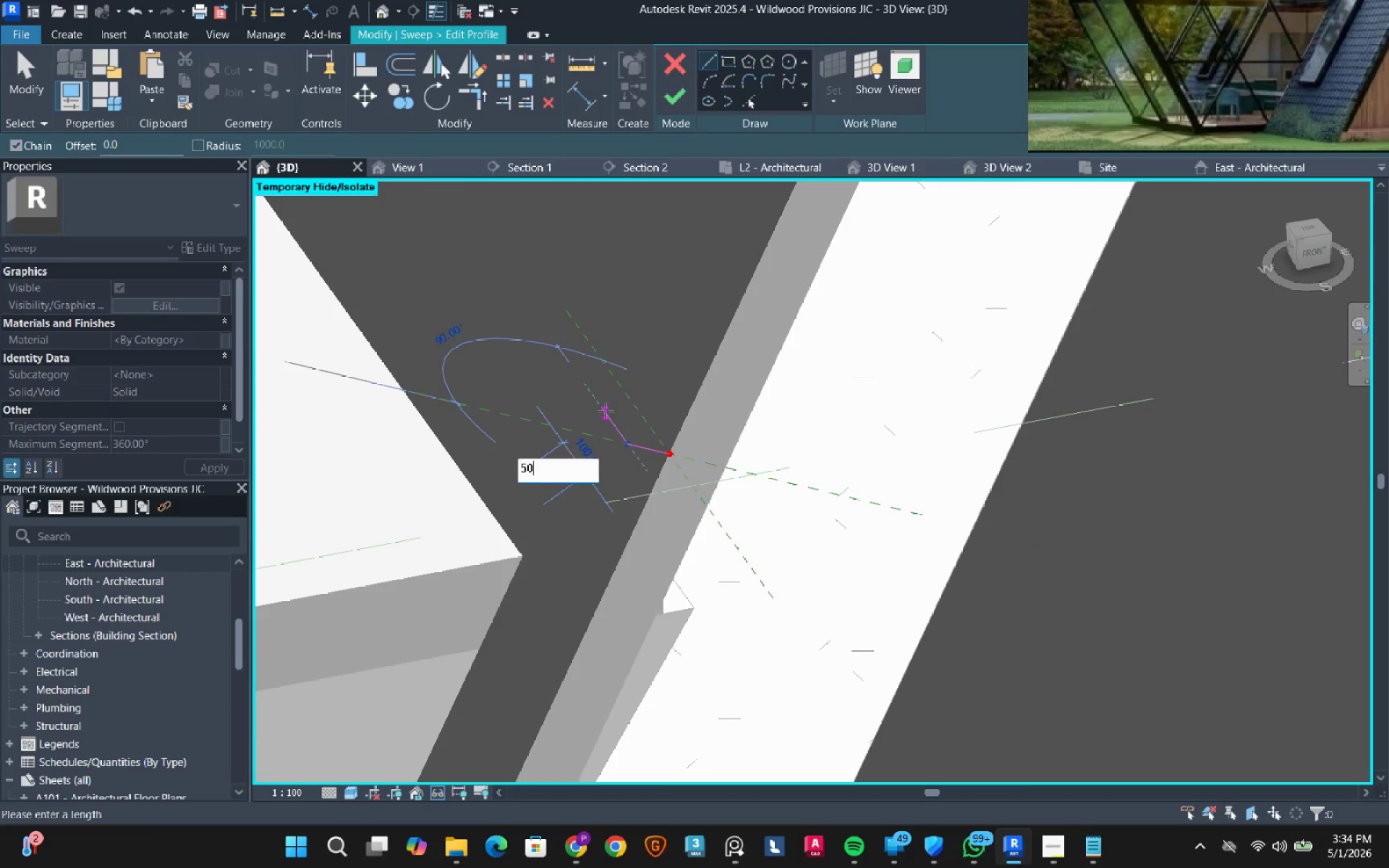 
key(NumpadEnter)
 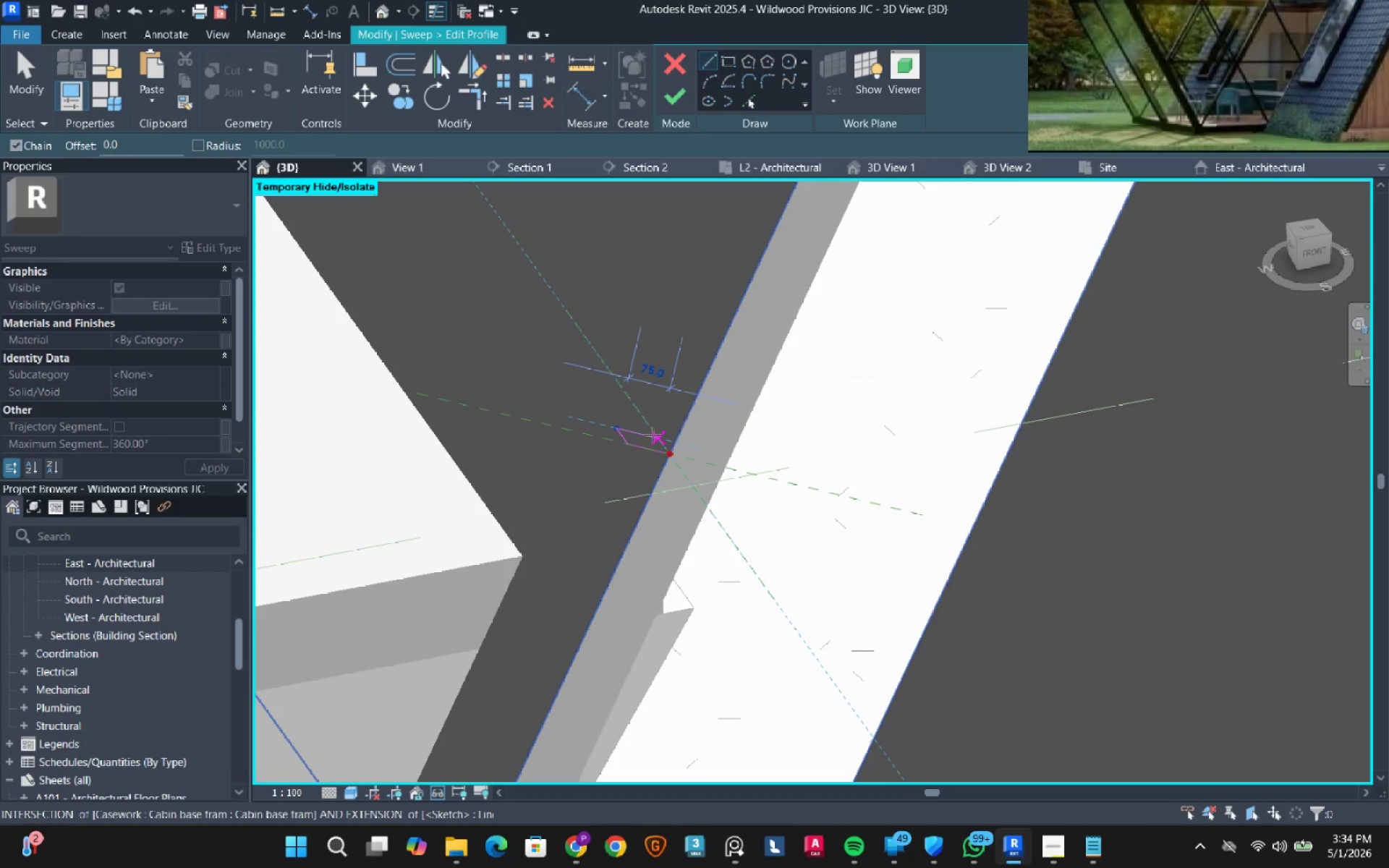 
left_click([653, 435])
 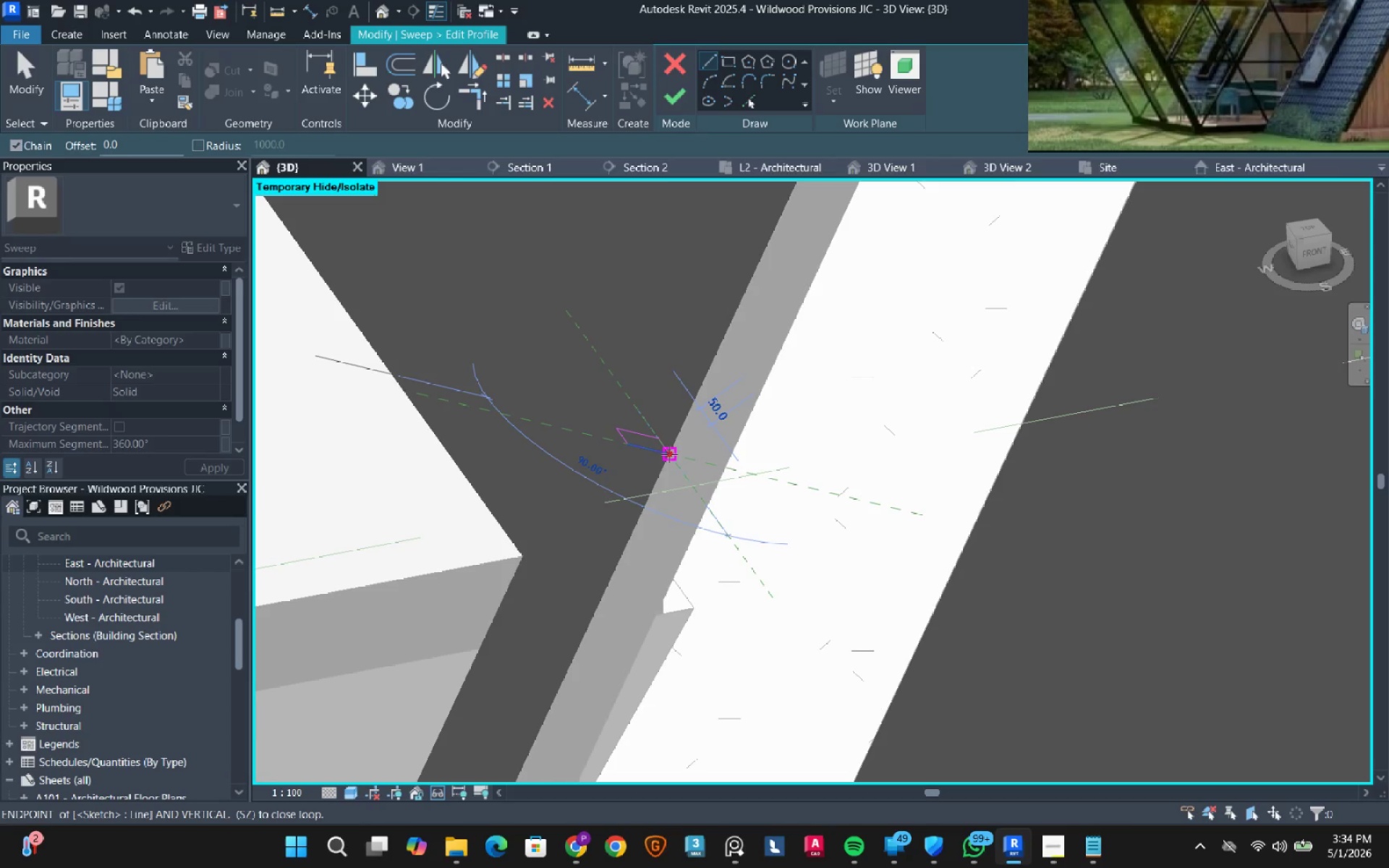 
left_click([669, 454])
 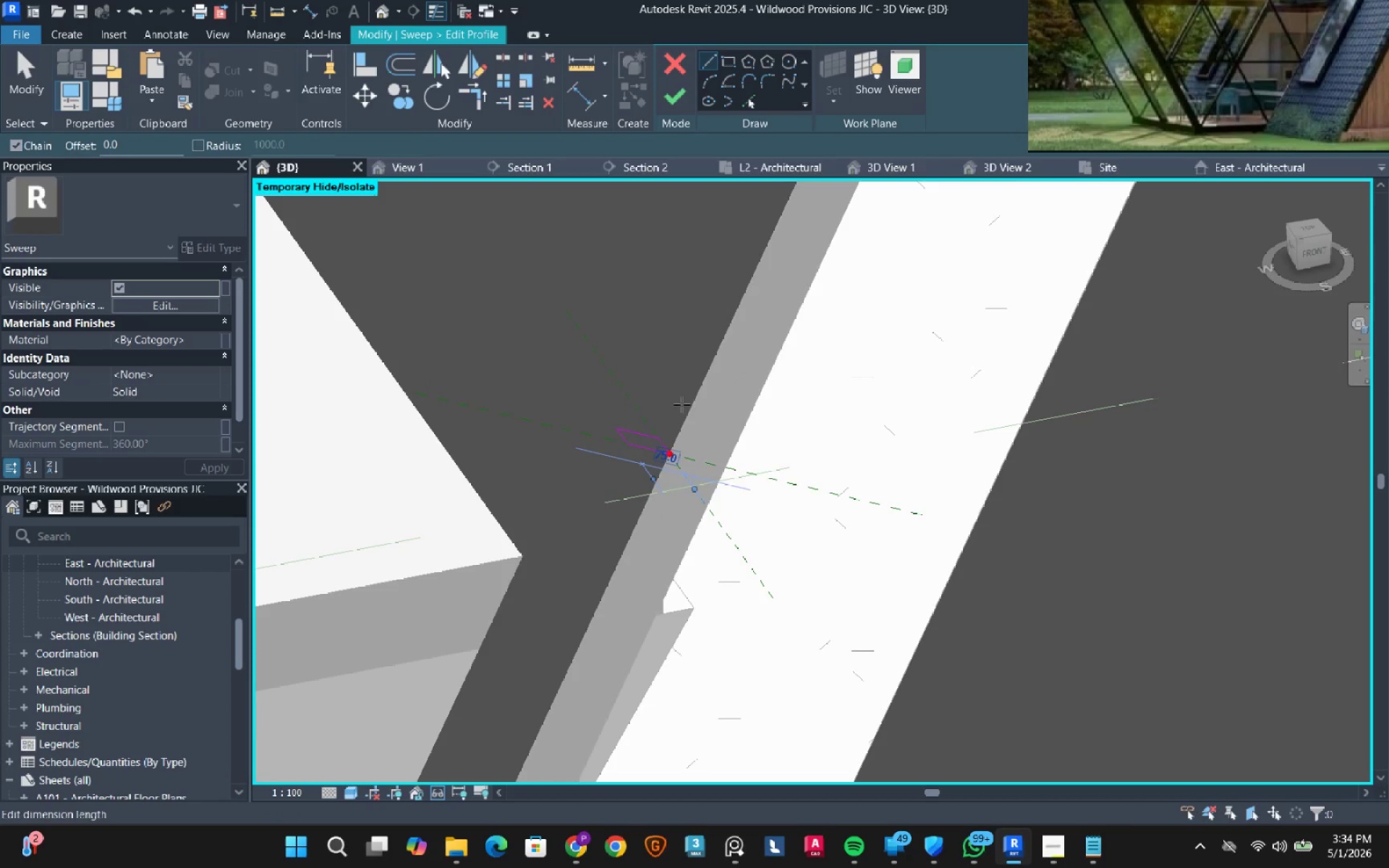 
key(Escape)
 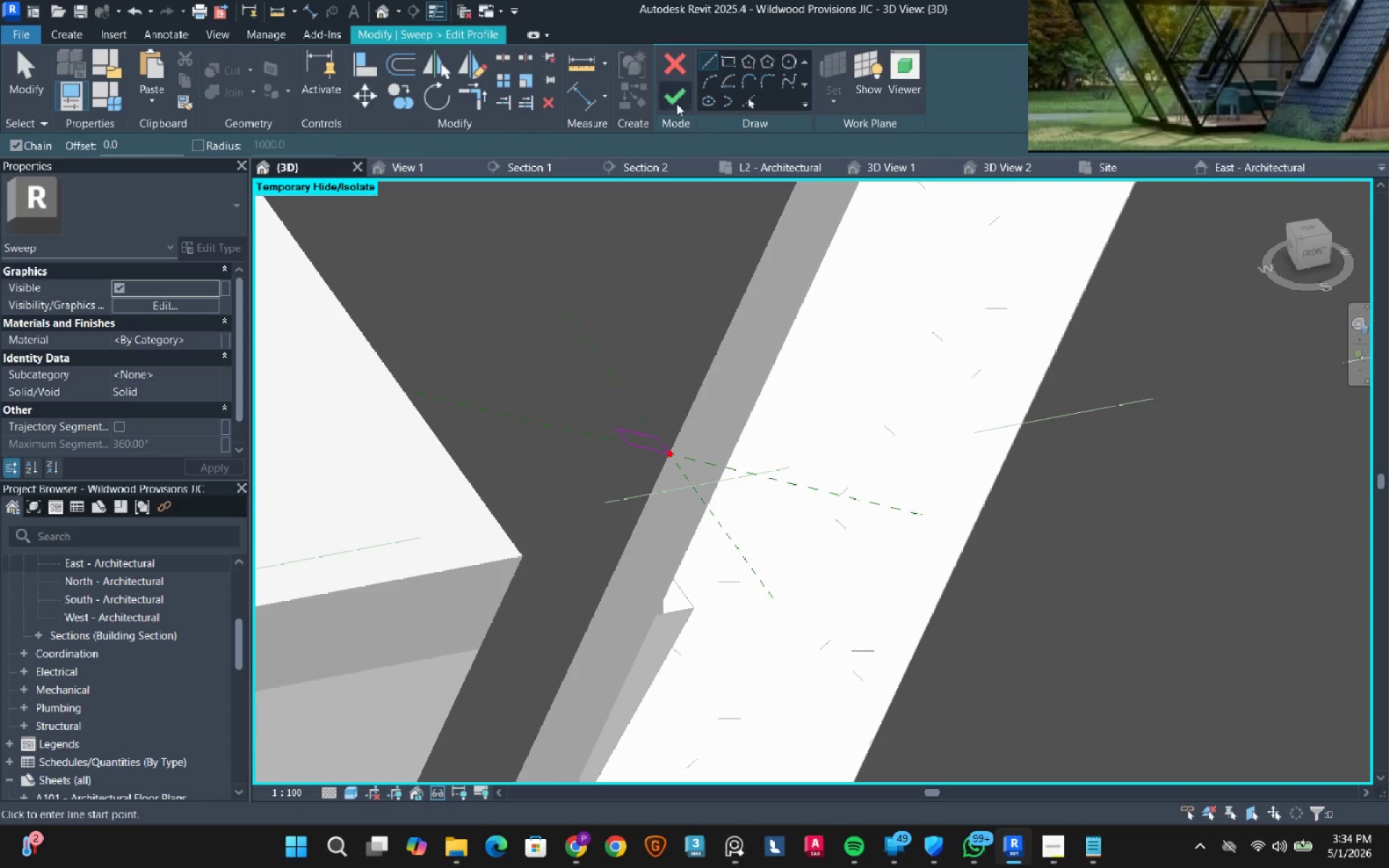 
left_click([668, 102])
 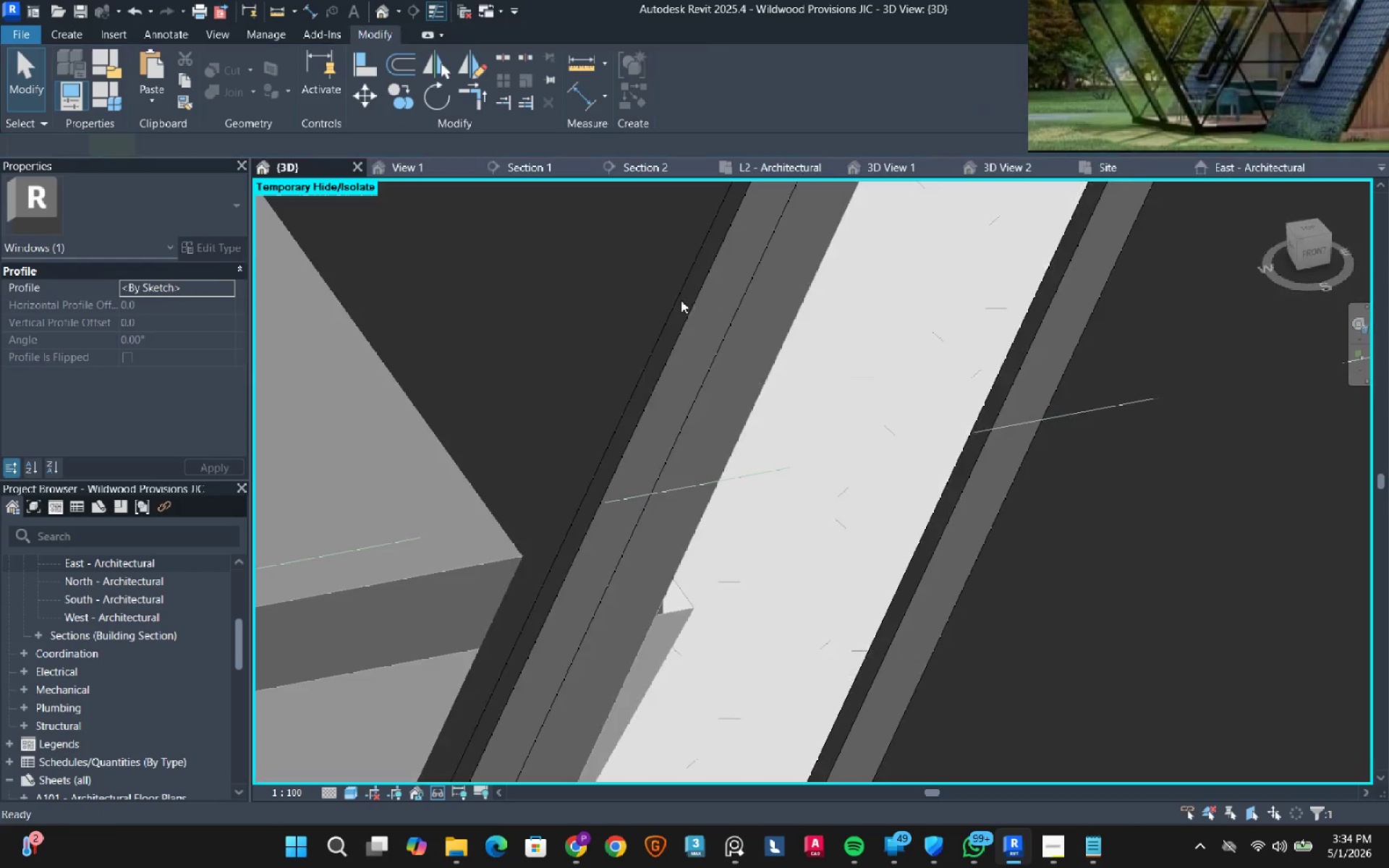 
scroll: coordinate [607, 486], scroll_direction: down, amount: 8.0
 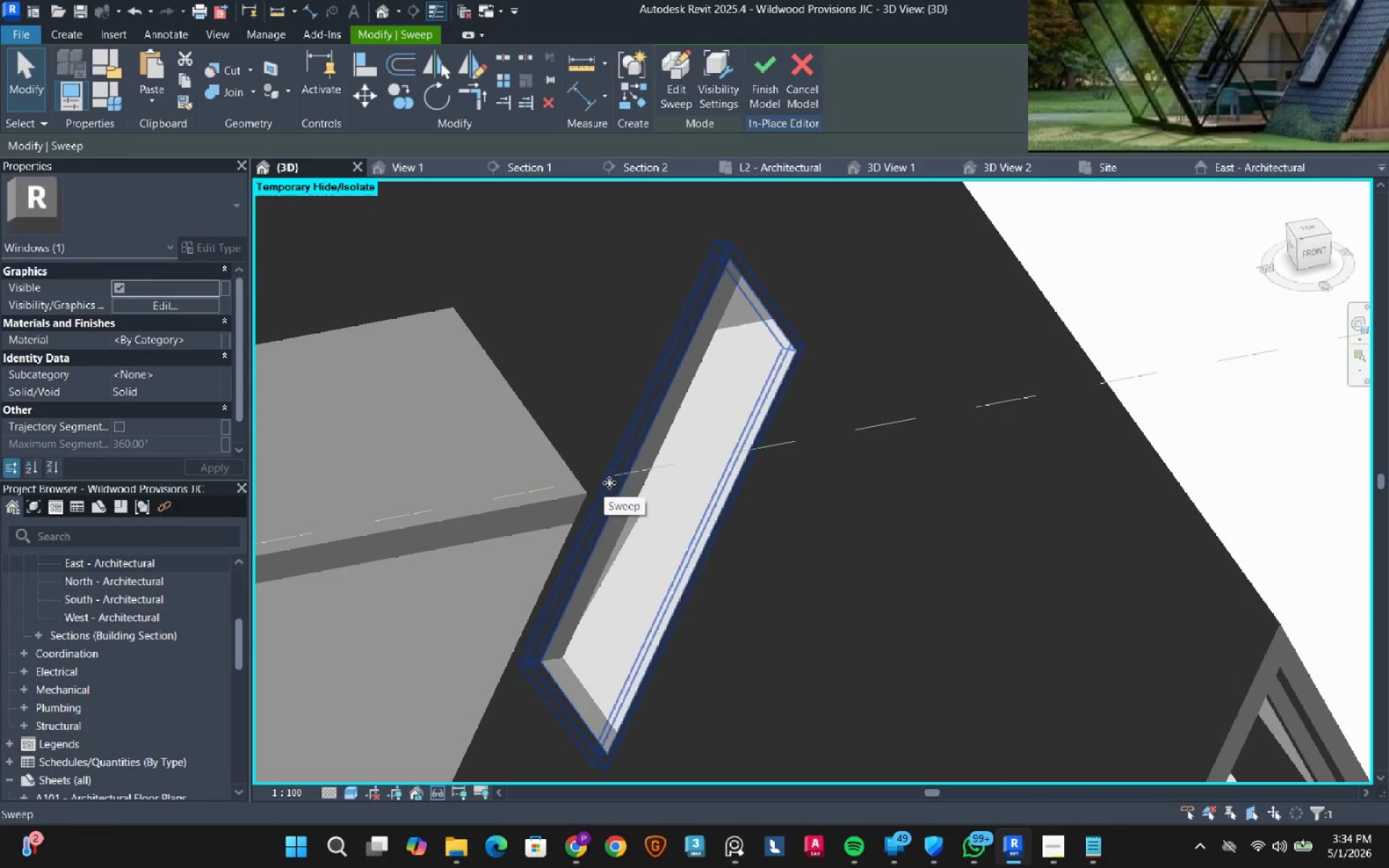 
key(Escape)
 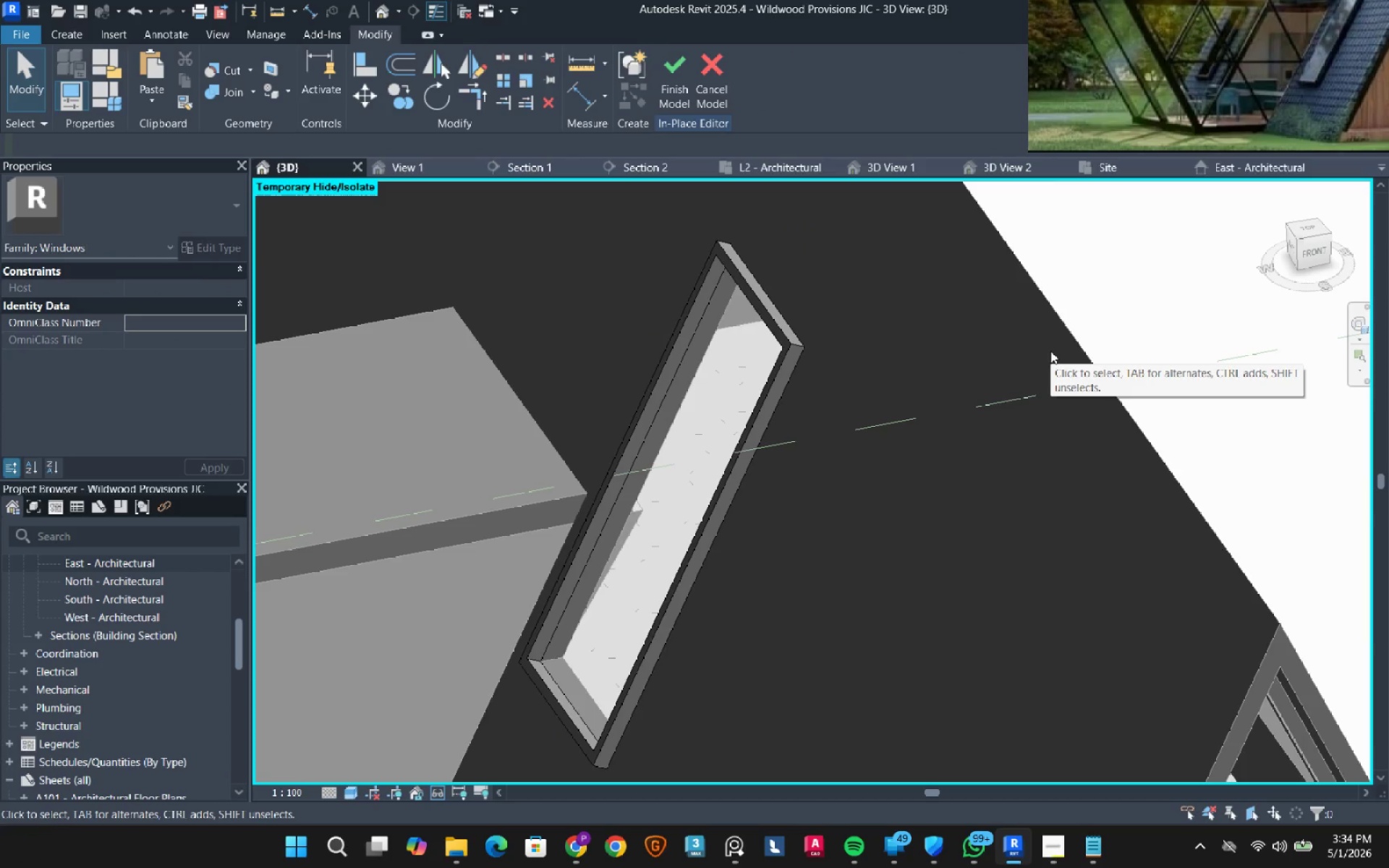 
key(MediaTrackNext)
 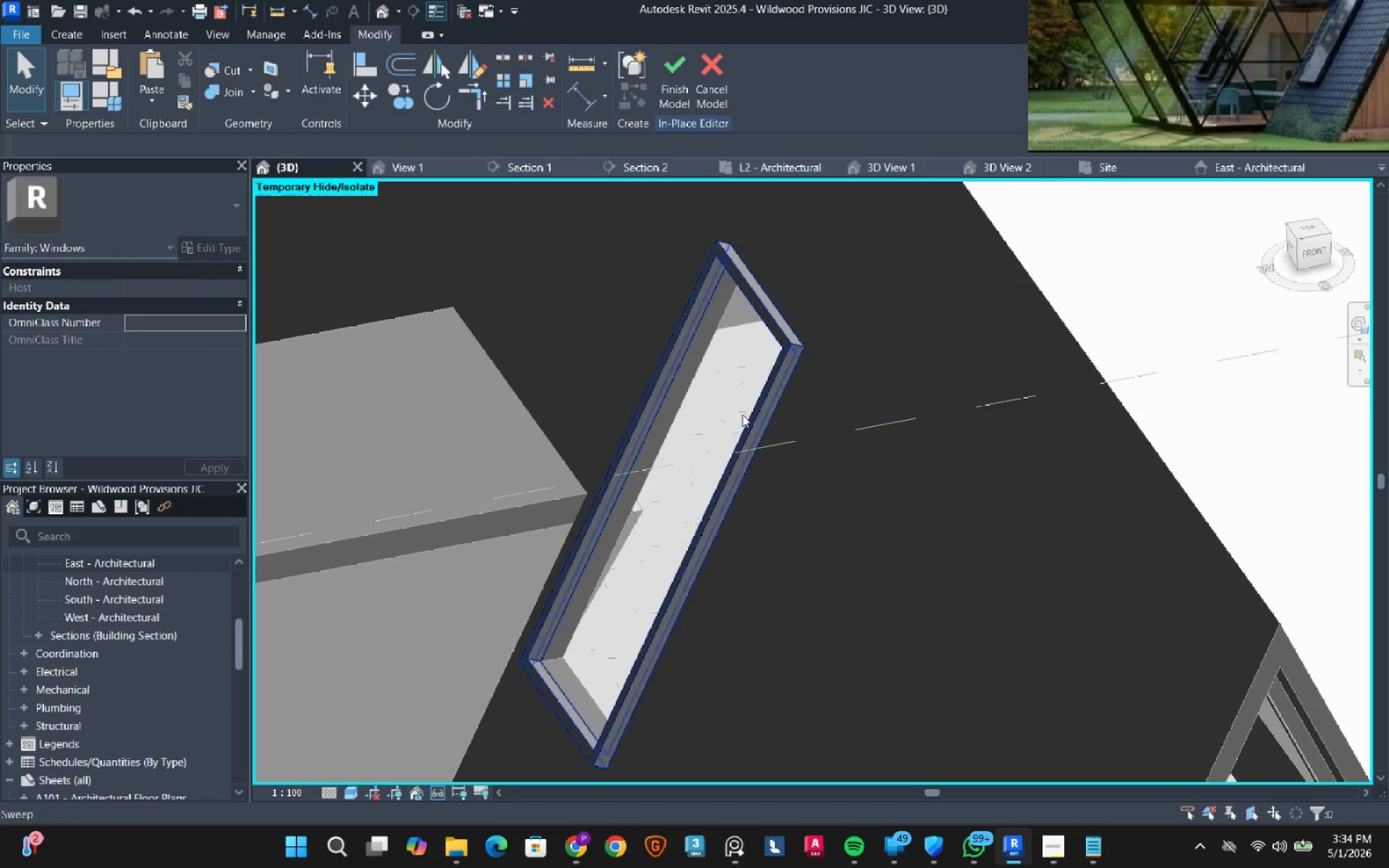 
scroll: coordinate [1049, 458], scroll_direction: down, amount: 11.0
 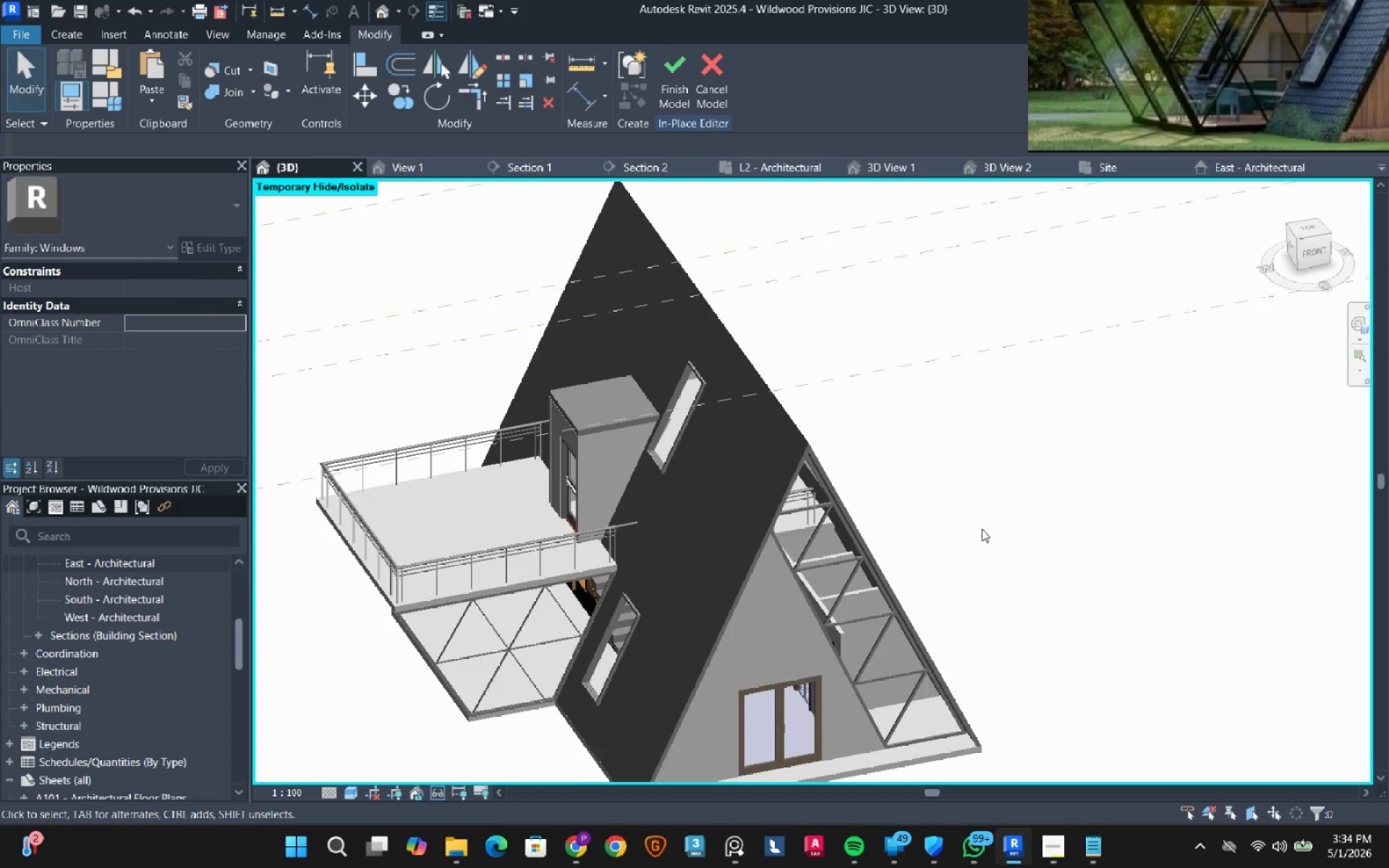 
hold_key(key=ShiftLeft, duration=0.89)
 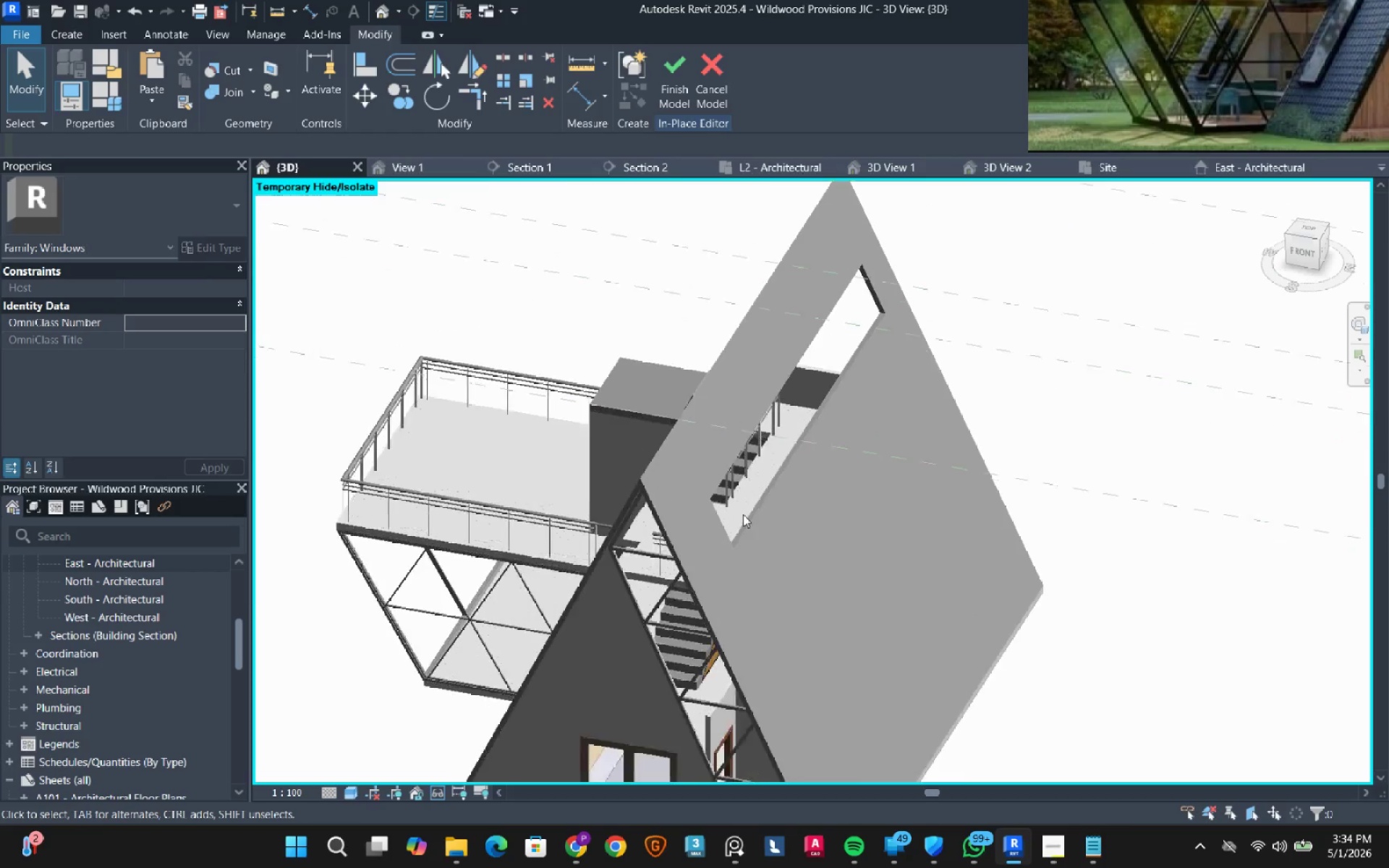 
scroll: coordinate [743, 512], scroll_direction: up, amount: 6.0
 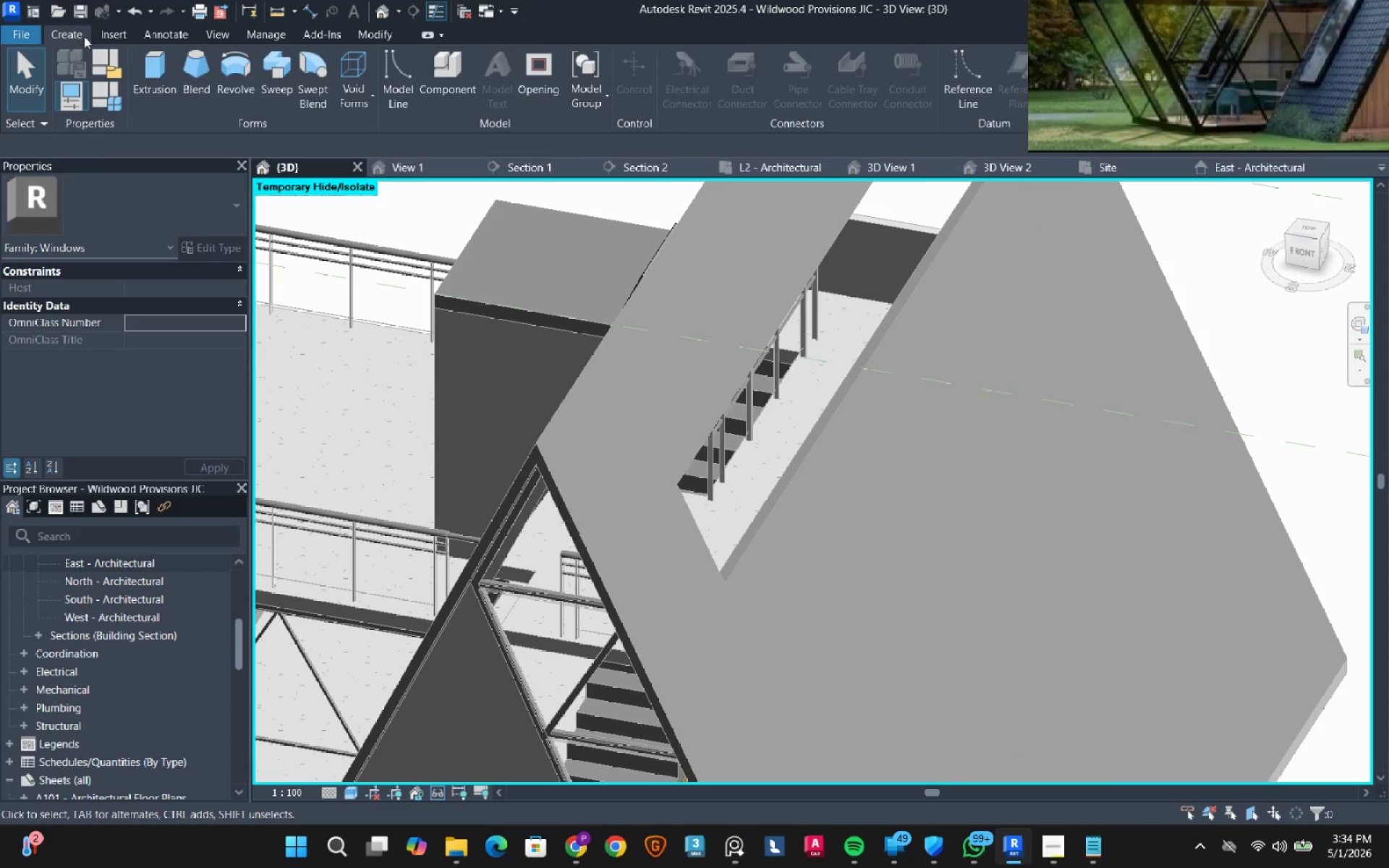 
left_click([281, 69])
 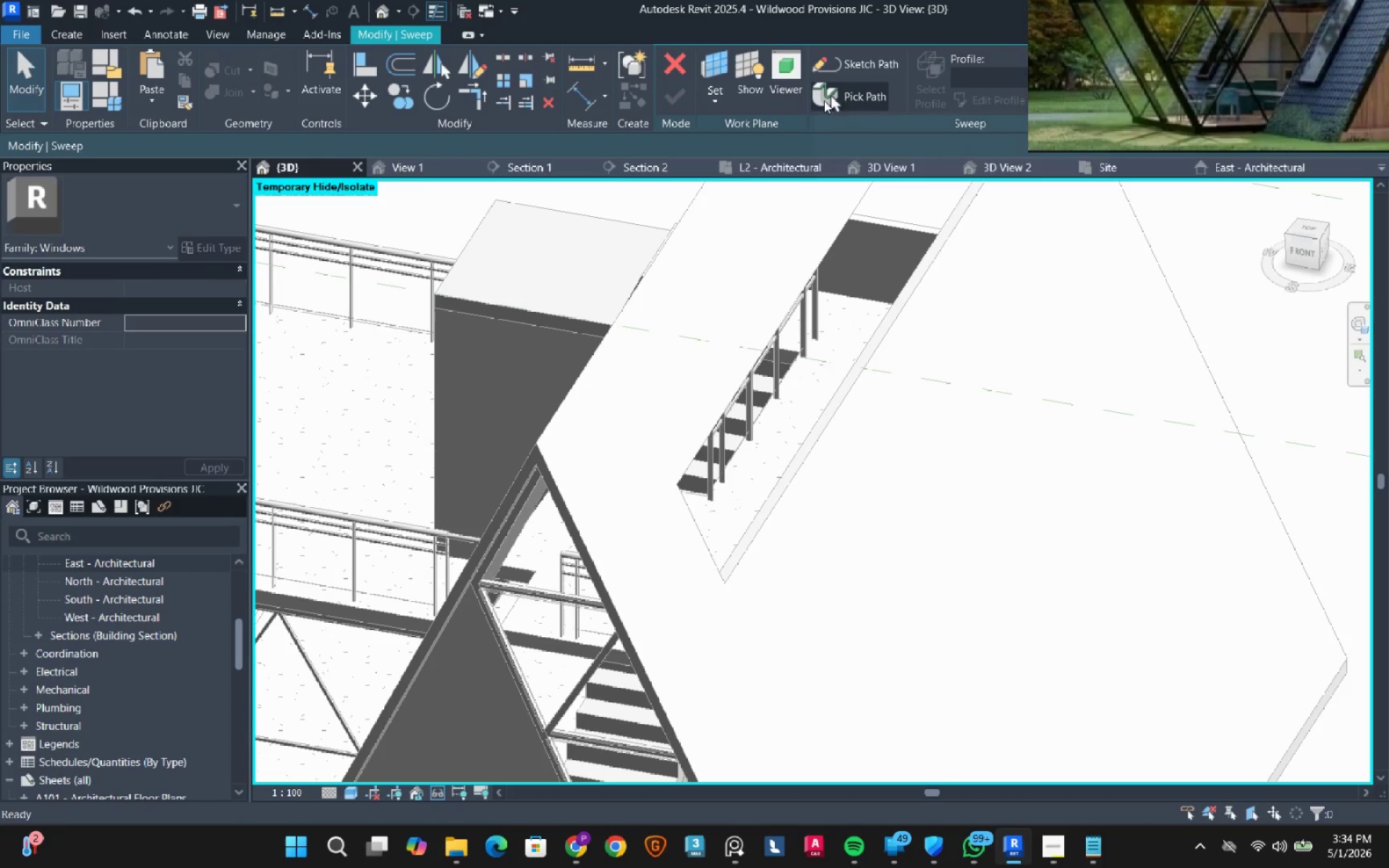 
left_click([844, 104])
 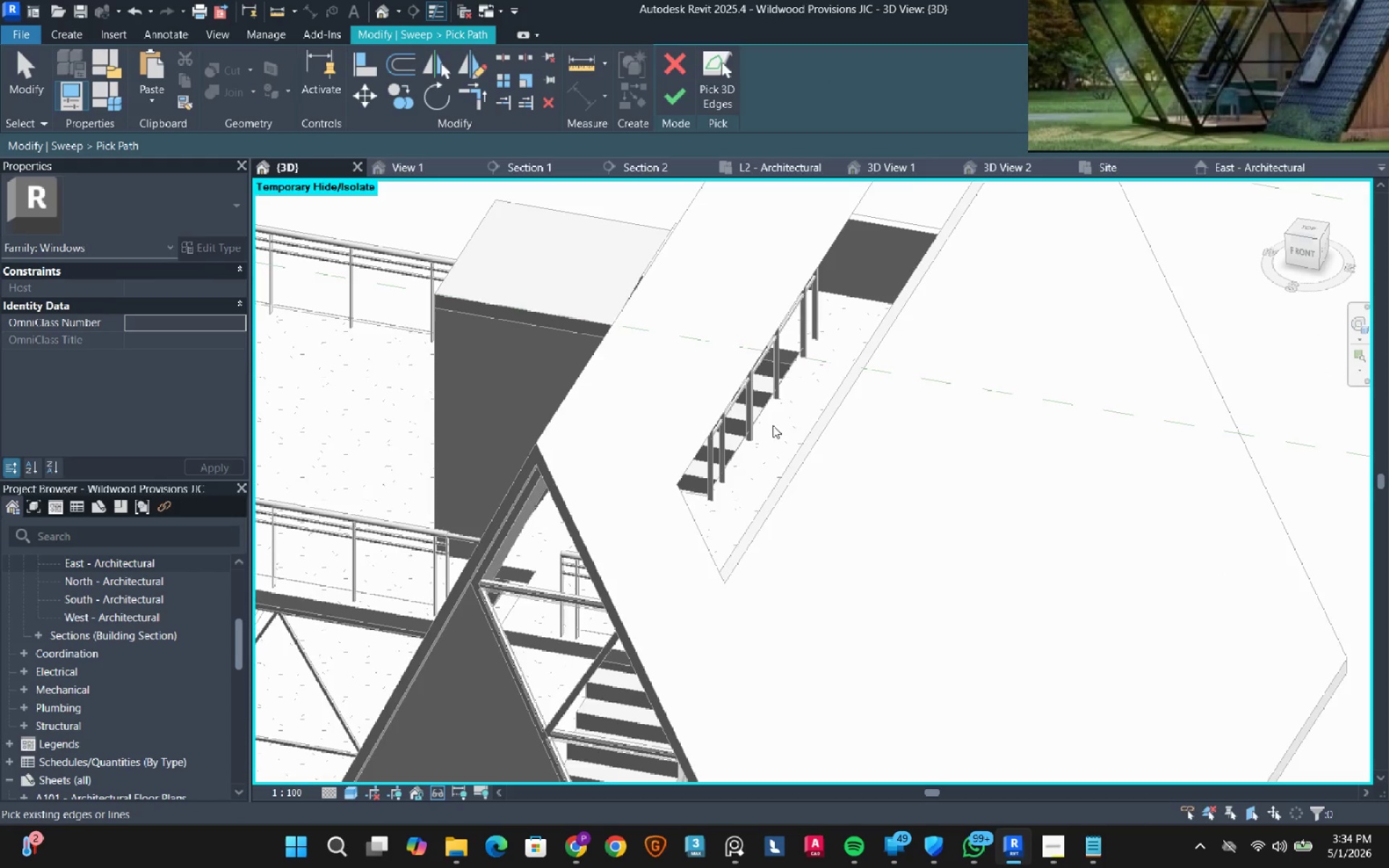 
scroll: coordinate [752, 454], scroll_direction: up, amount: 3.0
 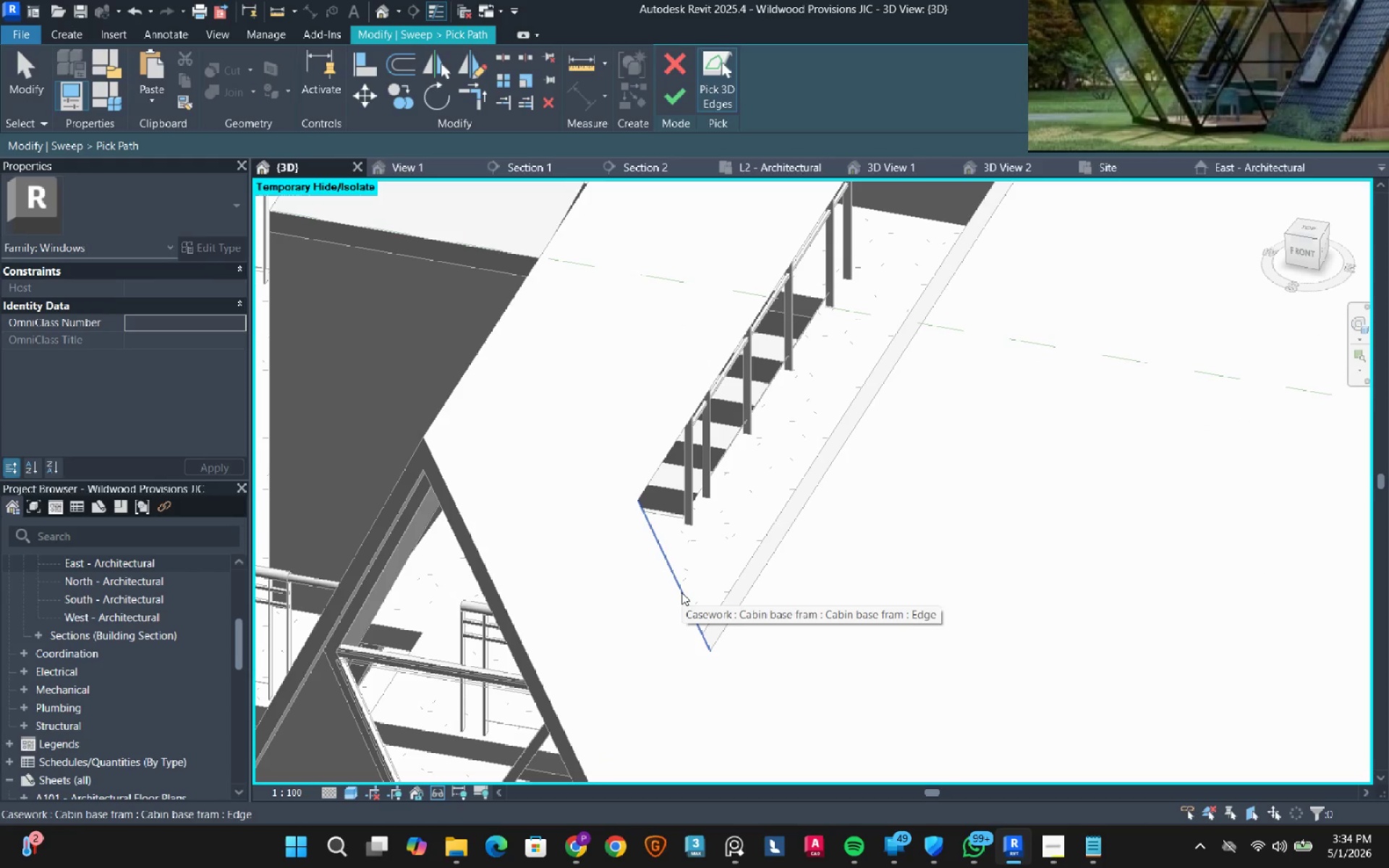 
left_click([681, 592])
 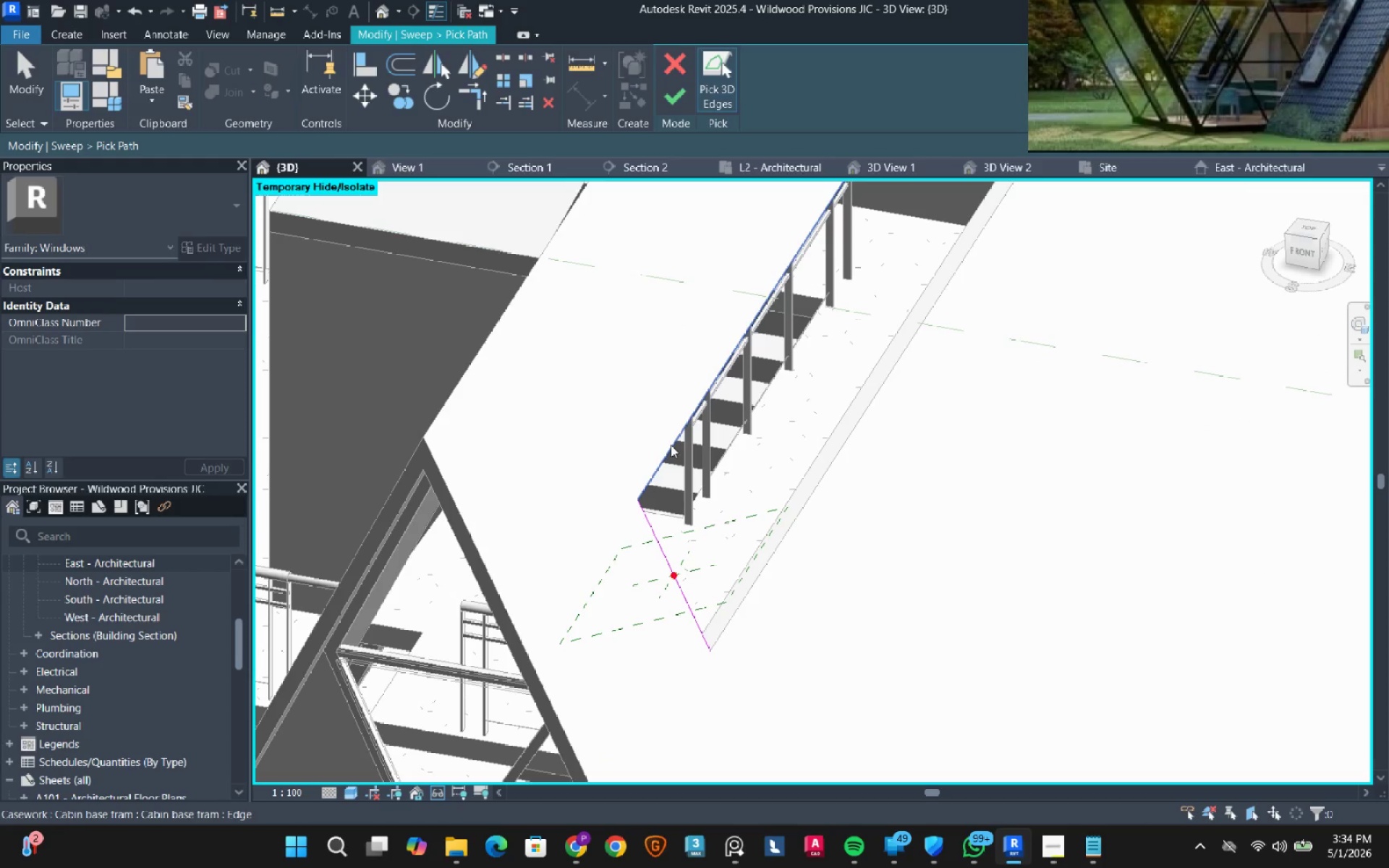 
left_click([671, 445])
 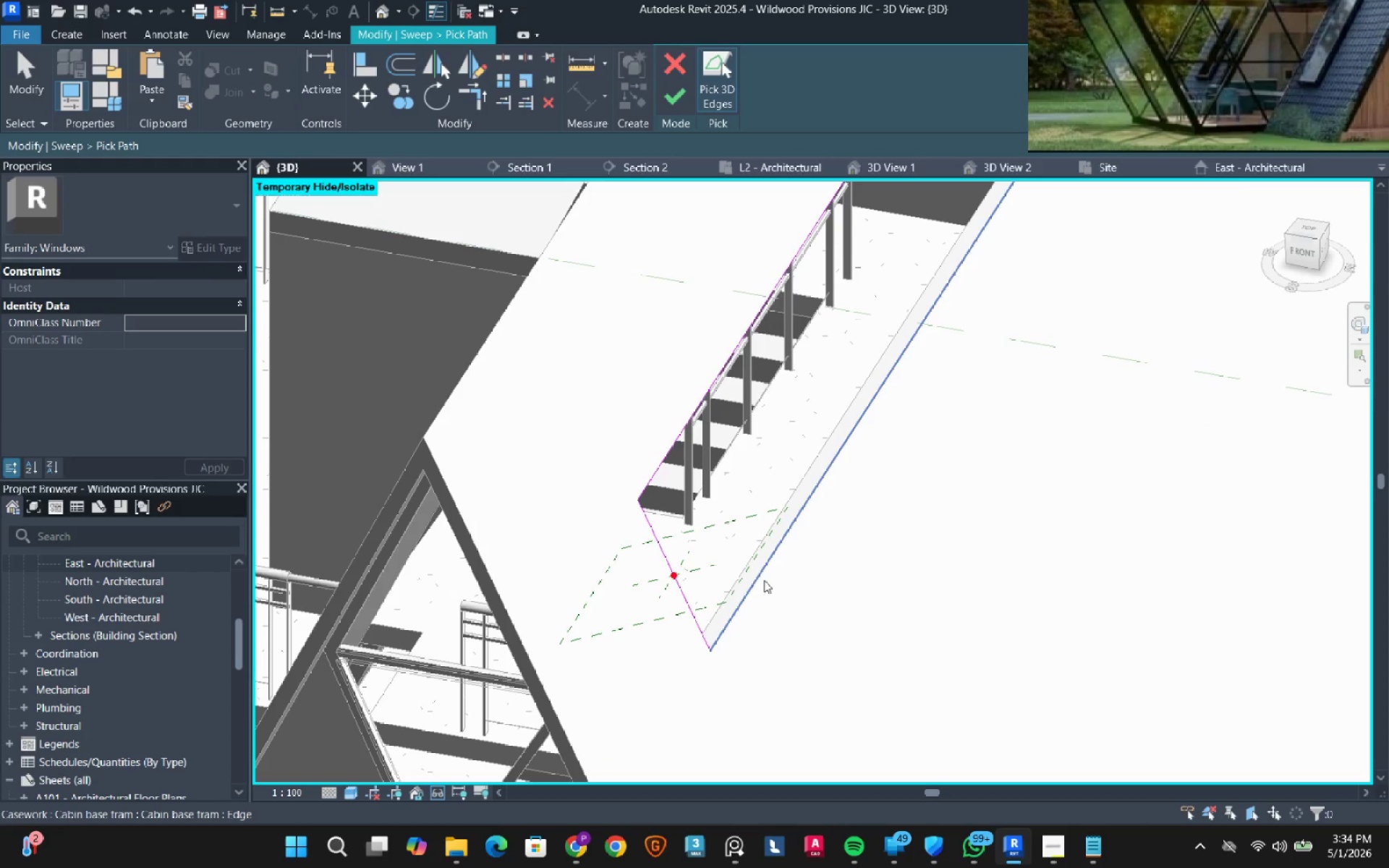 
left_click([764, 580])
 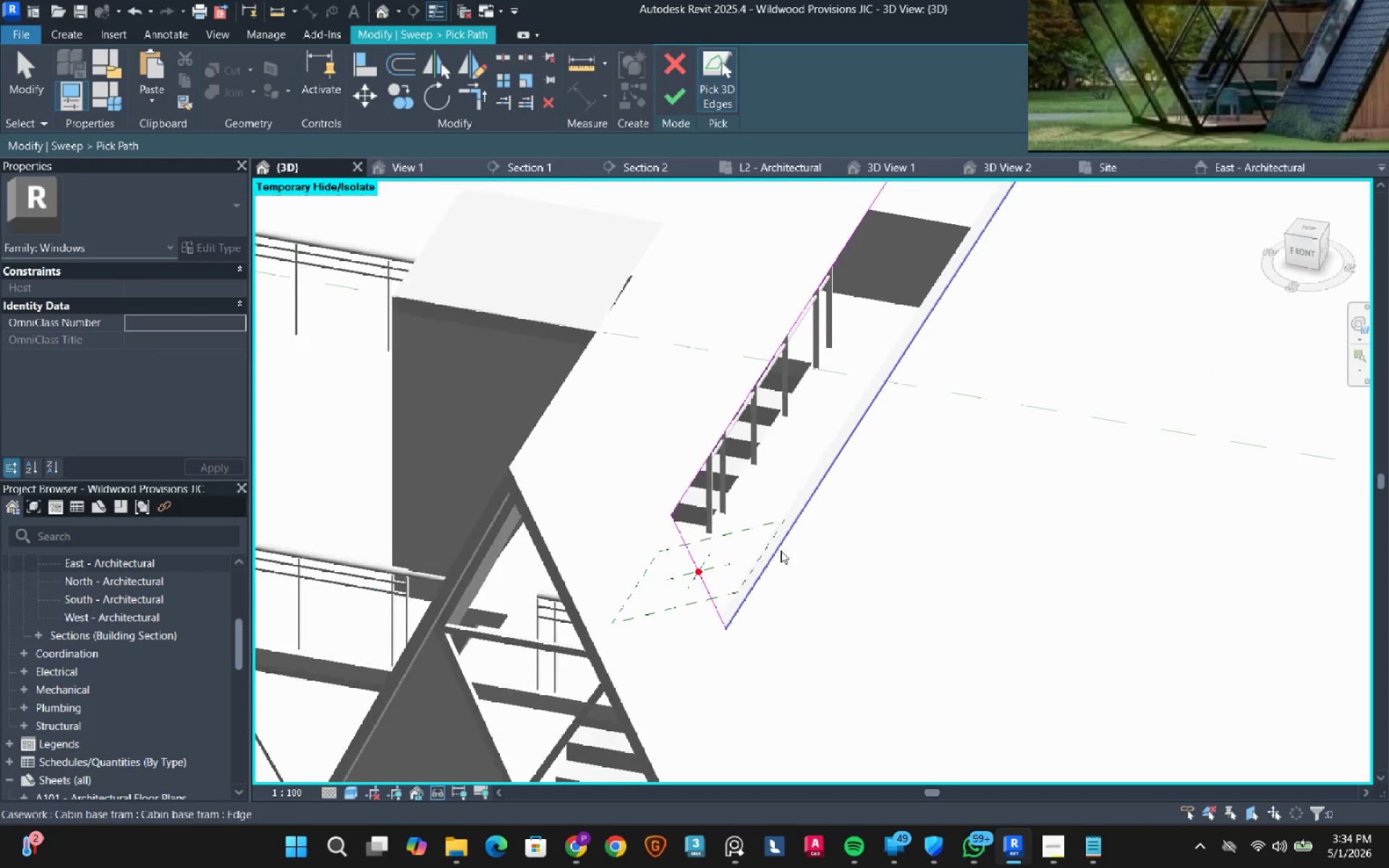 
scroll: coordinate [774, 560], scroll_direction: down, amount: 3.0
 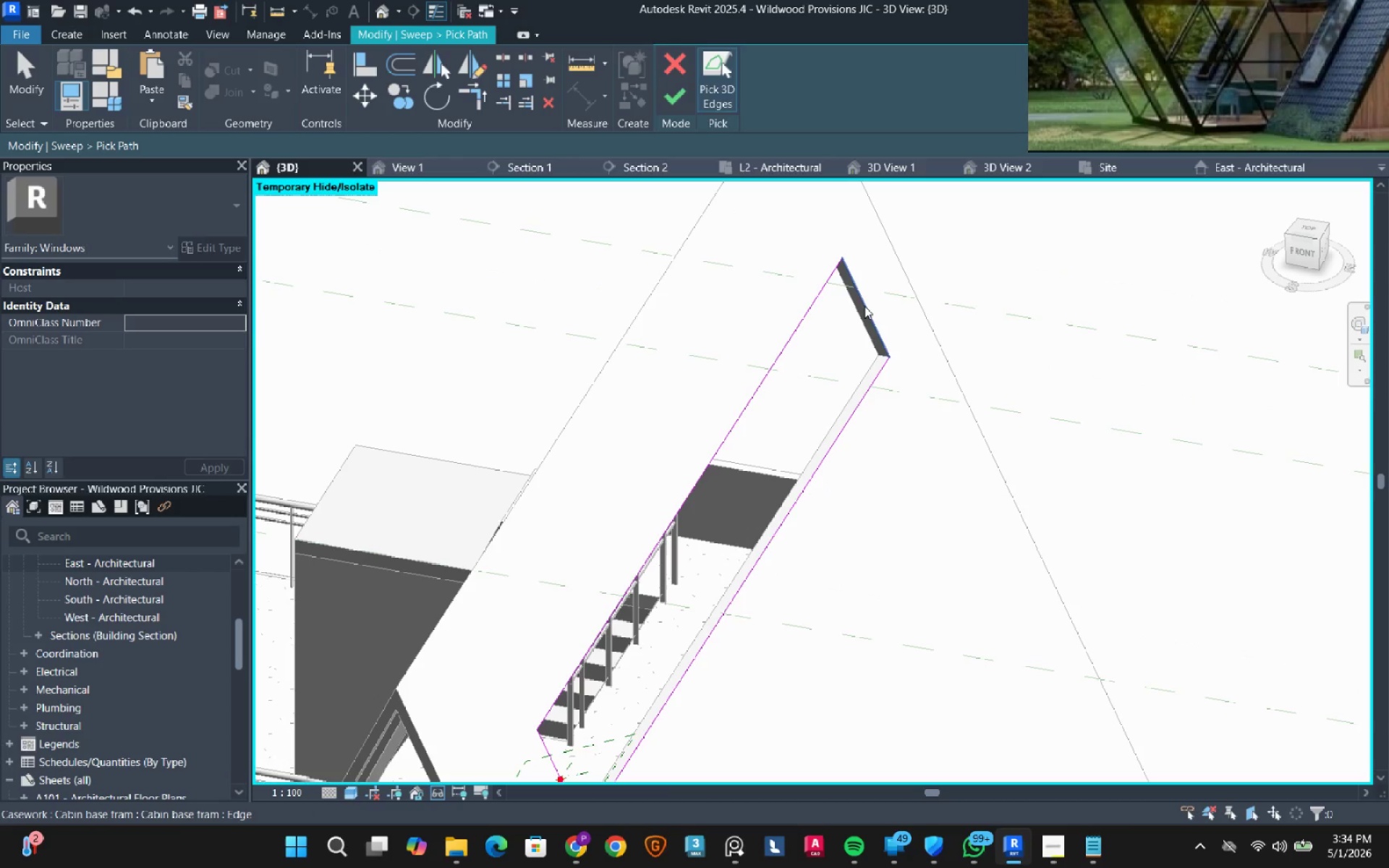 
left_click([867, 310])
 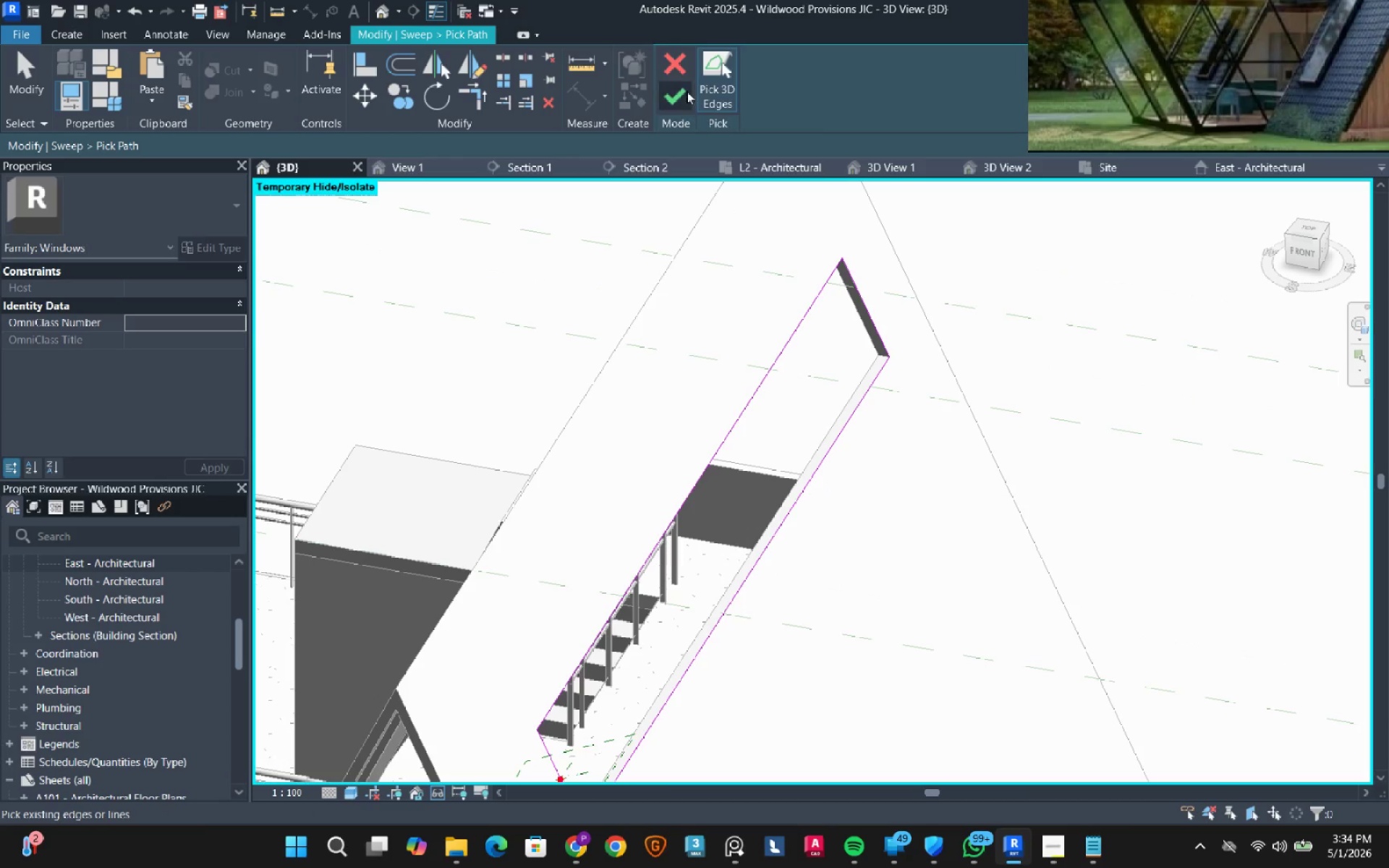 
left_click([687, 91])
 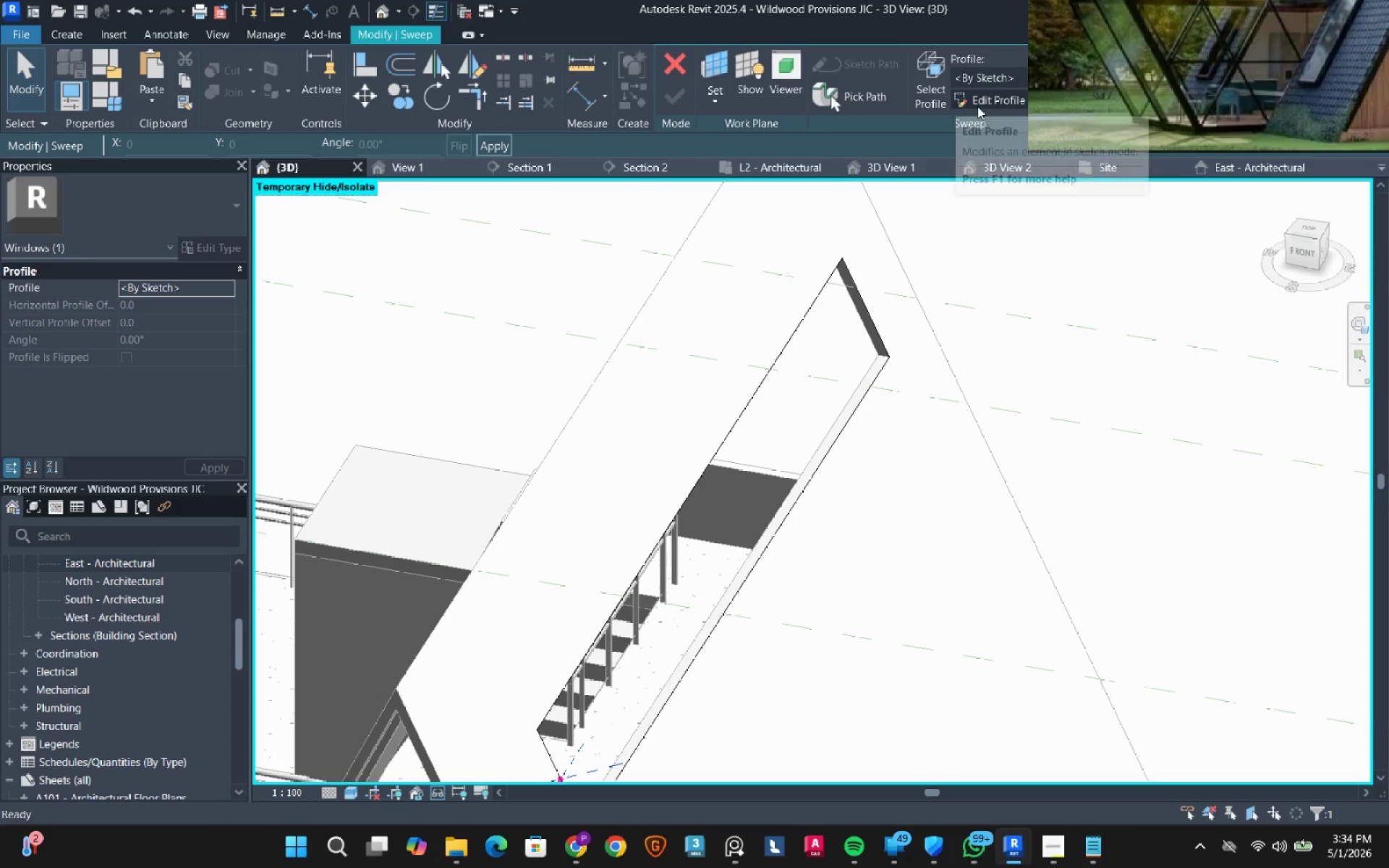 
left_click([978, 106])
 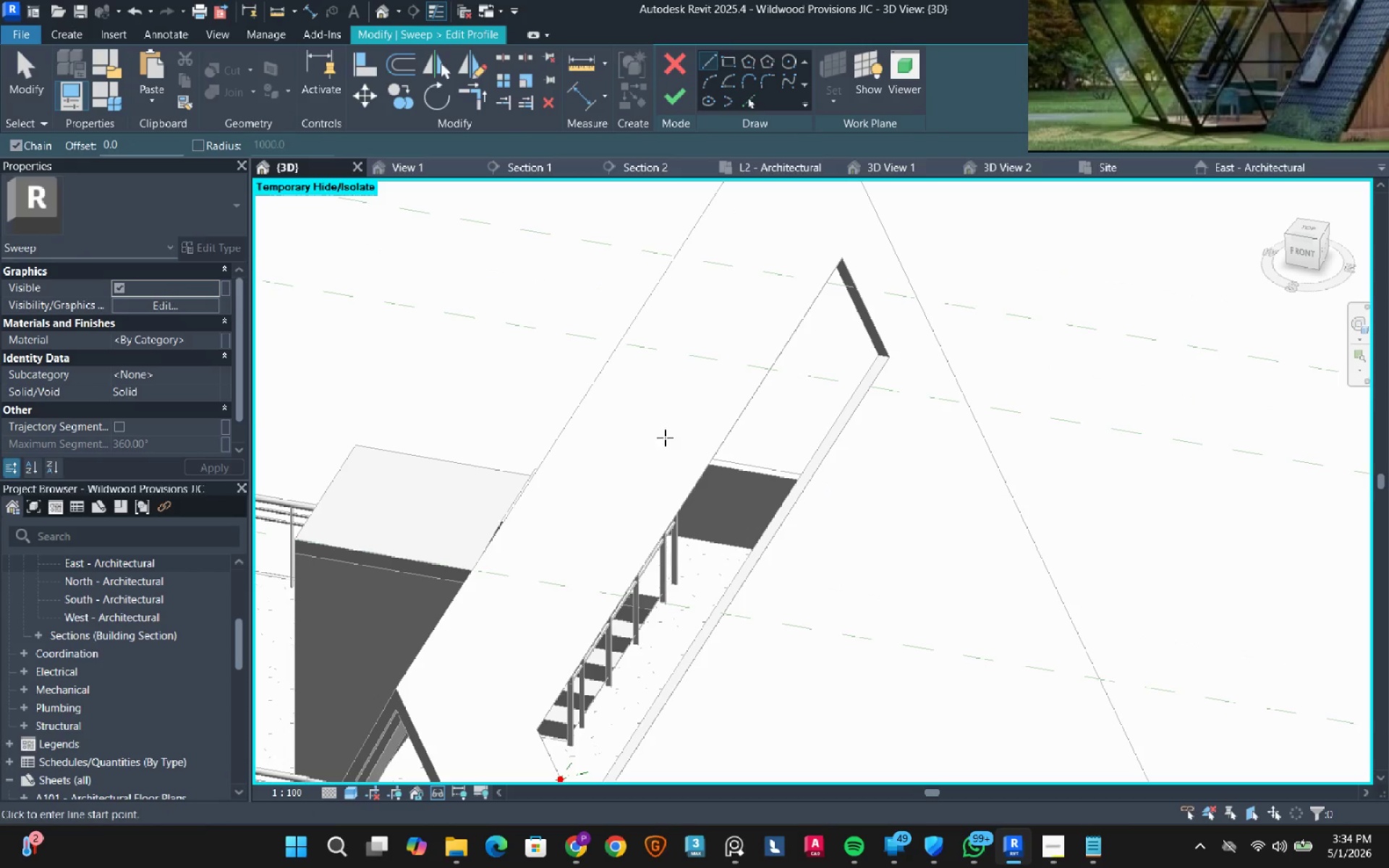 
scroll: coordinate [691, 580], scroll_direction: up, amount: 11.0
 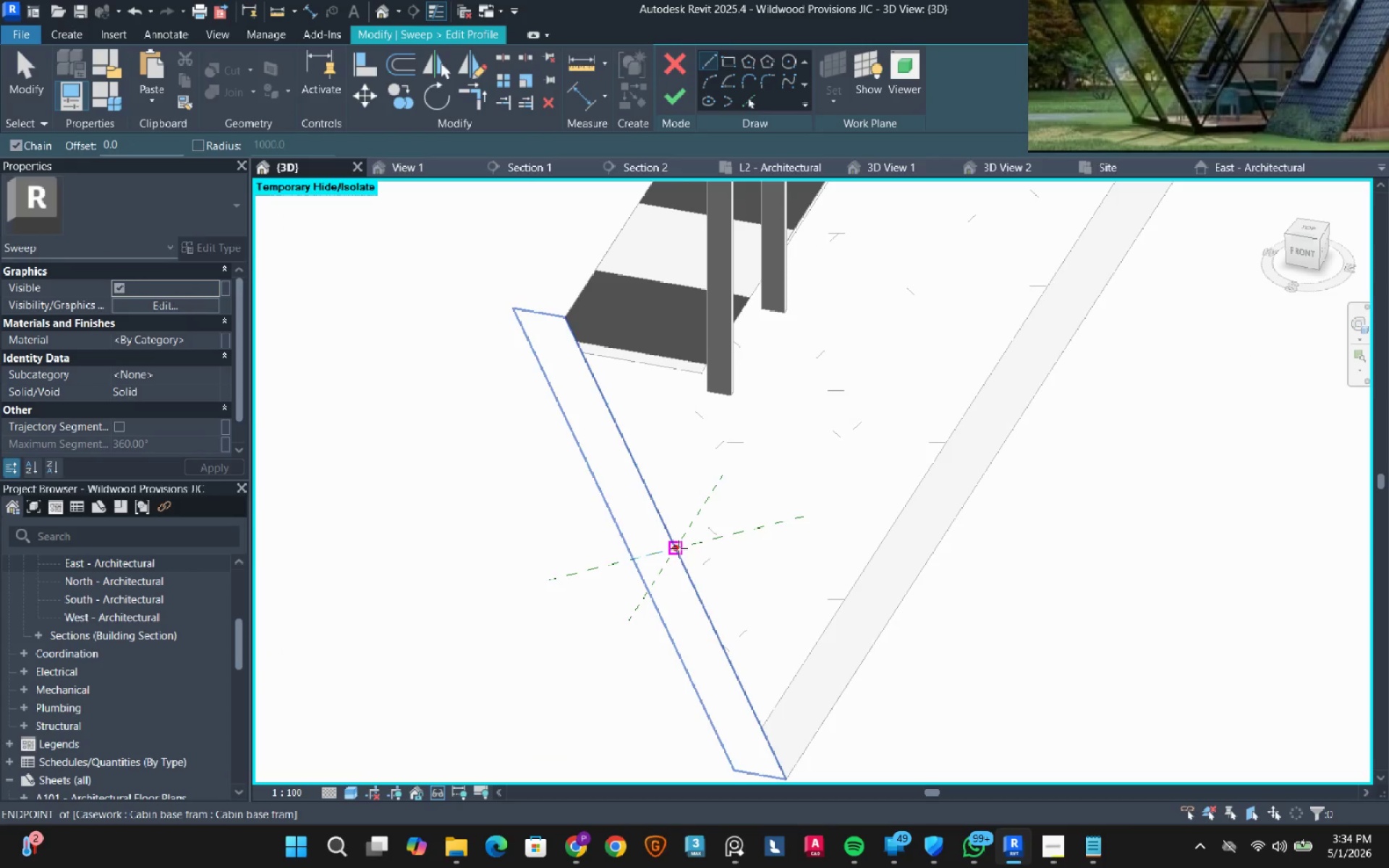 
left_click([679, 548])
 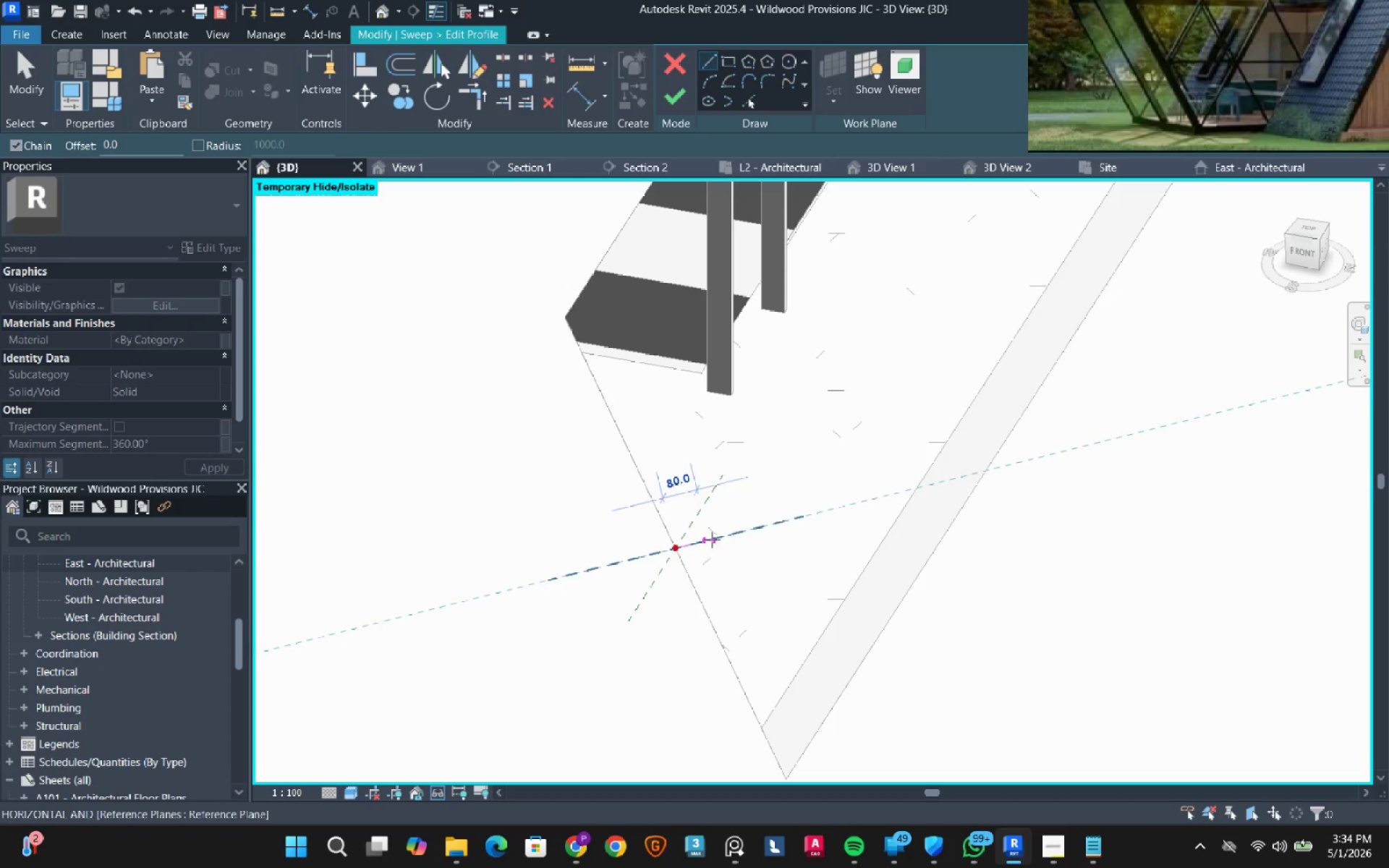 
wait(5.09)
 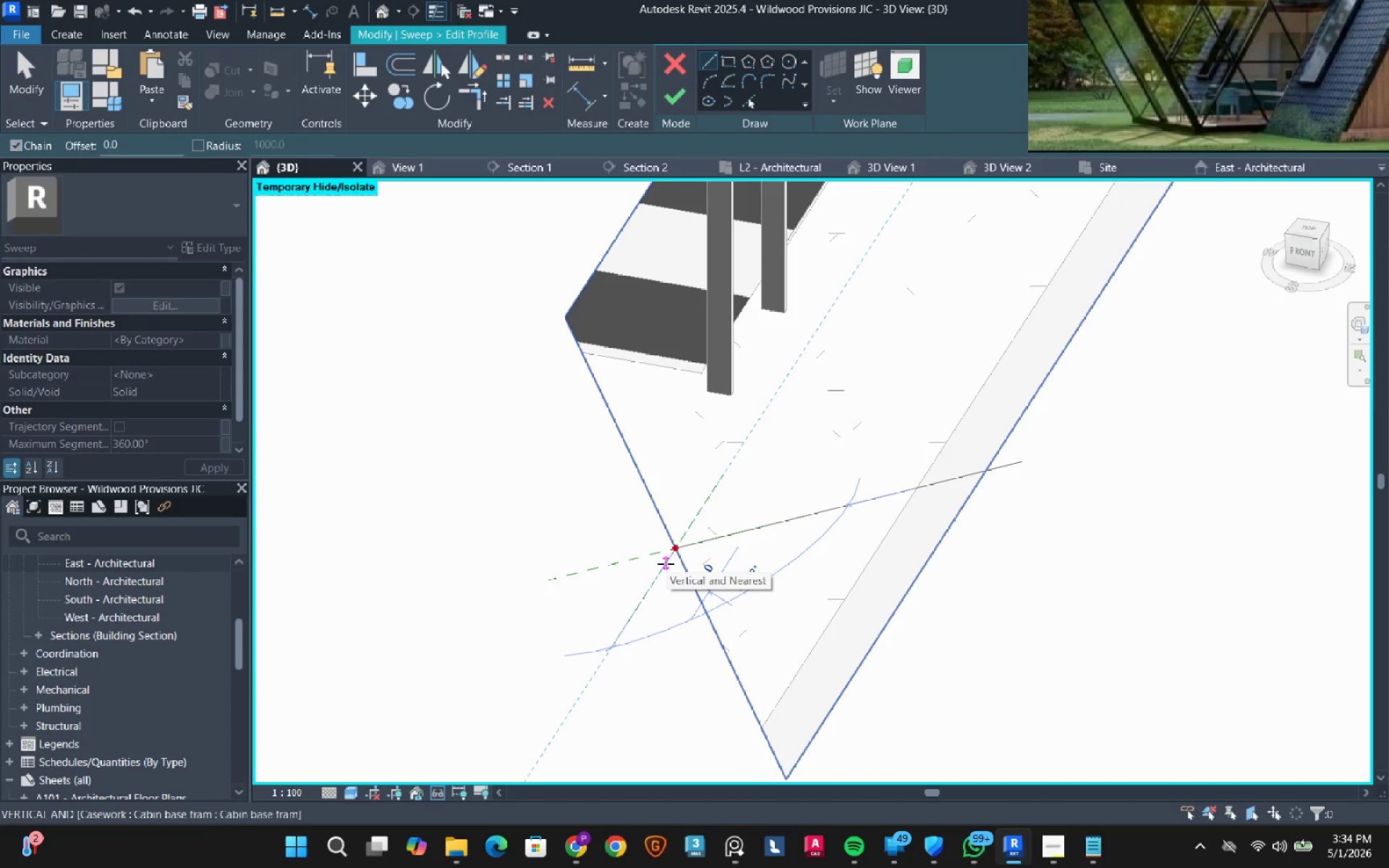 
key(Numpad7)
 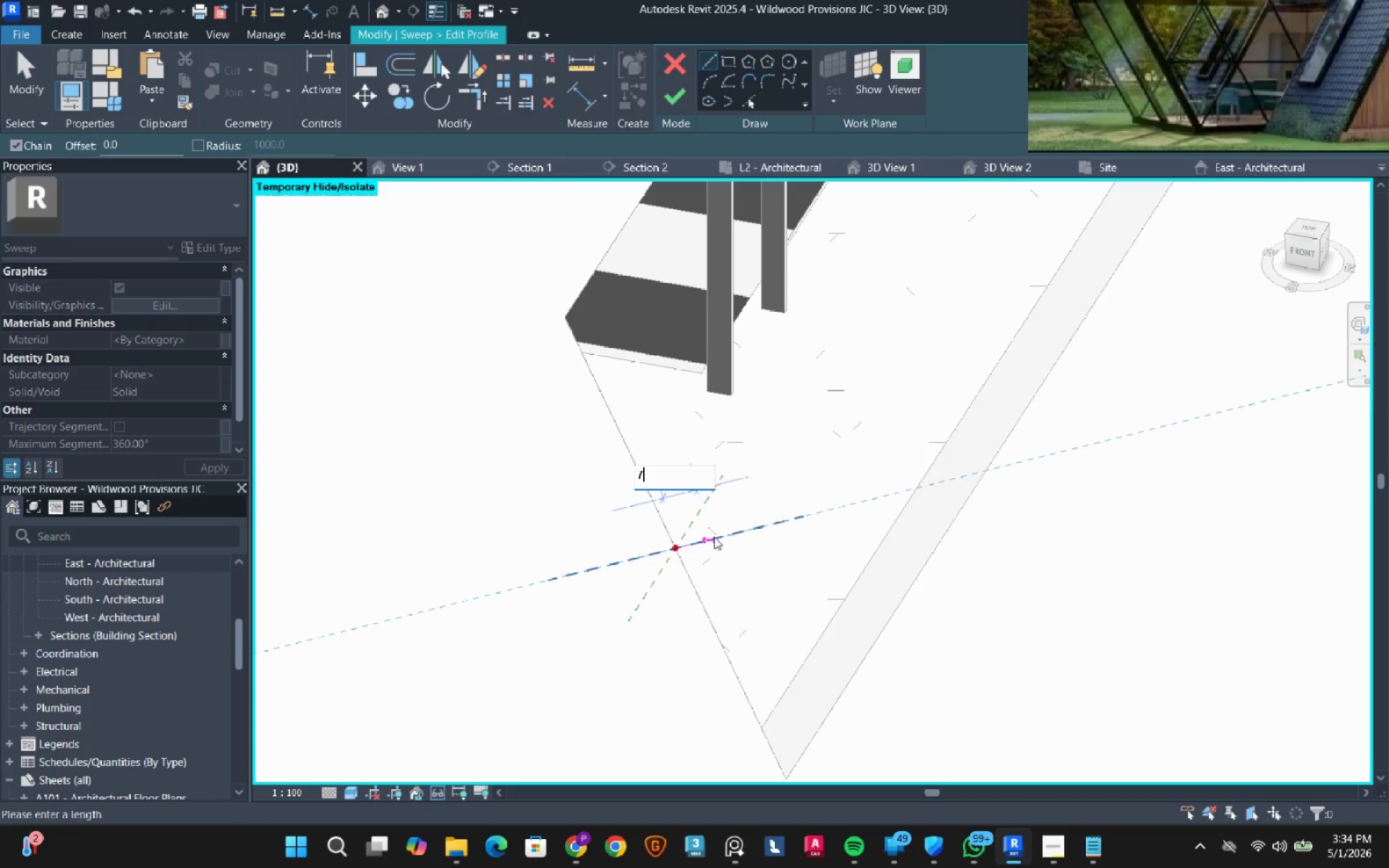 
key(Numpad5)
 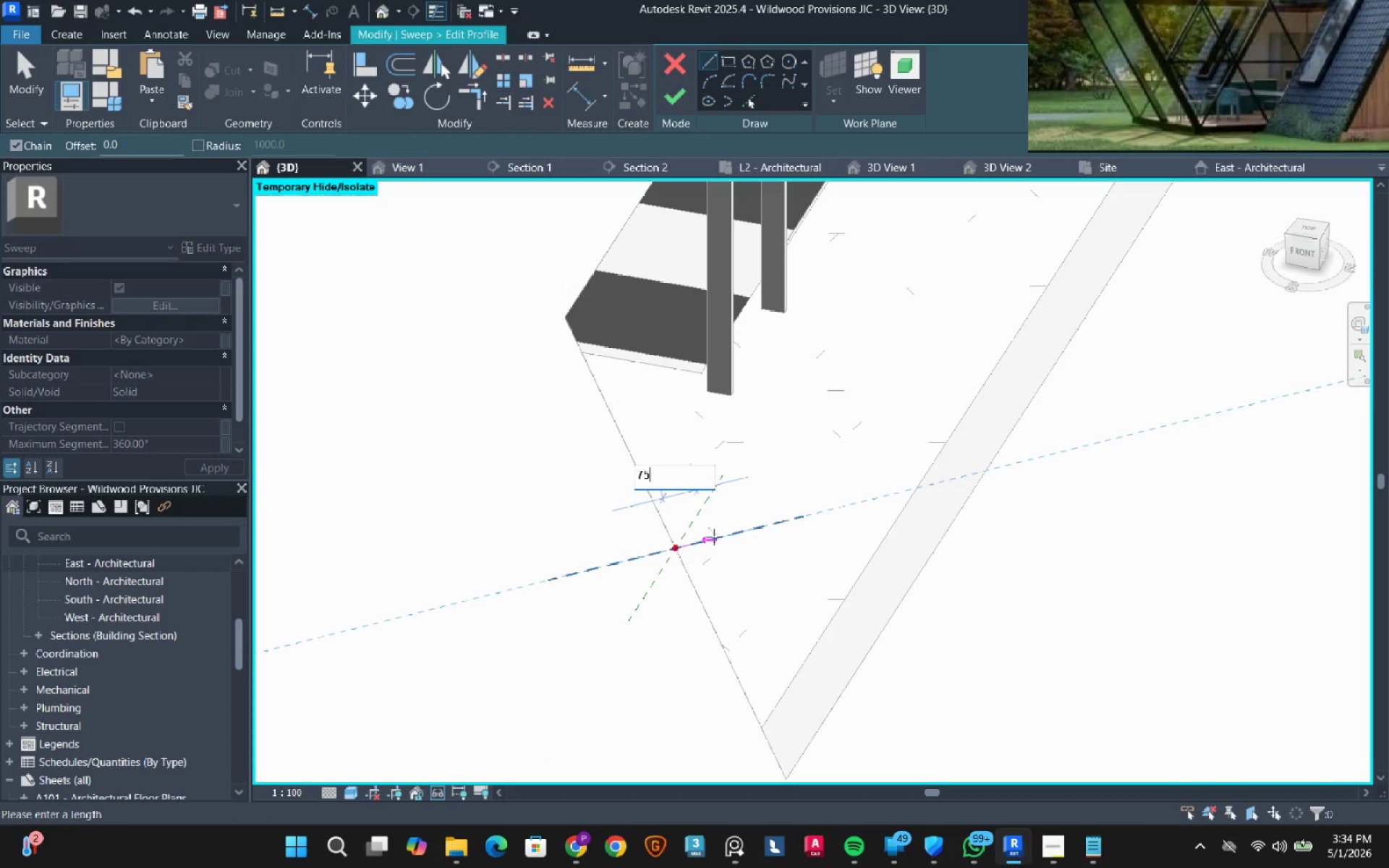 
key(NumpadEnter)
 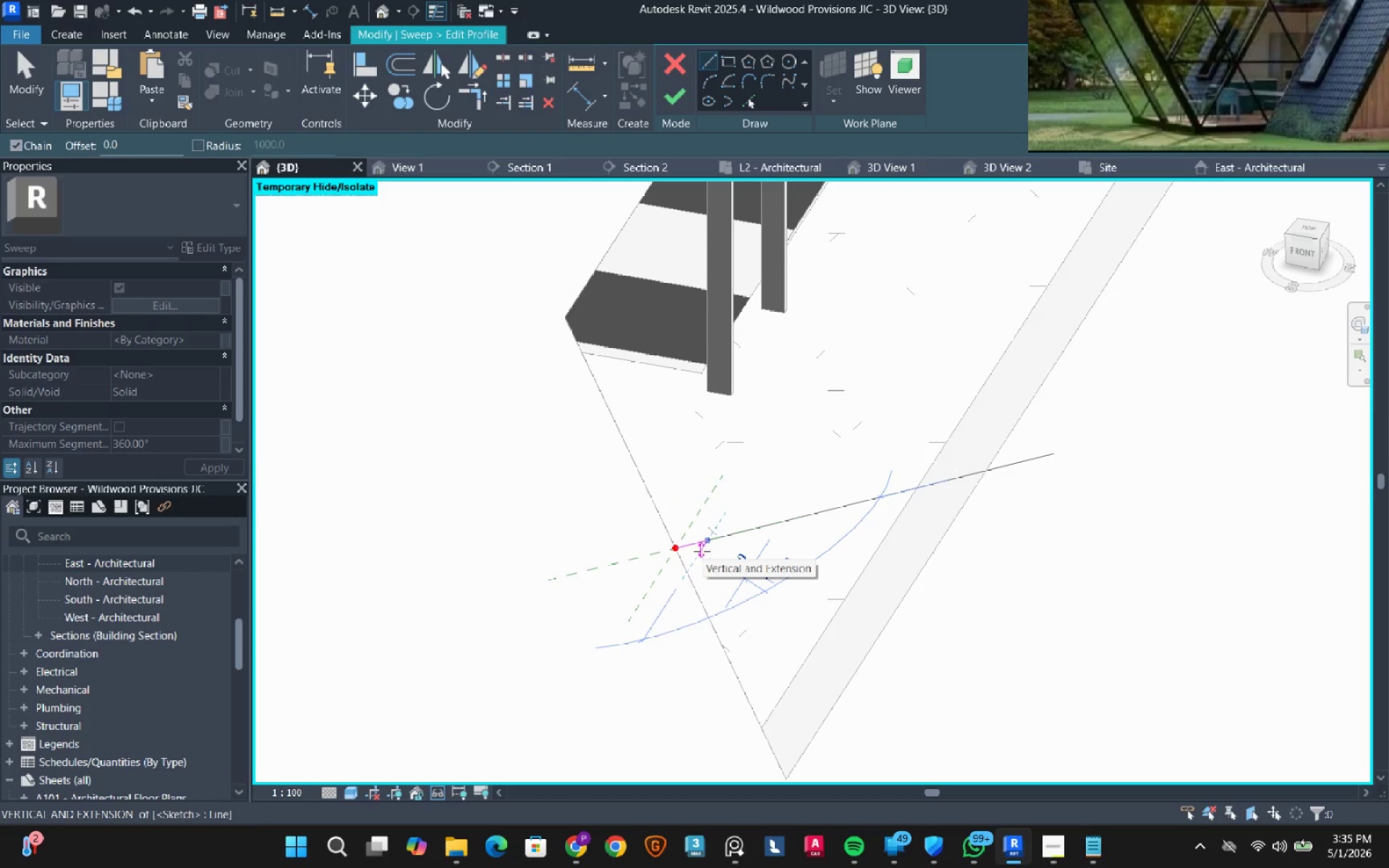 
key(Numpad5)
 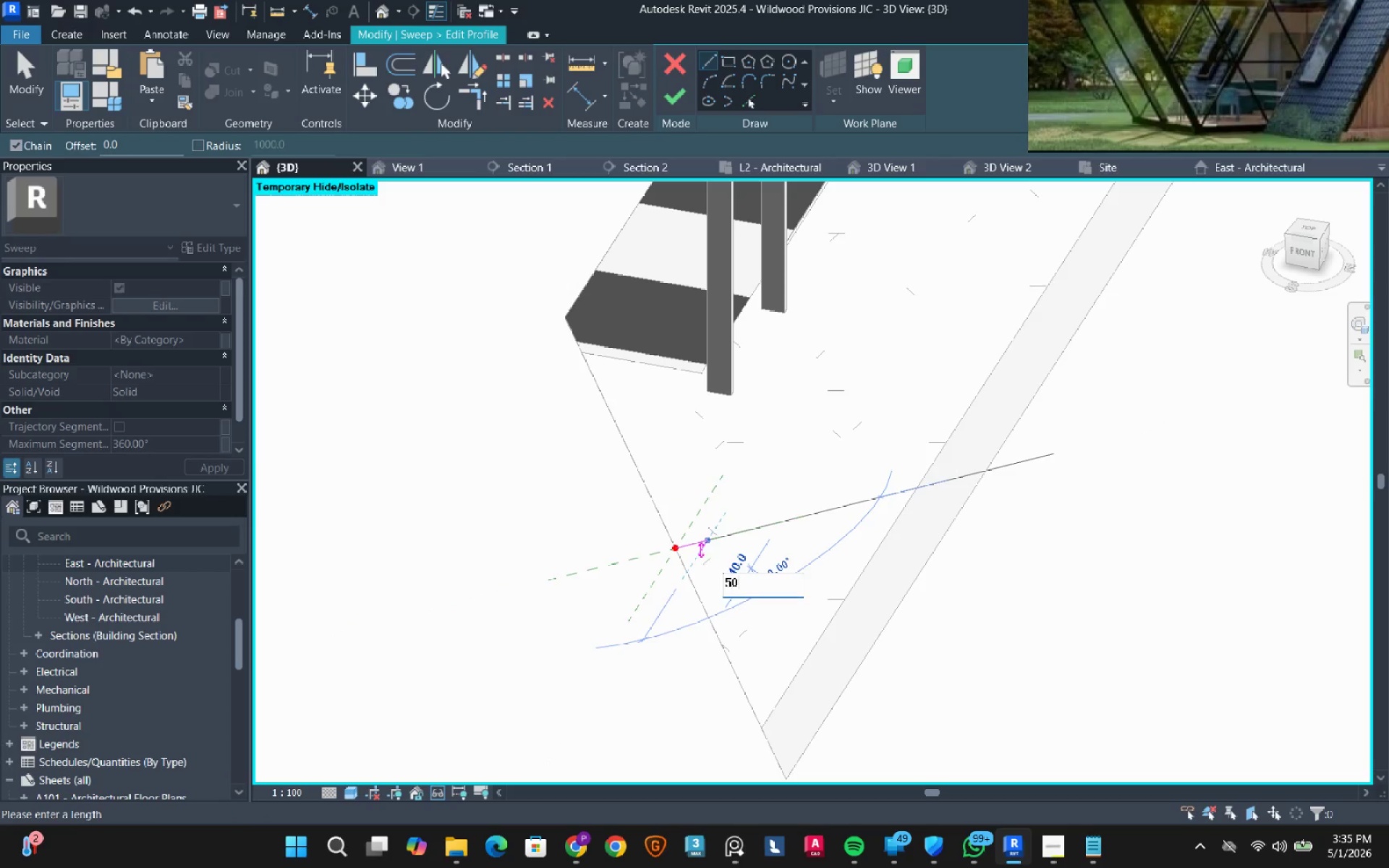 
key(Numpad0)
 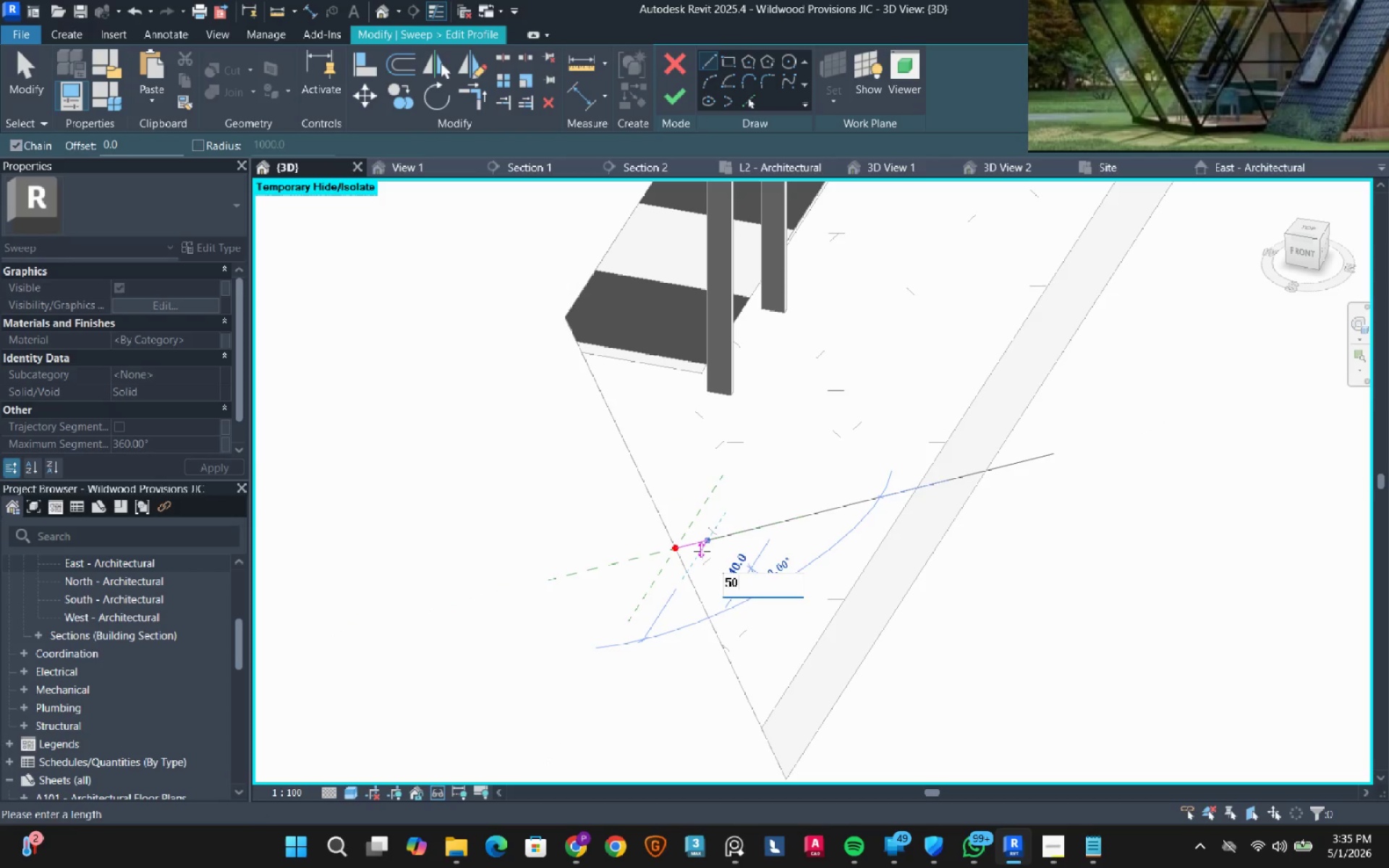 
key(NumpadEnter)
 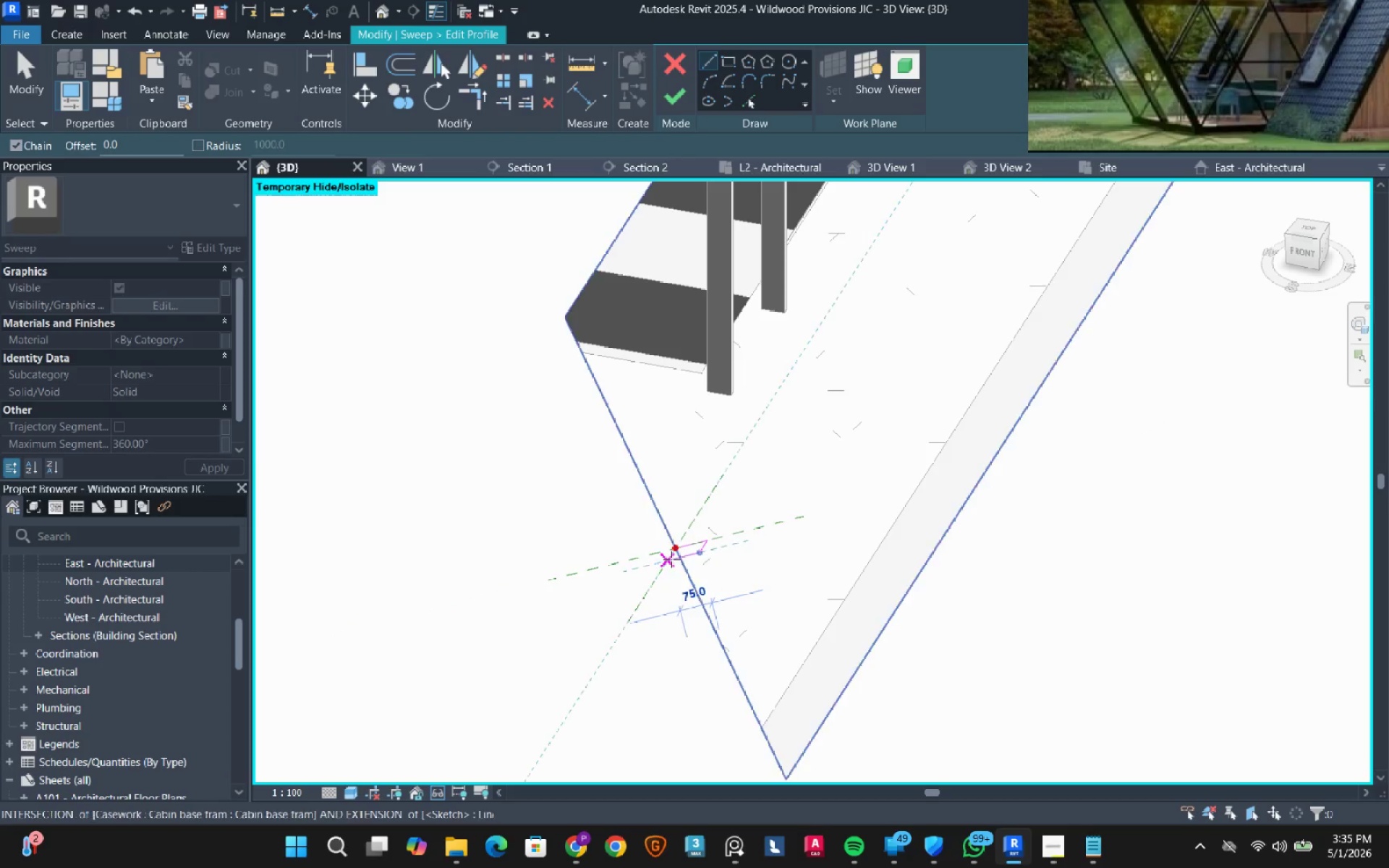 
left_click([671, 559])
 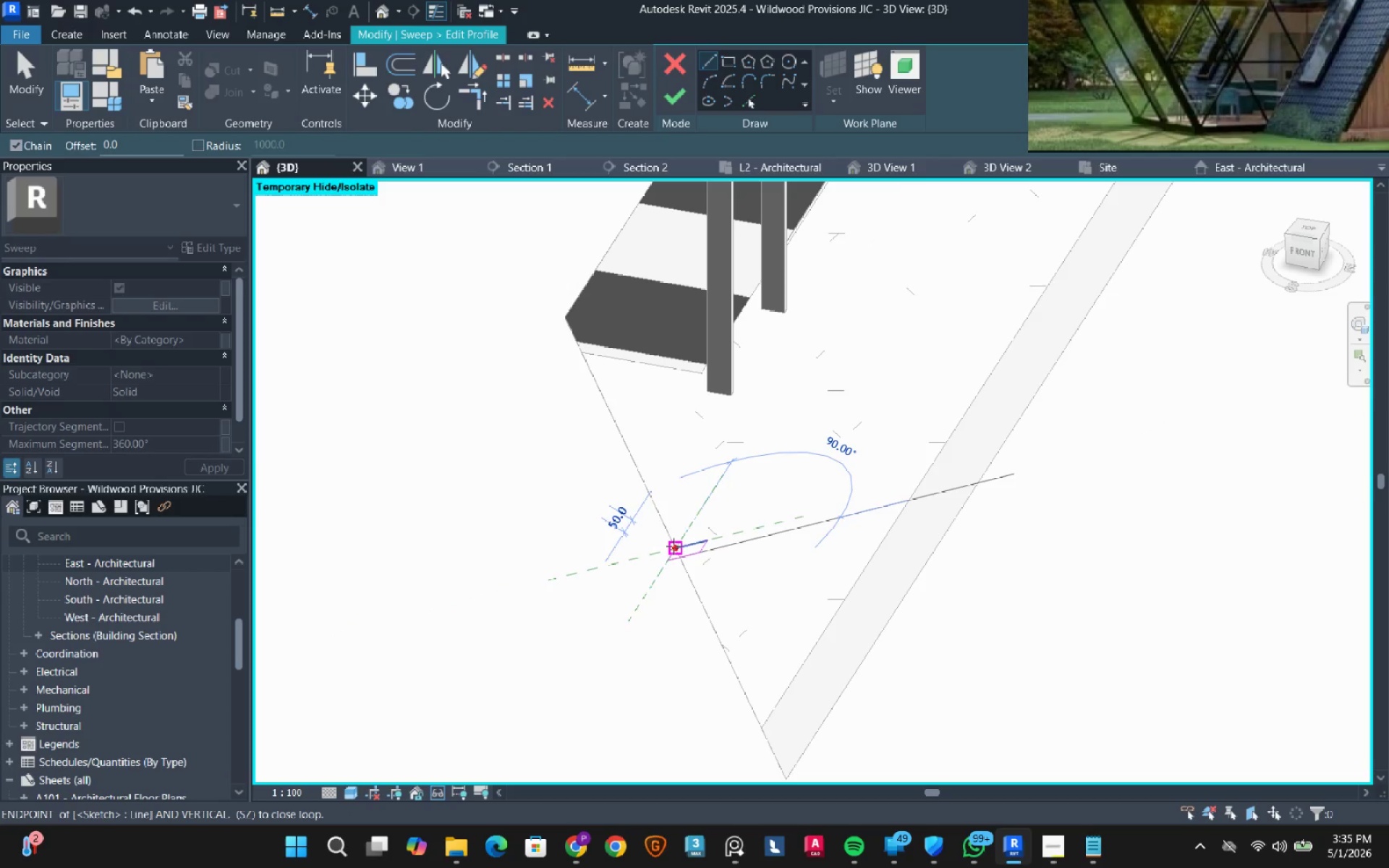 
left_click([674, 546])
 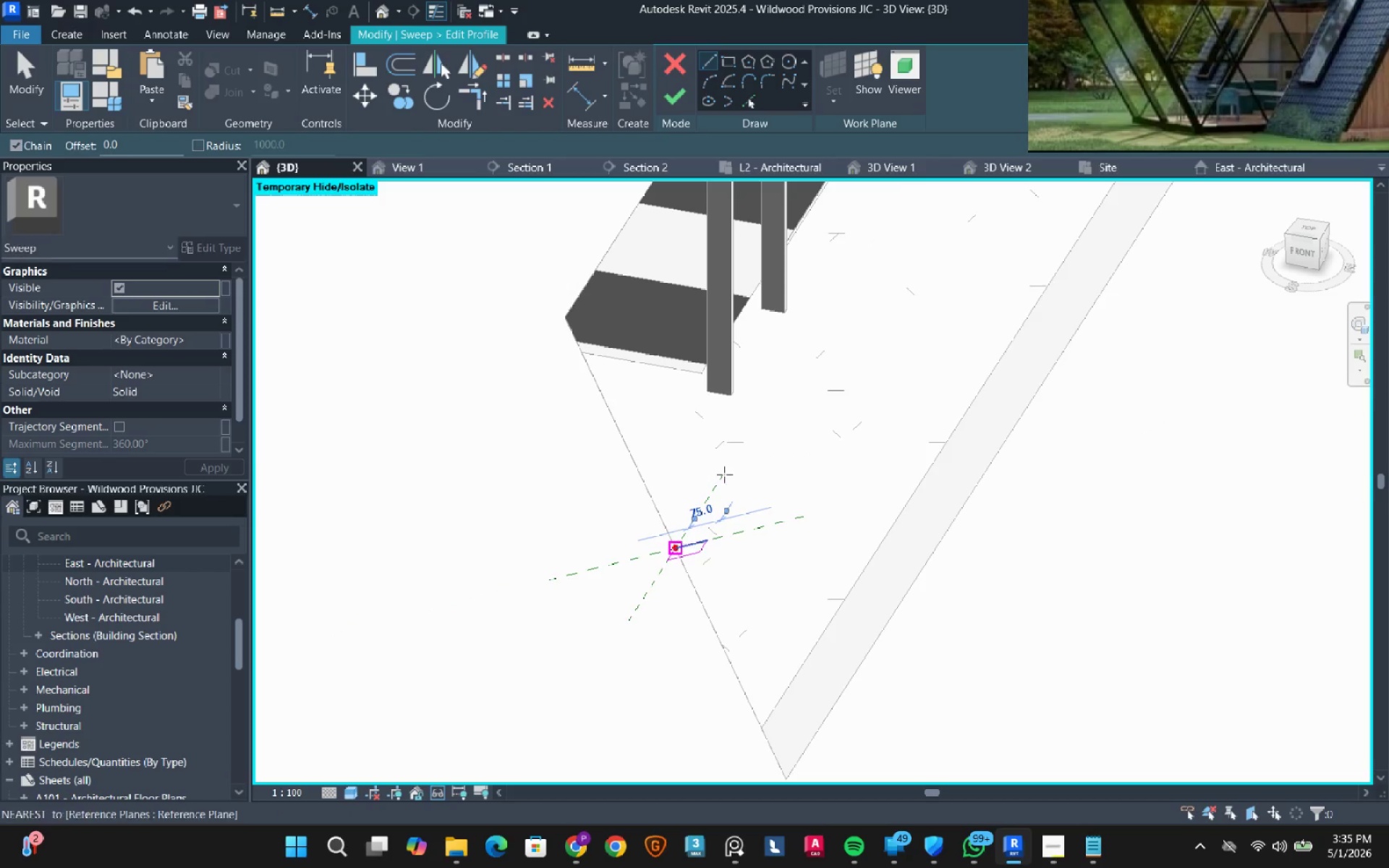 
key(Escape)
 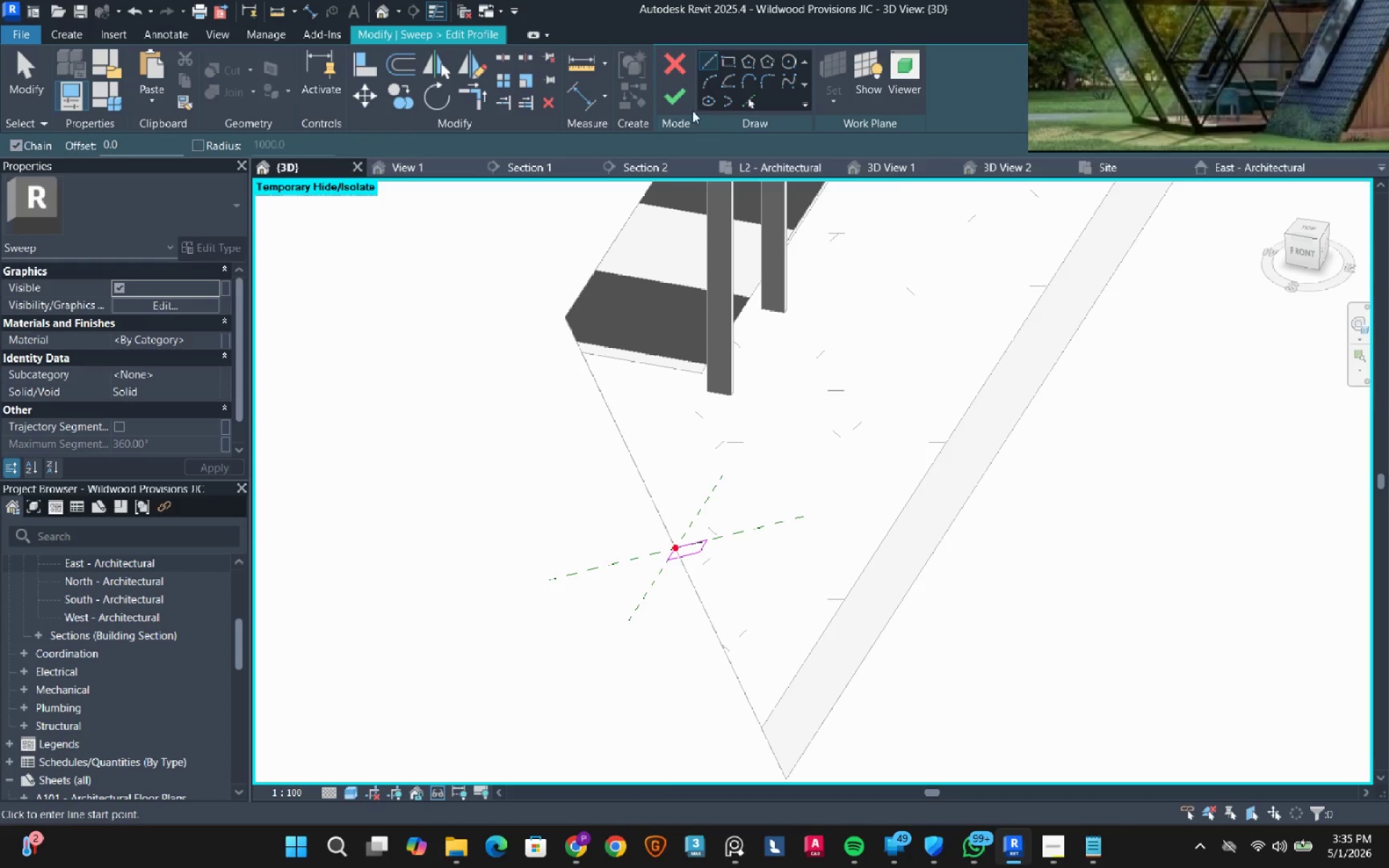 
left_click([678, 96])
 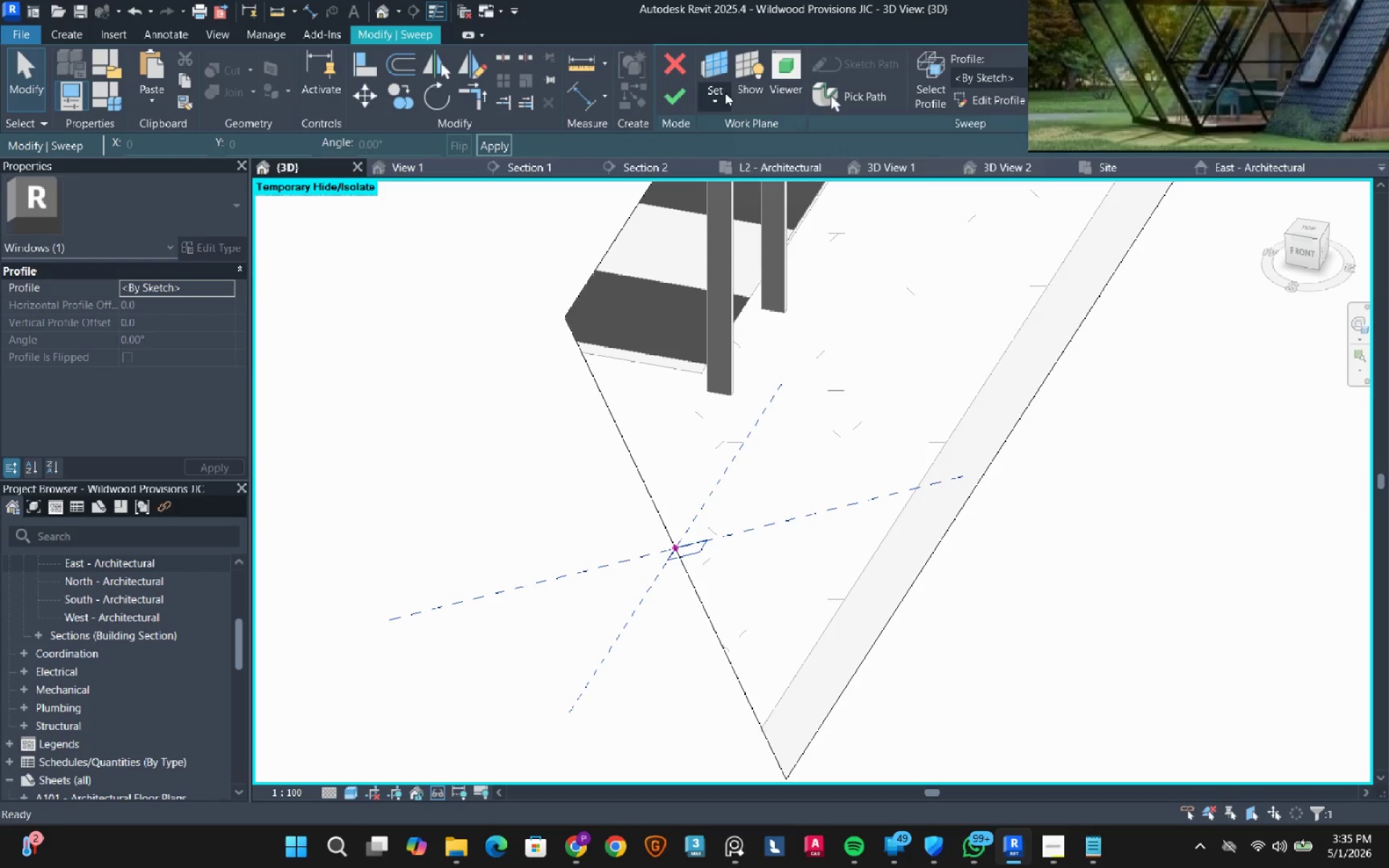 
left_click([690, 90])
 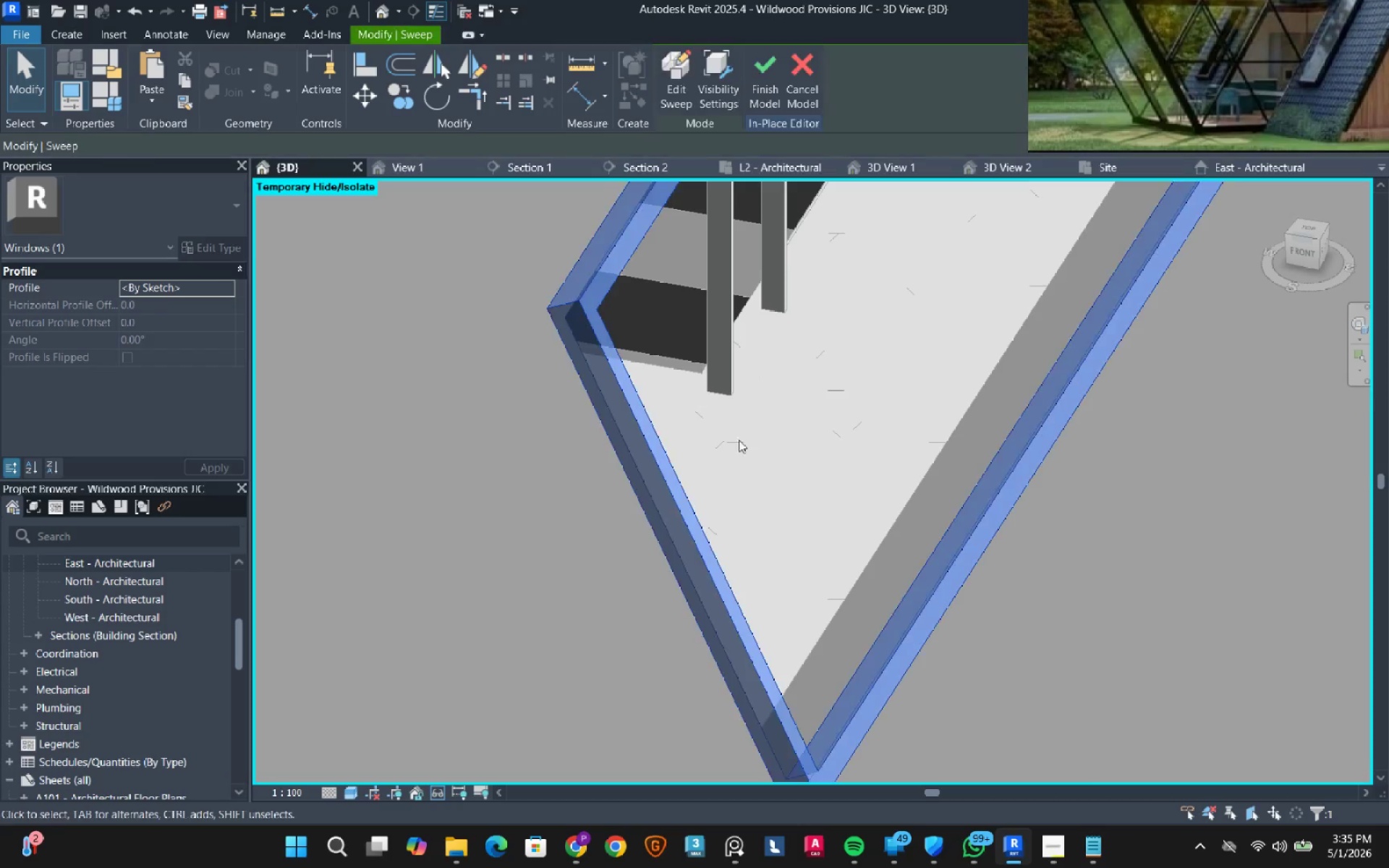 
key(Escape)
 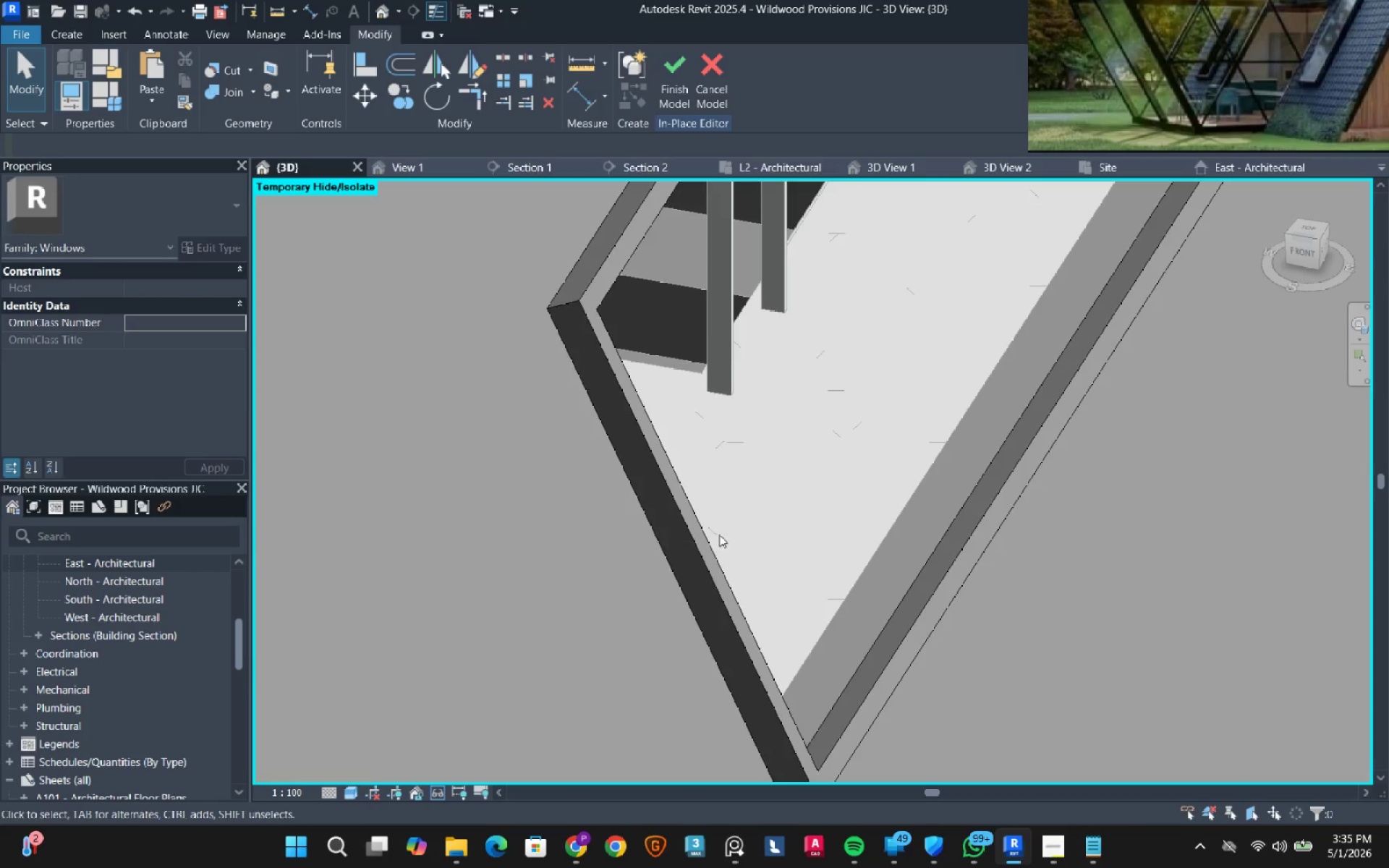 
scroll: coordinate [719, 540], scroll_direction: down, amount: 14.0
 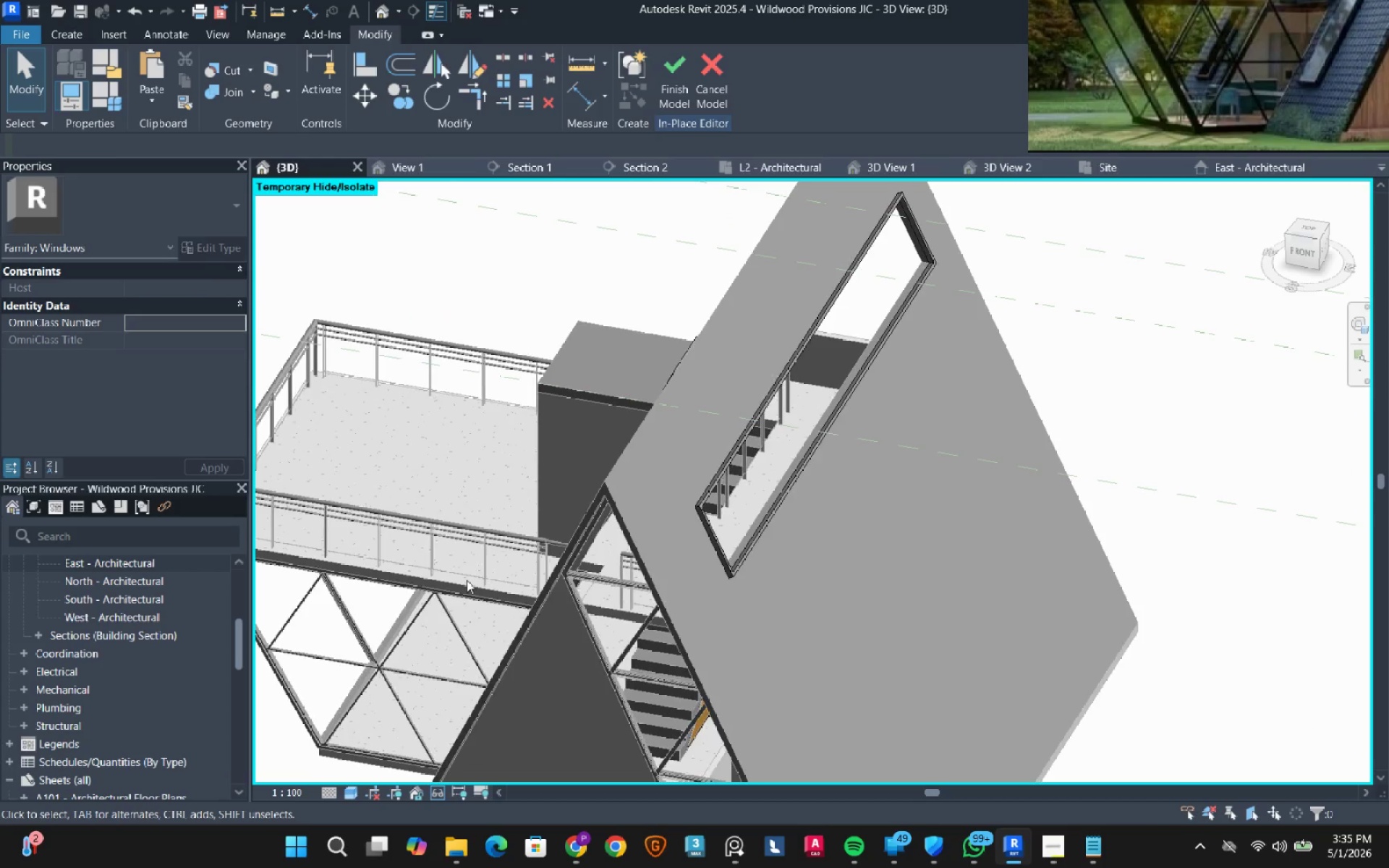 
hold_key(key=ShiftLeft, duration=1.53)
 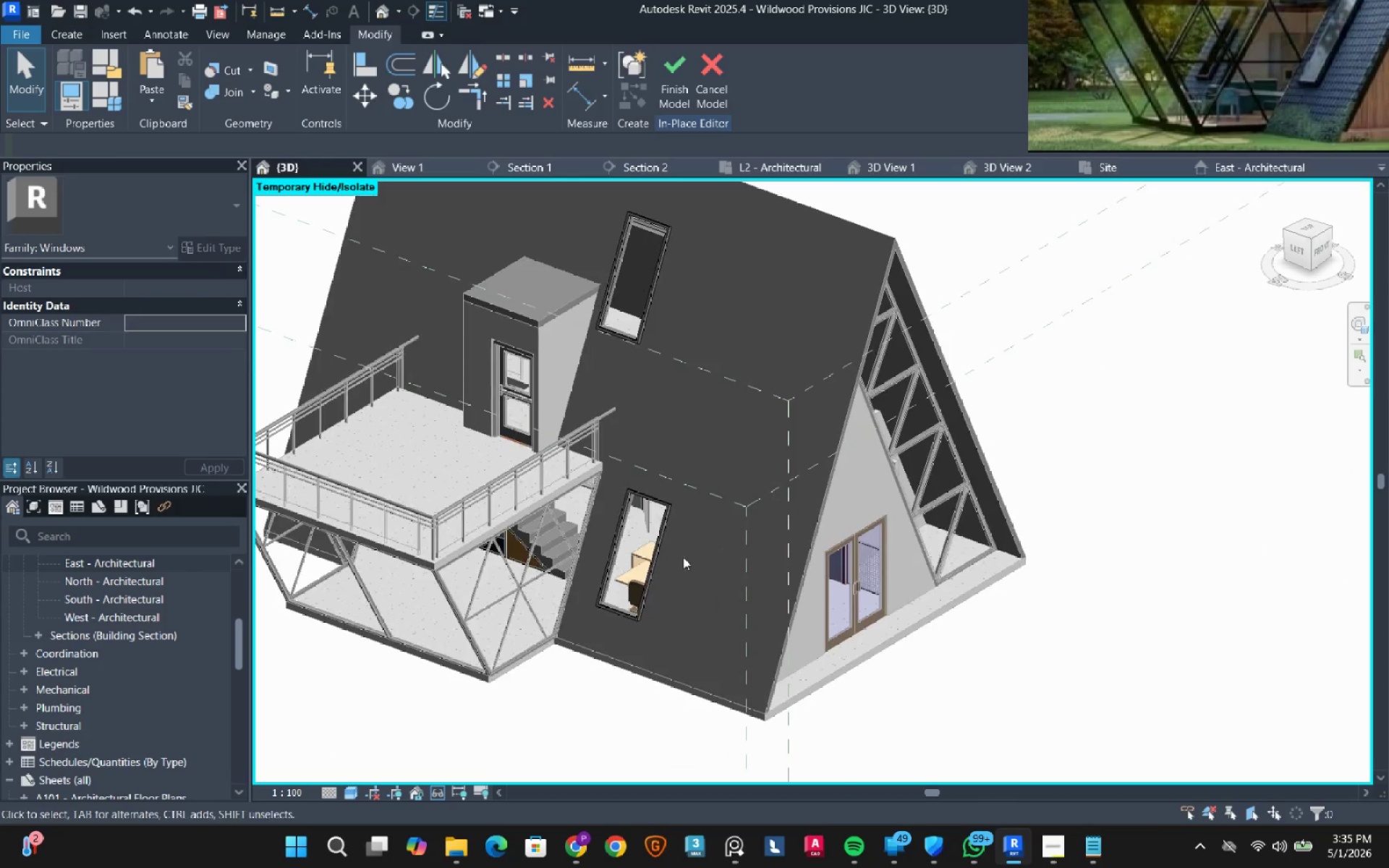 
scroll: coordinate [467, 580], scroll_direction: down, amount: 2.0
 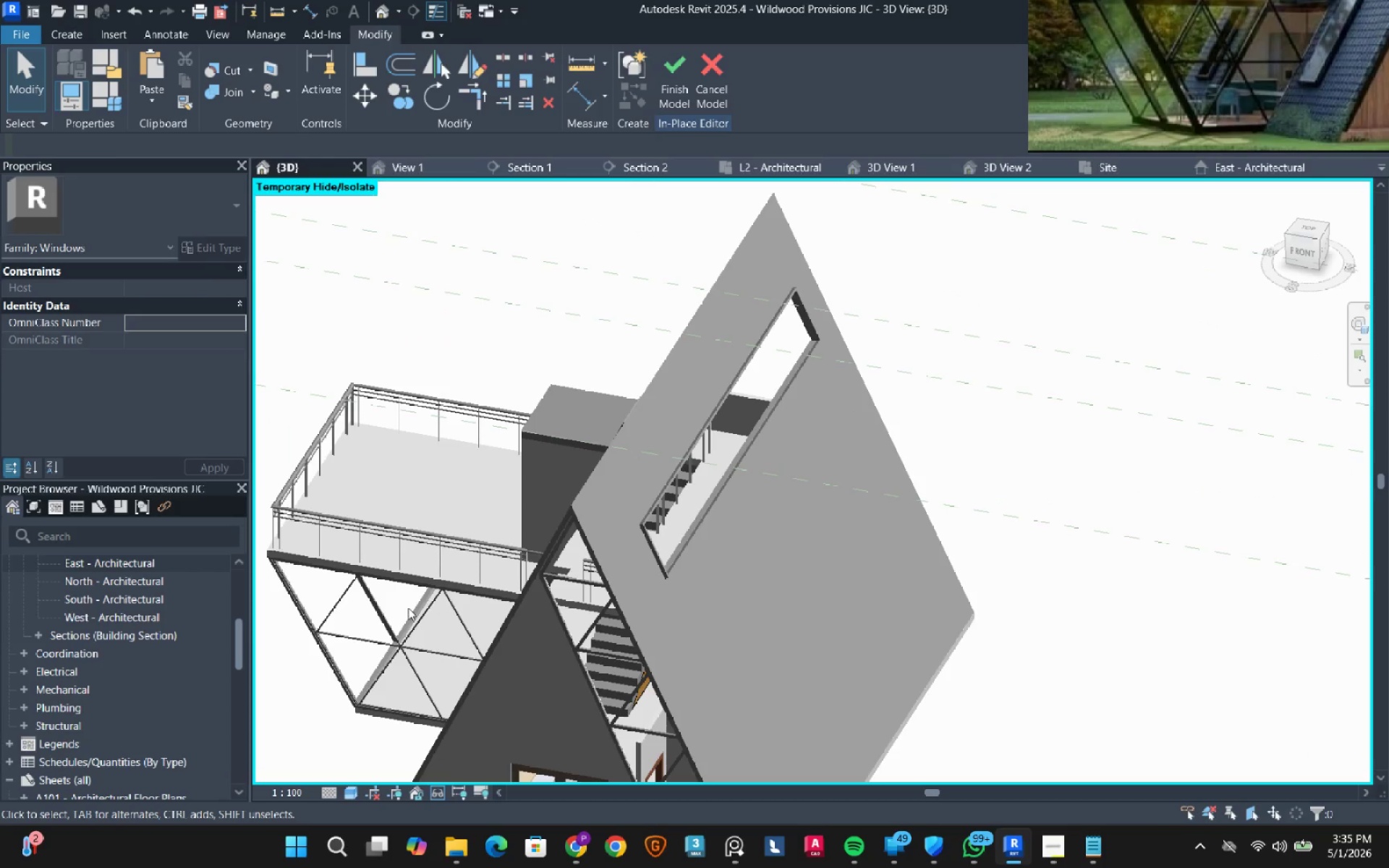 
scroll: coordinate [545, 666], scroll_direction: up, amount: 13.0
 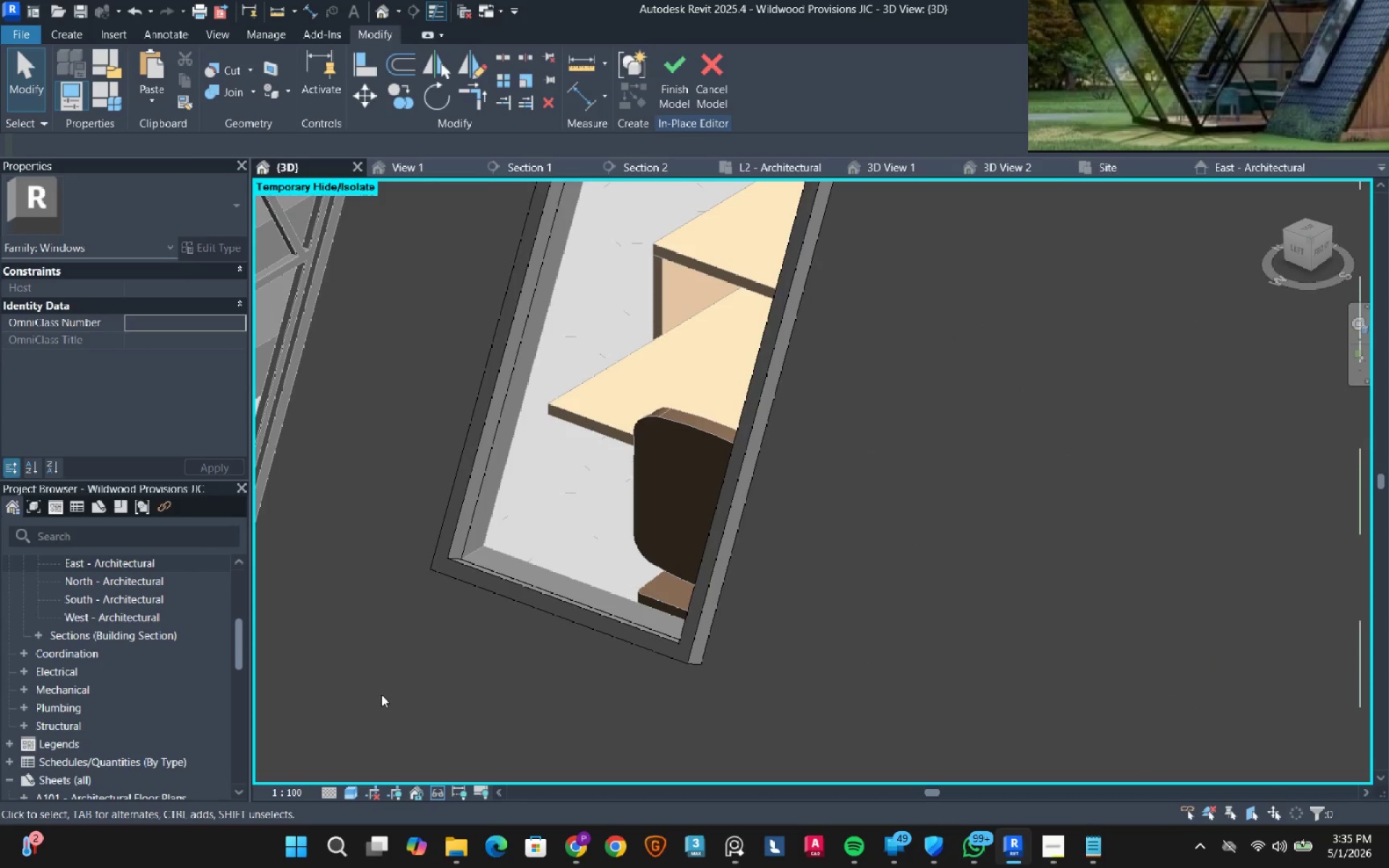 
scroll: coordinate [381, 694], scroll_direction: down, amount: 4.0
 